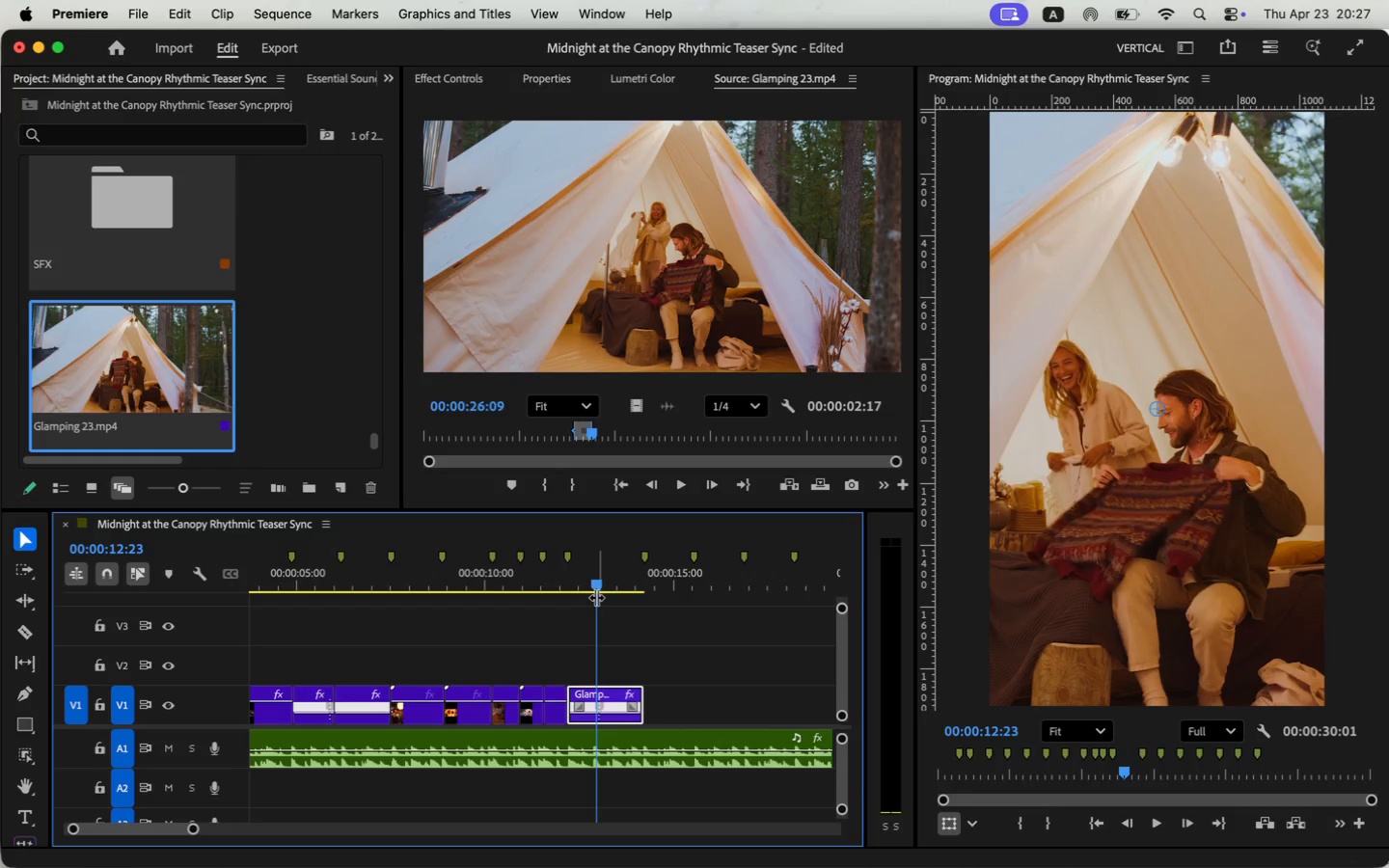 
double_click([544, 584])
 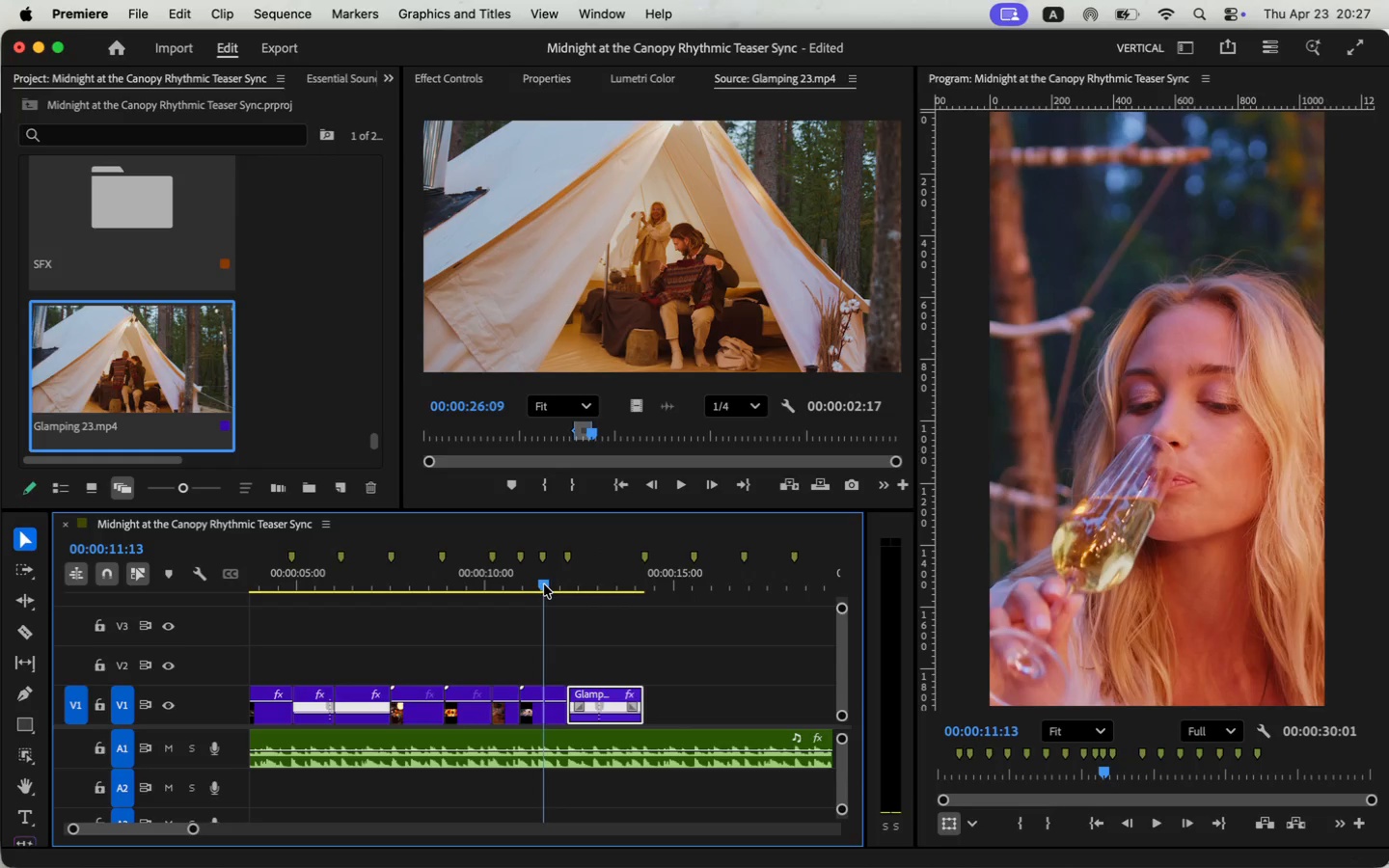 
key(Space)
 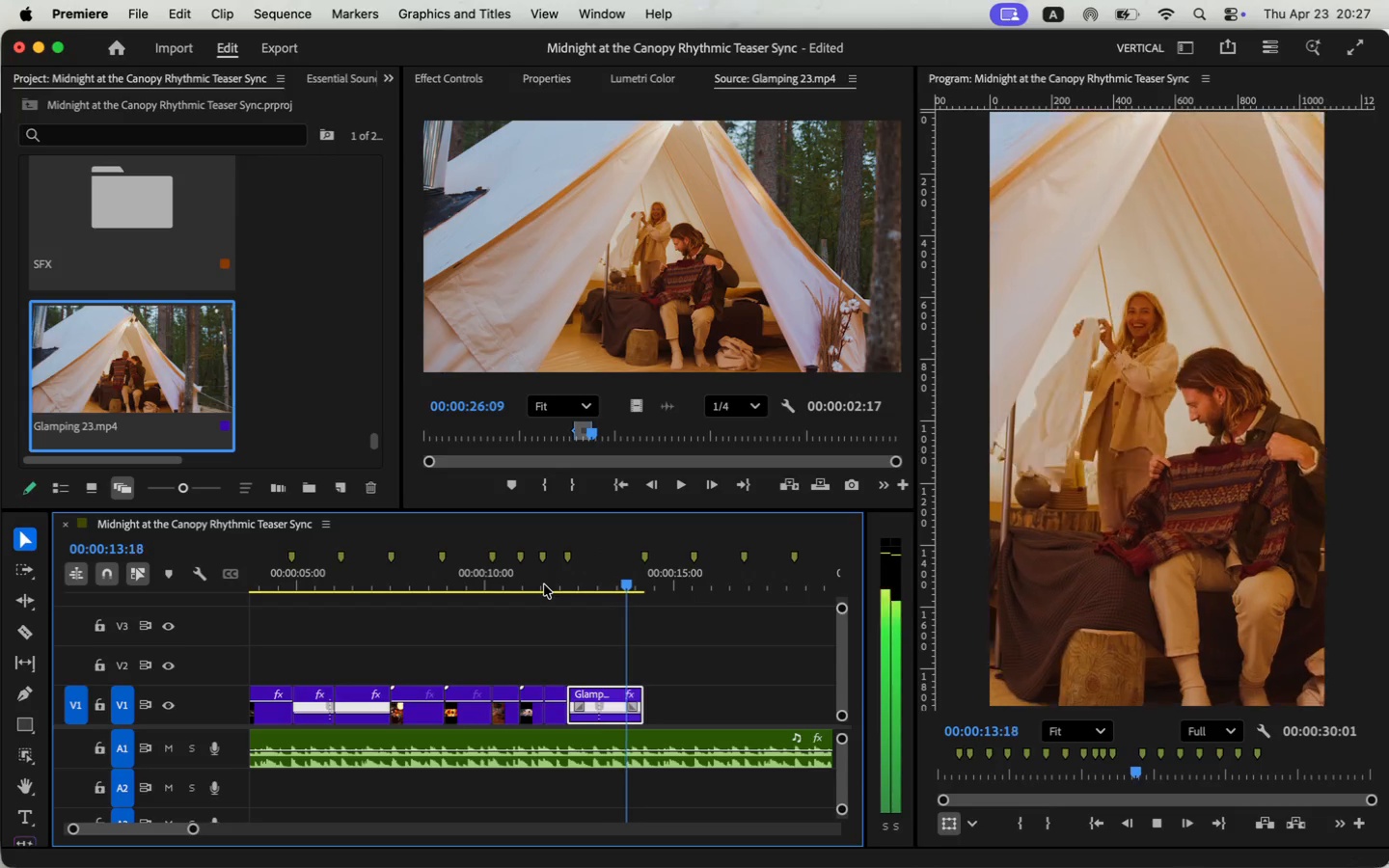 
key(Space)
 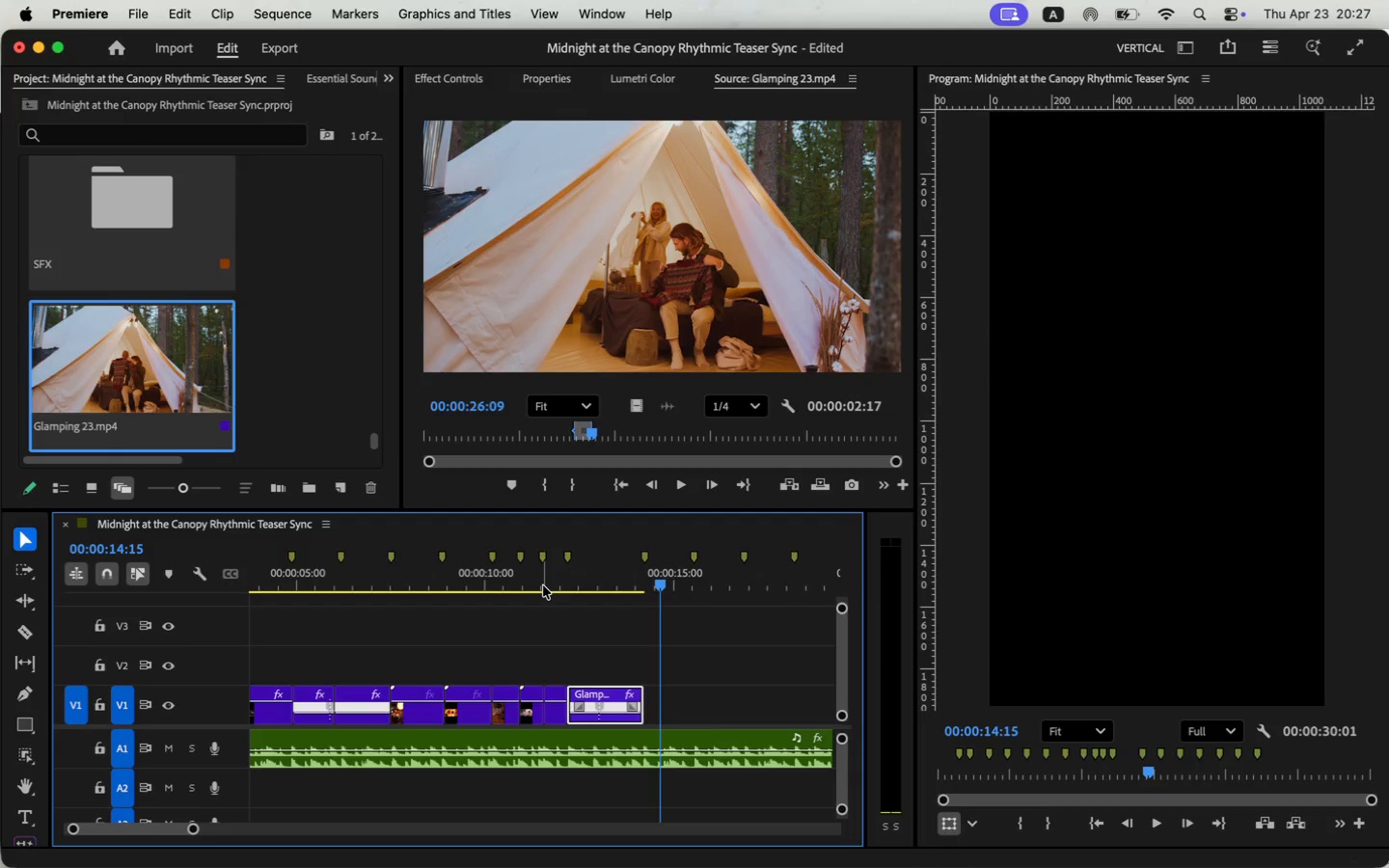 
left_click([543, 585])
 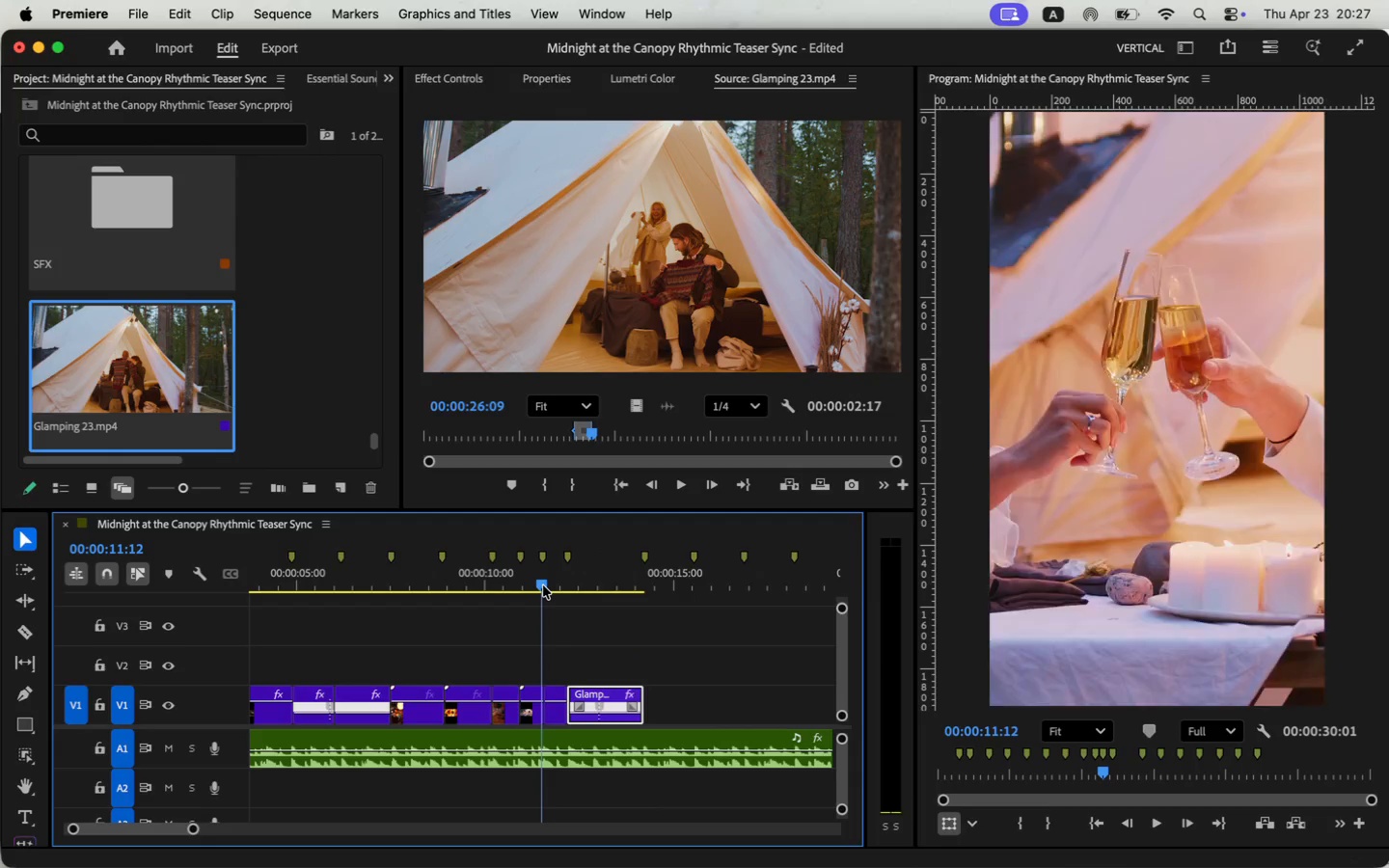 
key(Space)
 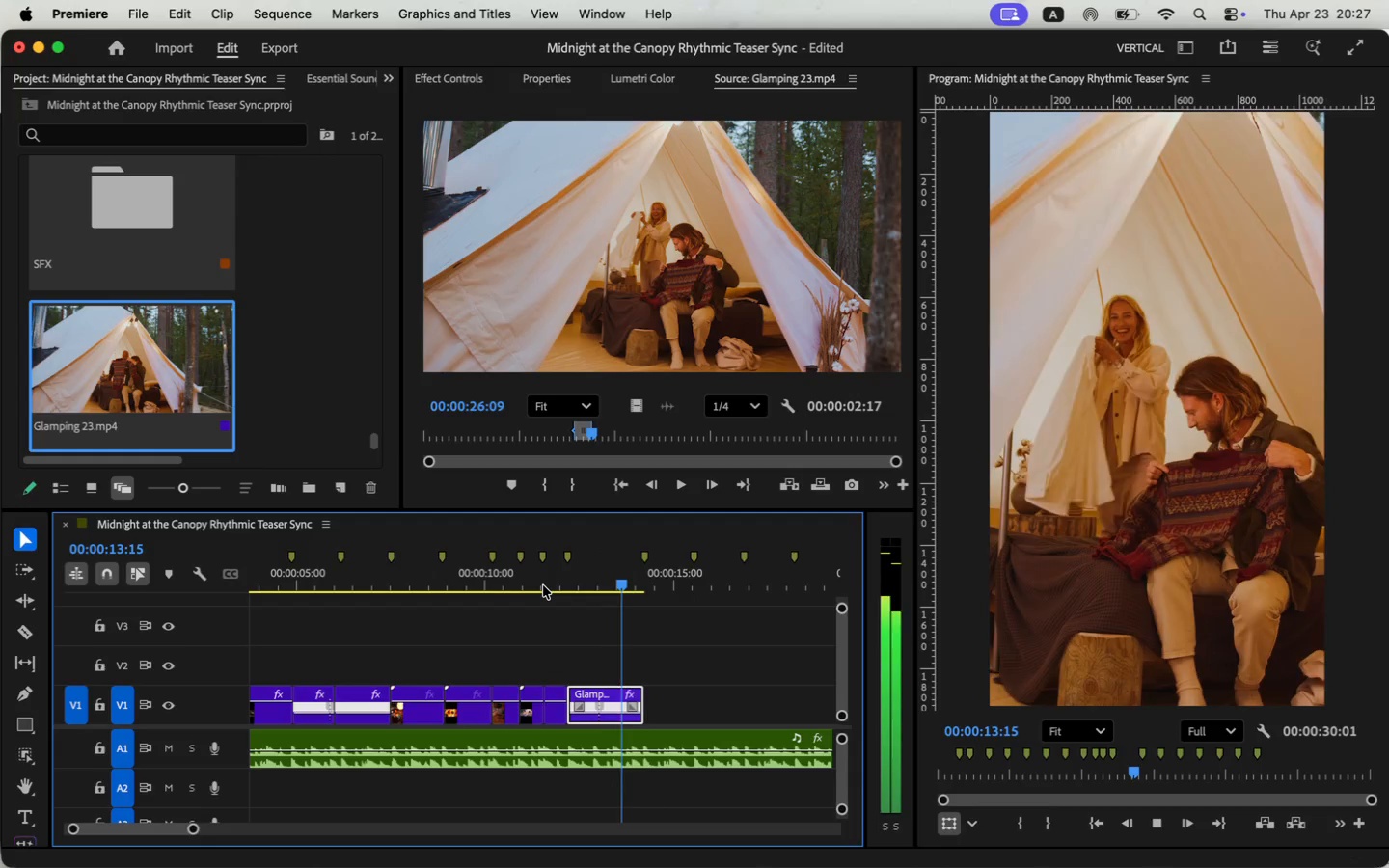 
key(Space)
 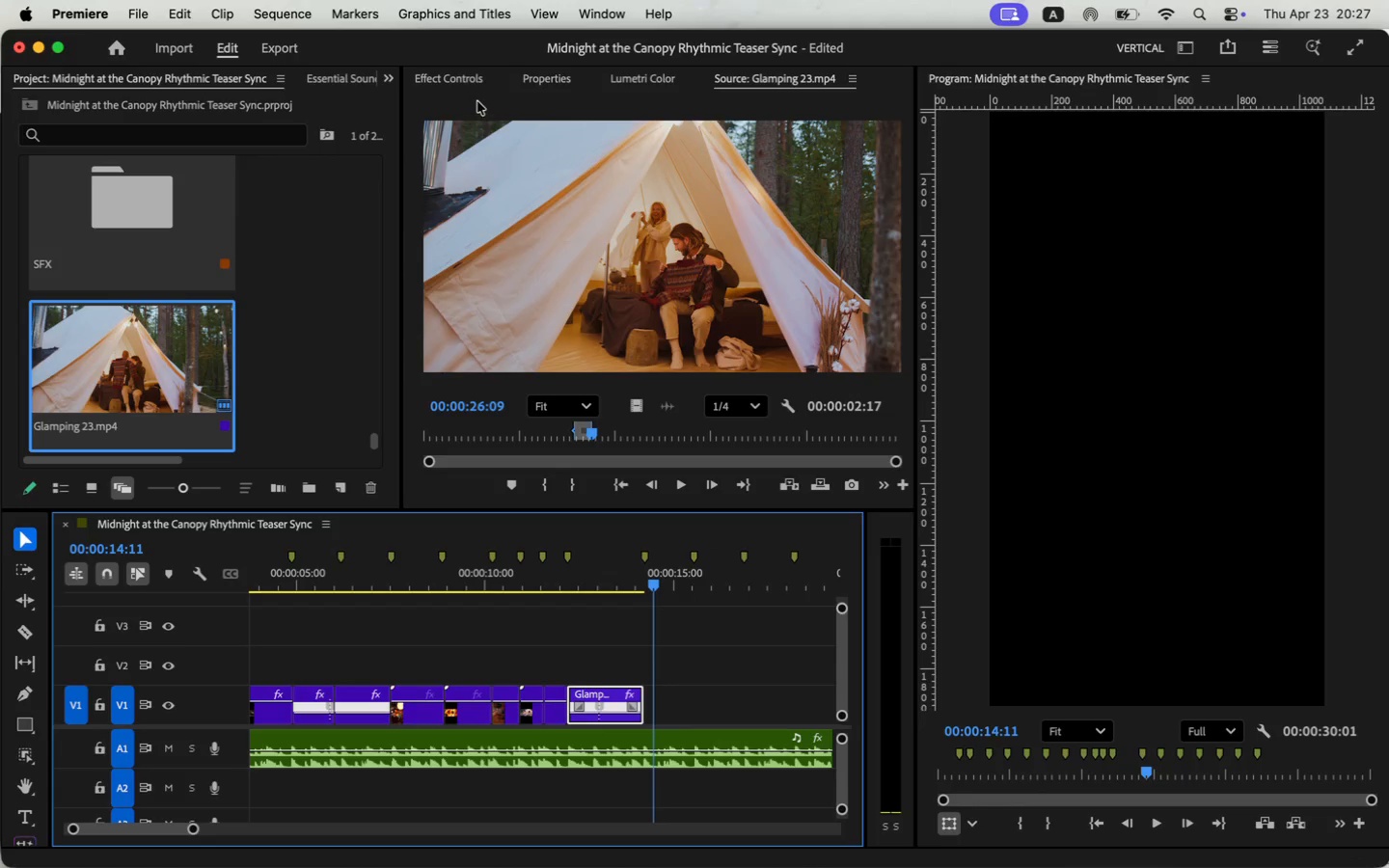 
wait(6.51)
 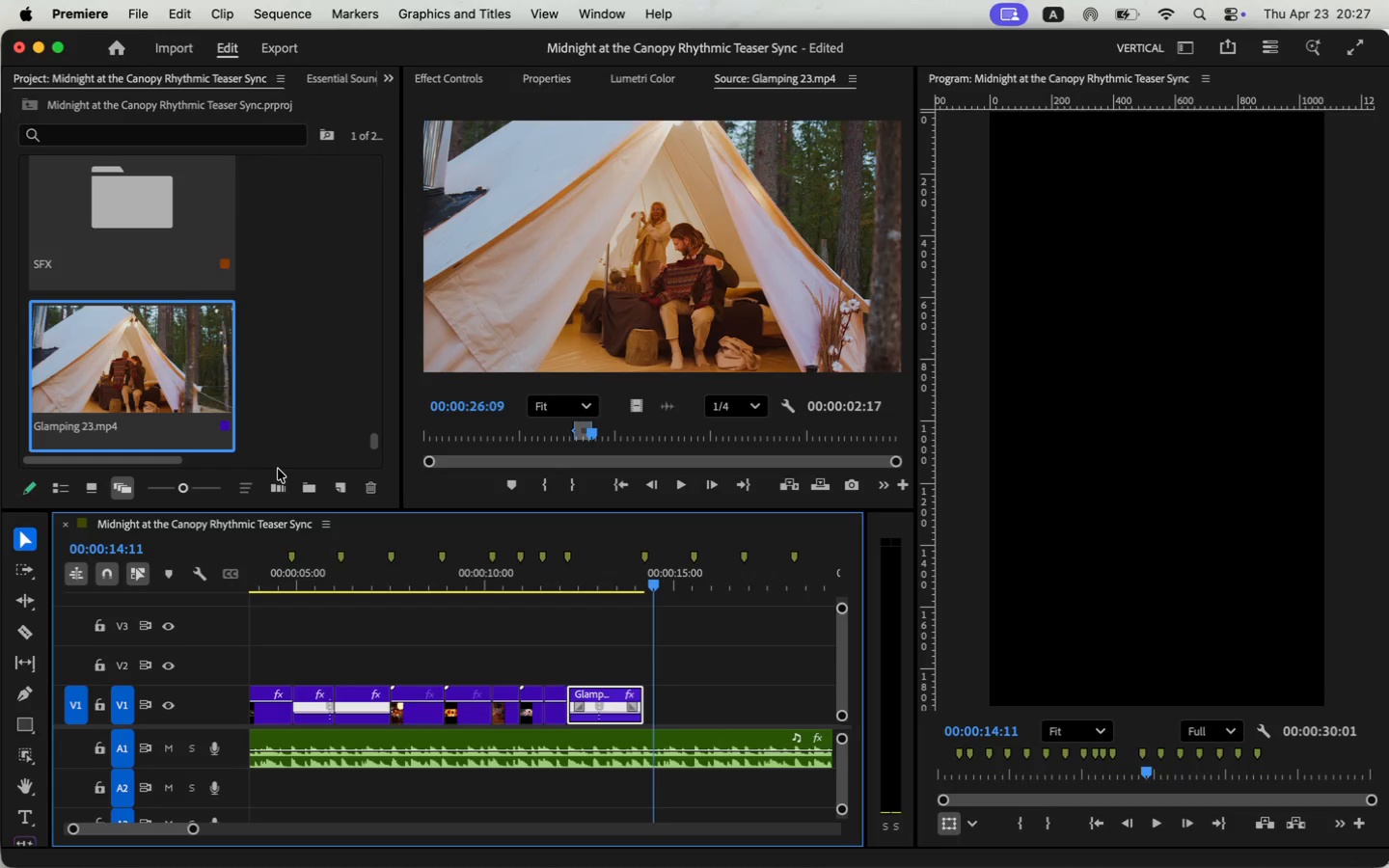 
left_click([788, 298])
 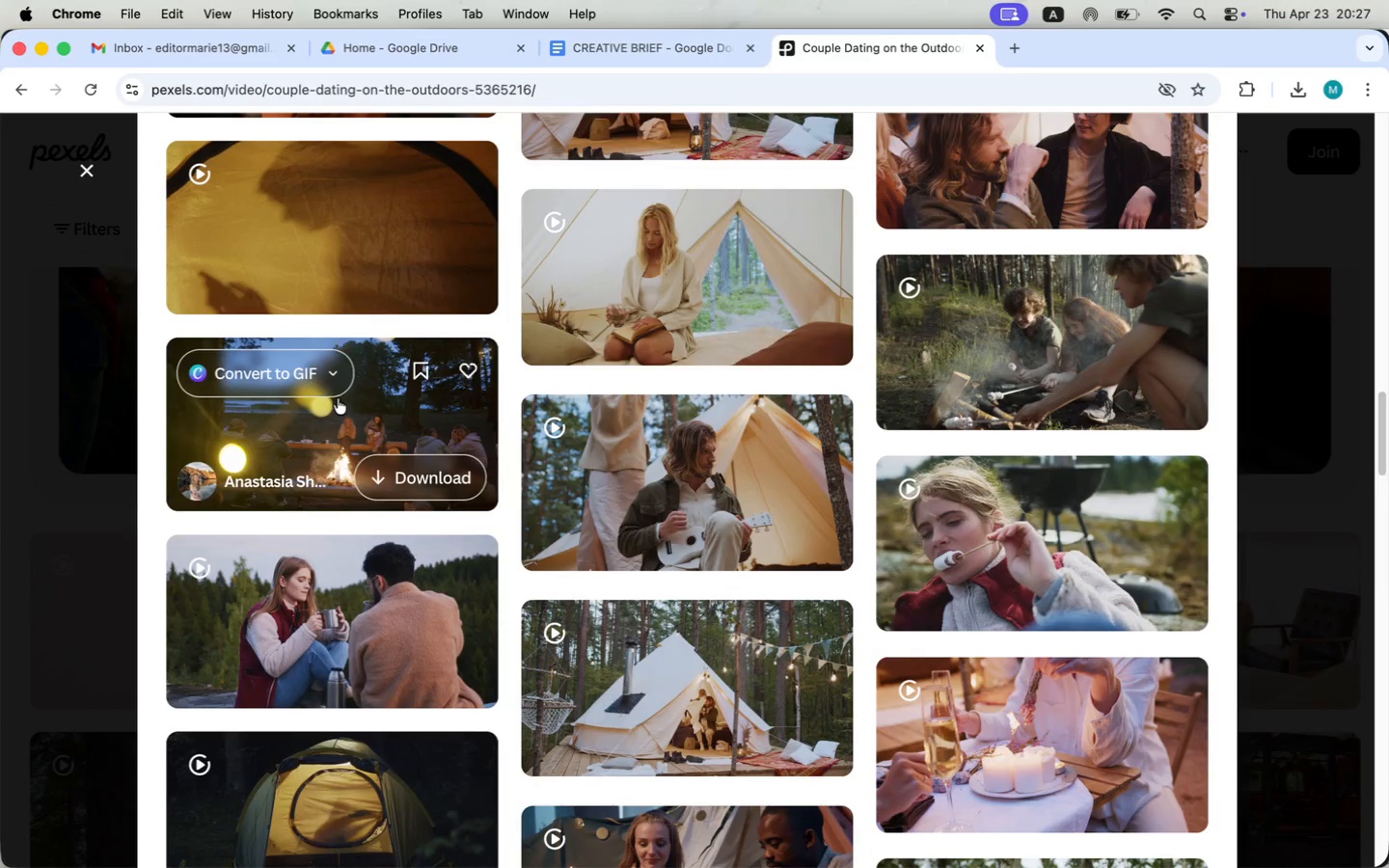 
left_click([331, 439])
 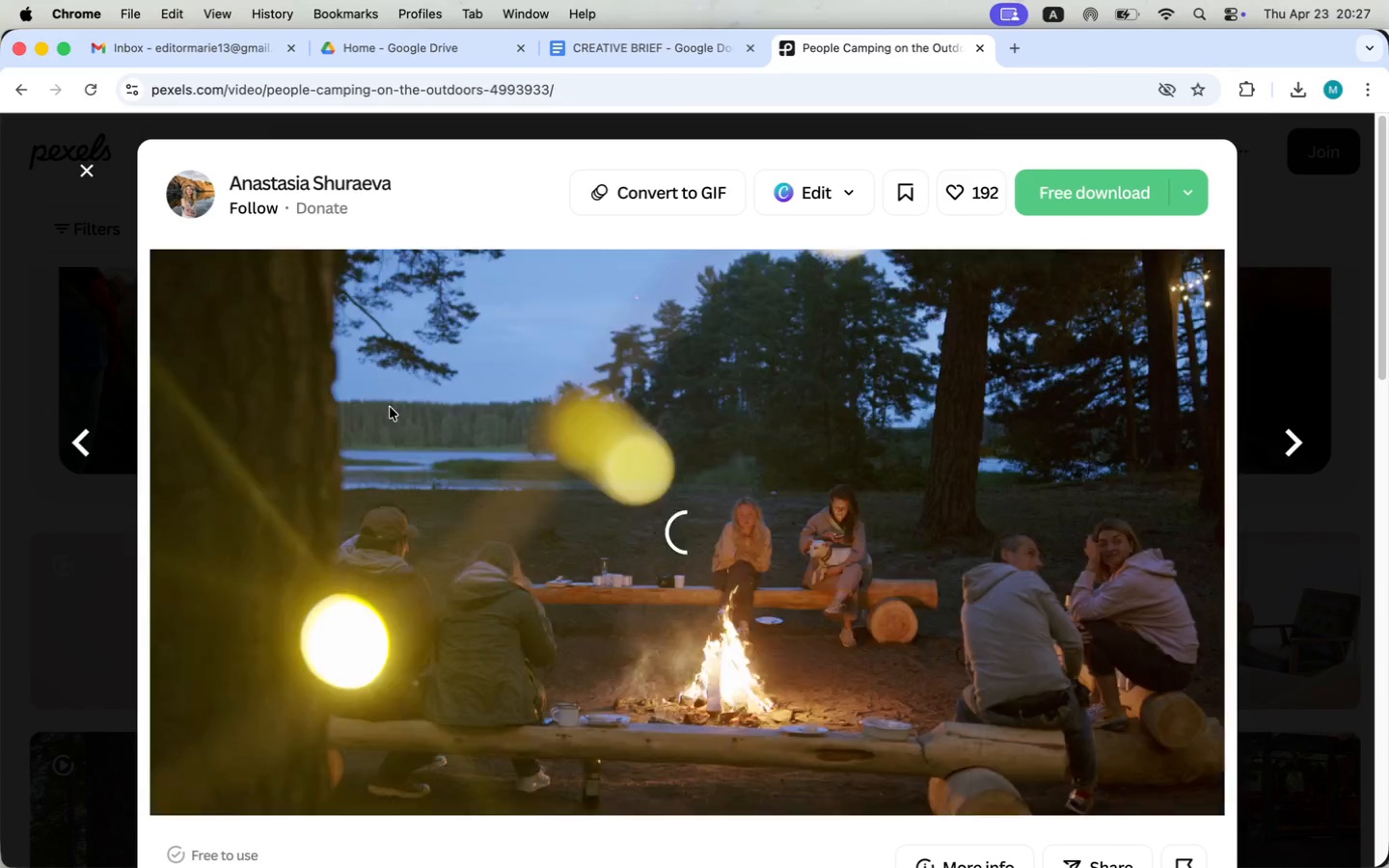 
left_click([82, 164])
 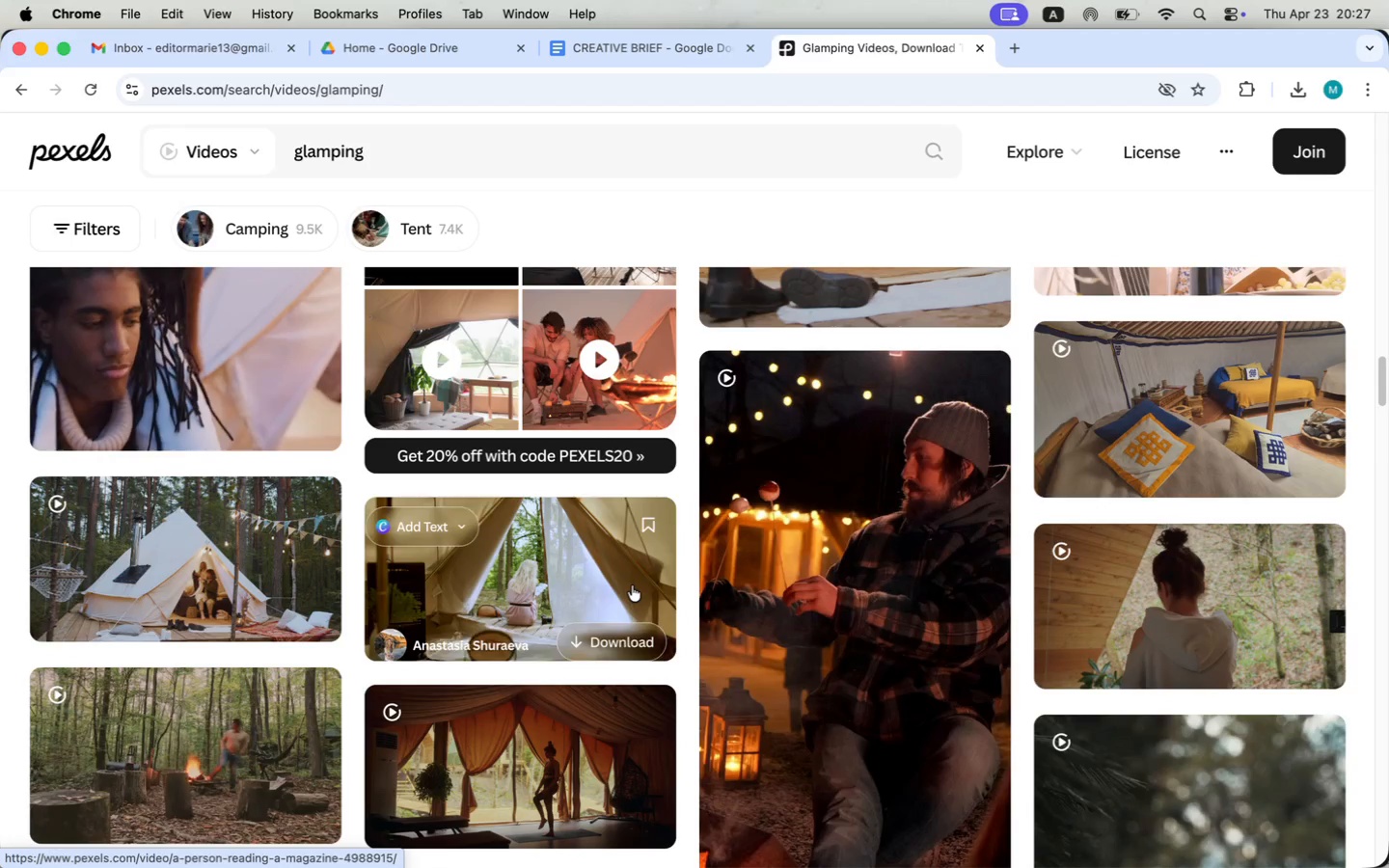 
scroll: coordinate [632, 586], scroll_direction: up, amount: 75.0
 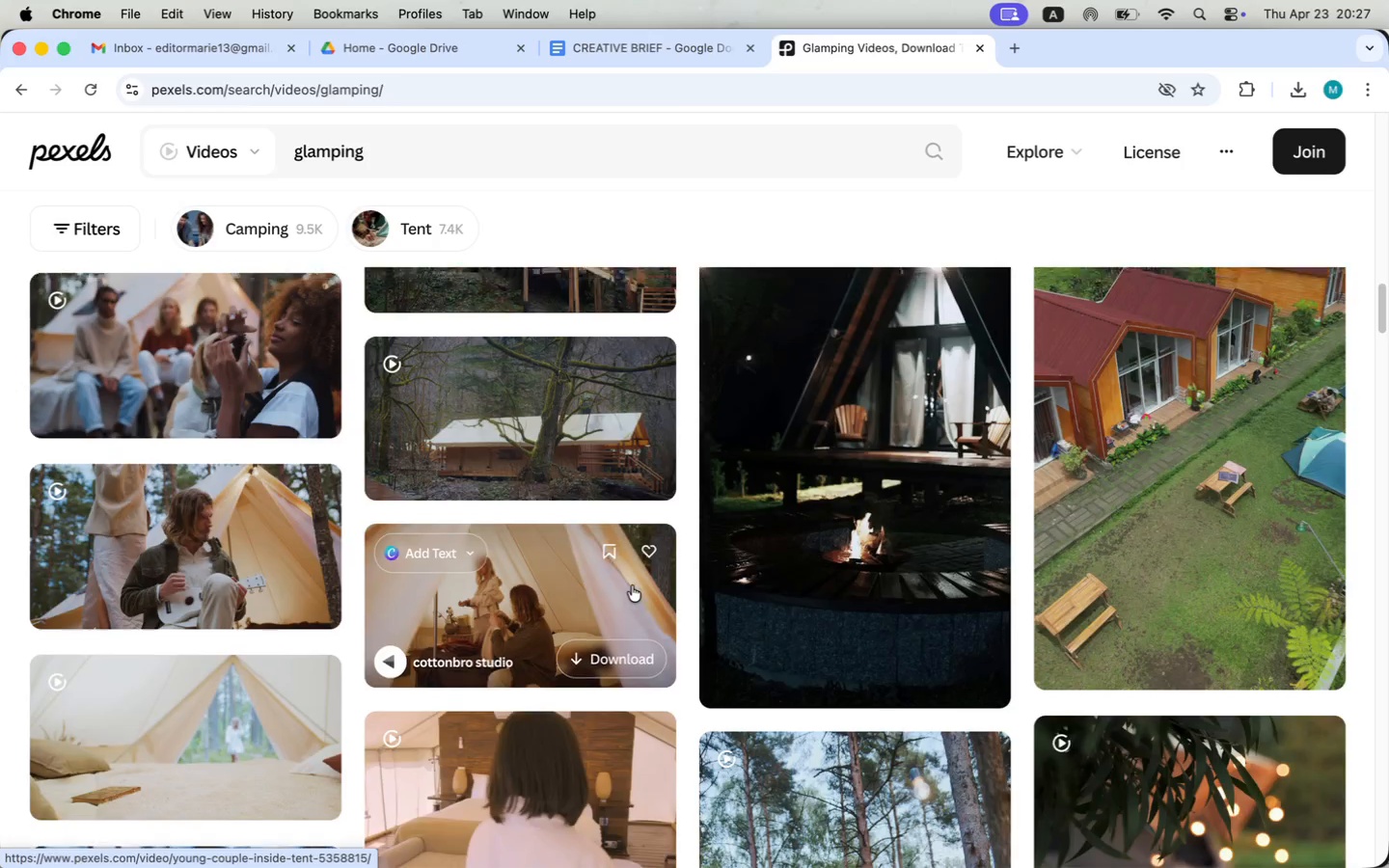 
scroll: coordinate [147, 452], scroll_direction: down, amount: 45.0
 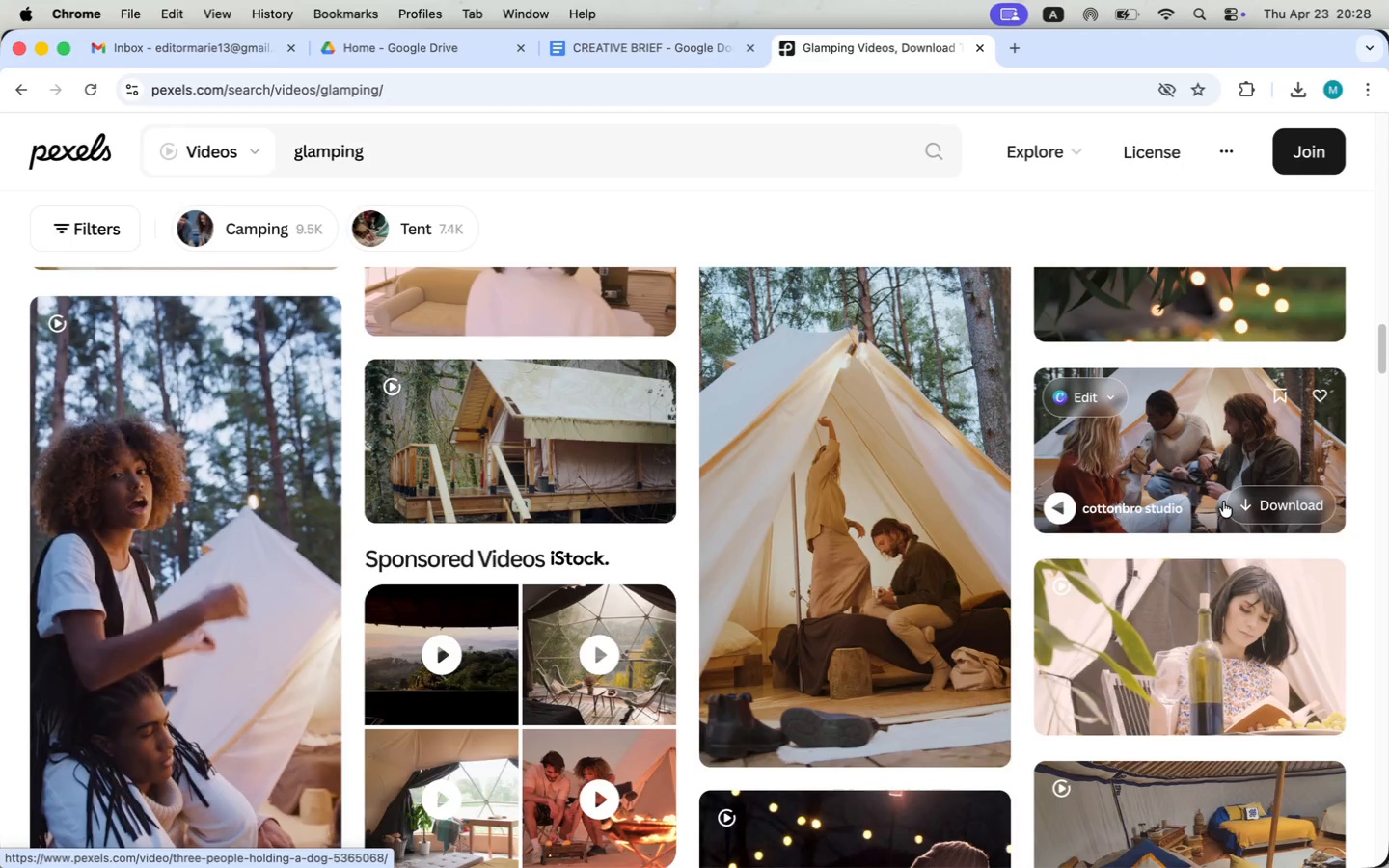 
left_click([1184, 482])
 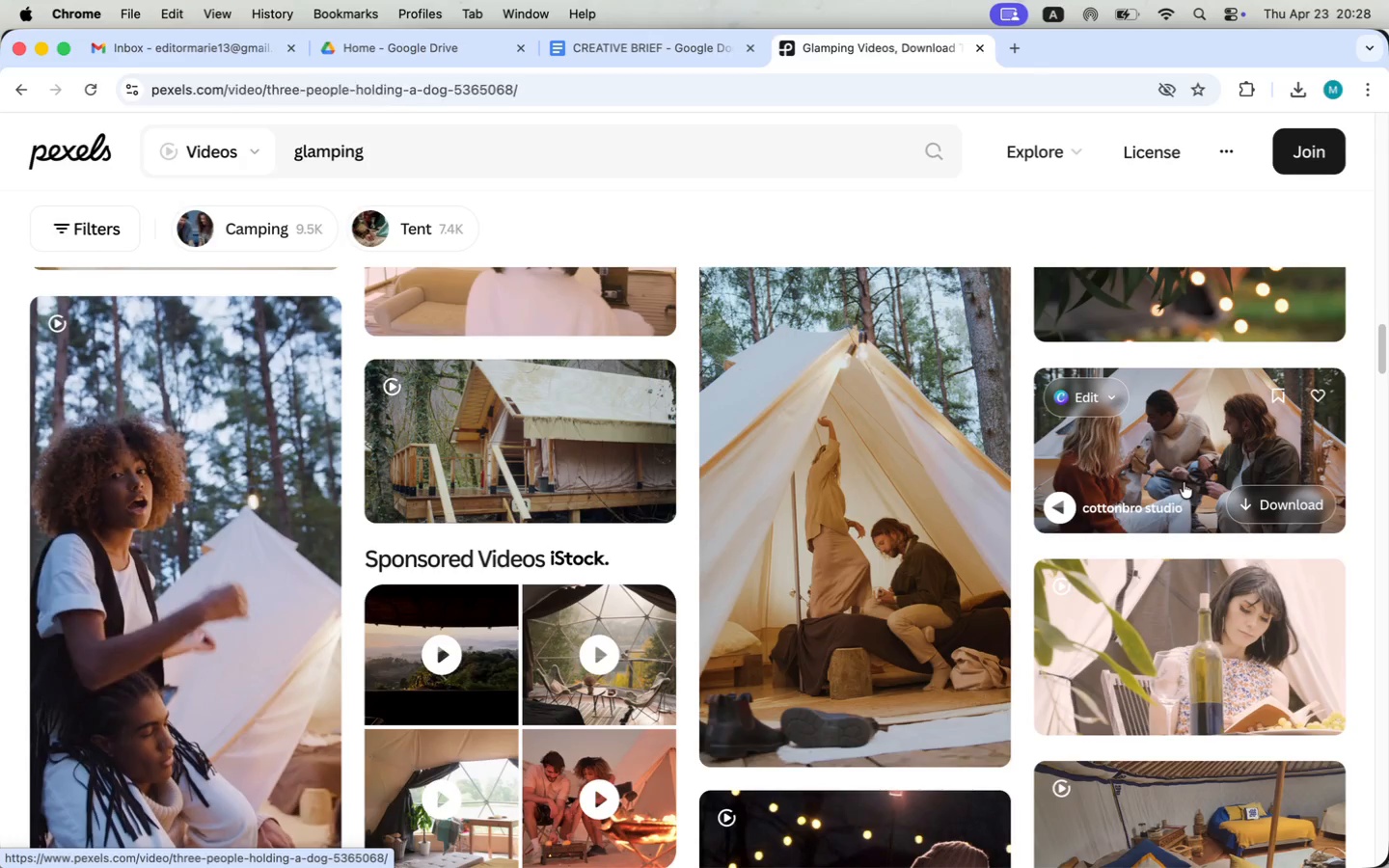 
scroll: coordinate [506, 511], scroll_direction: down, amount: 29.0
 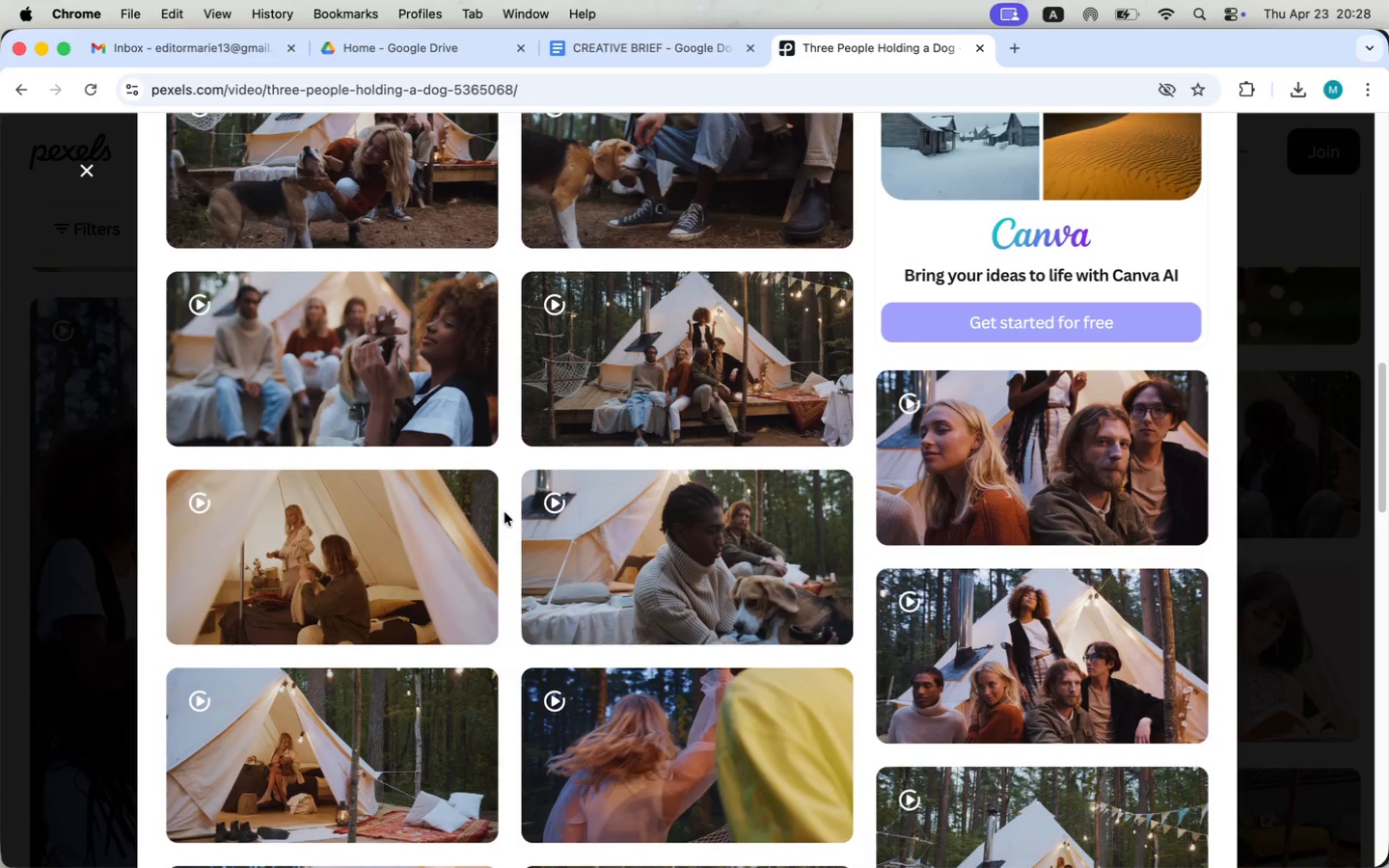 
mouse_move([681, 424])
 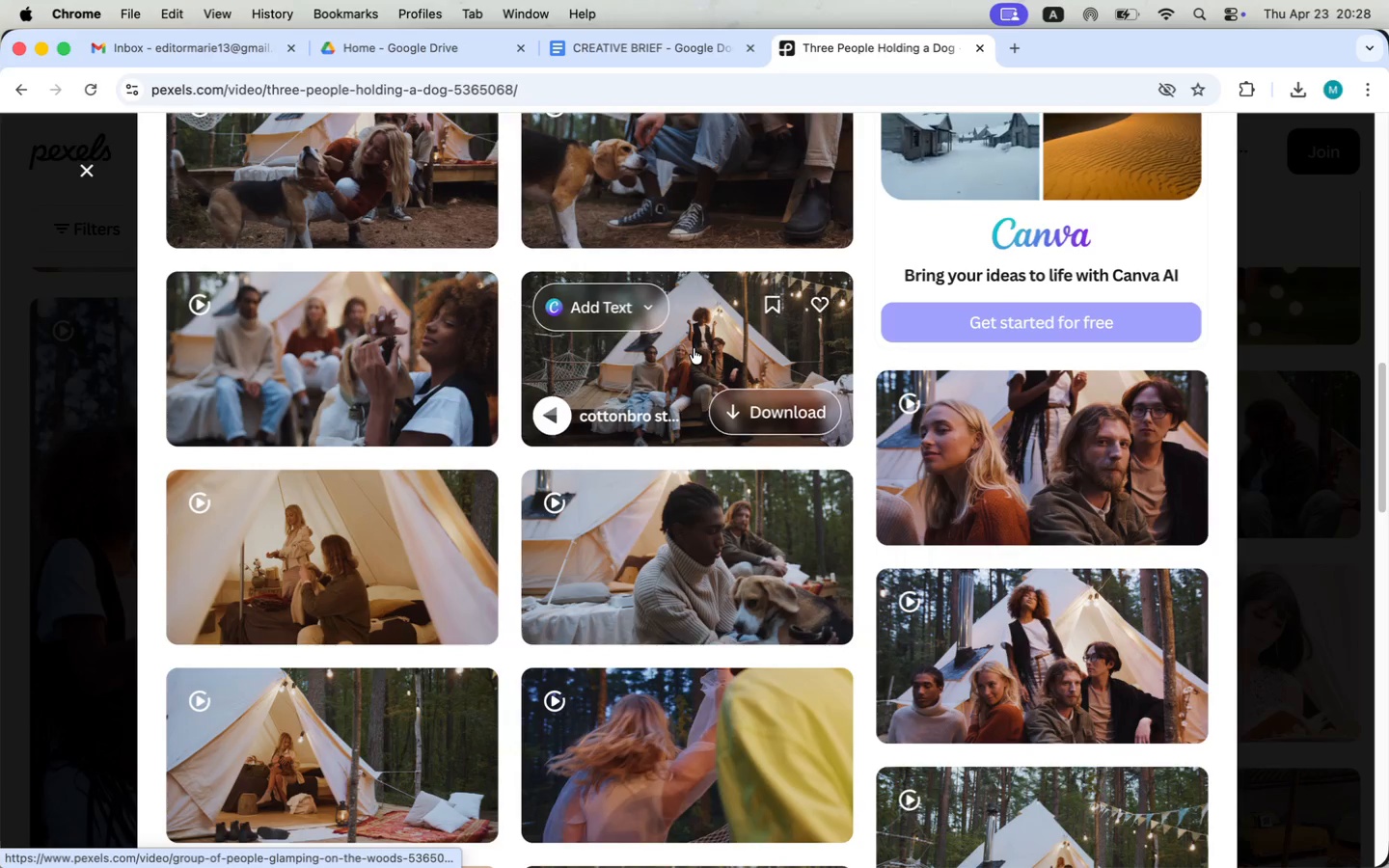 
scroll: coordinate [379, 595], scroll_direction: down, amount: 44.0
 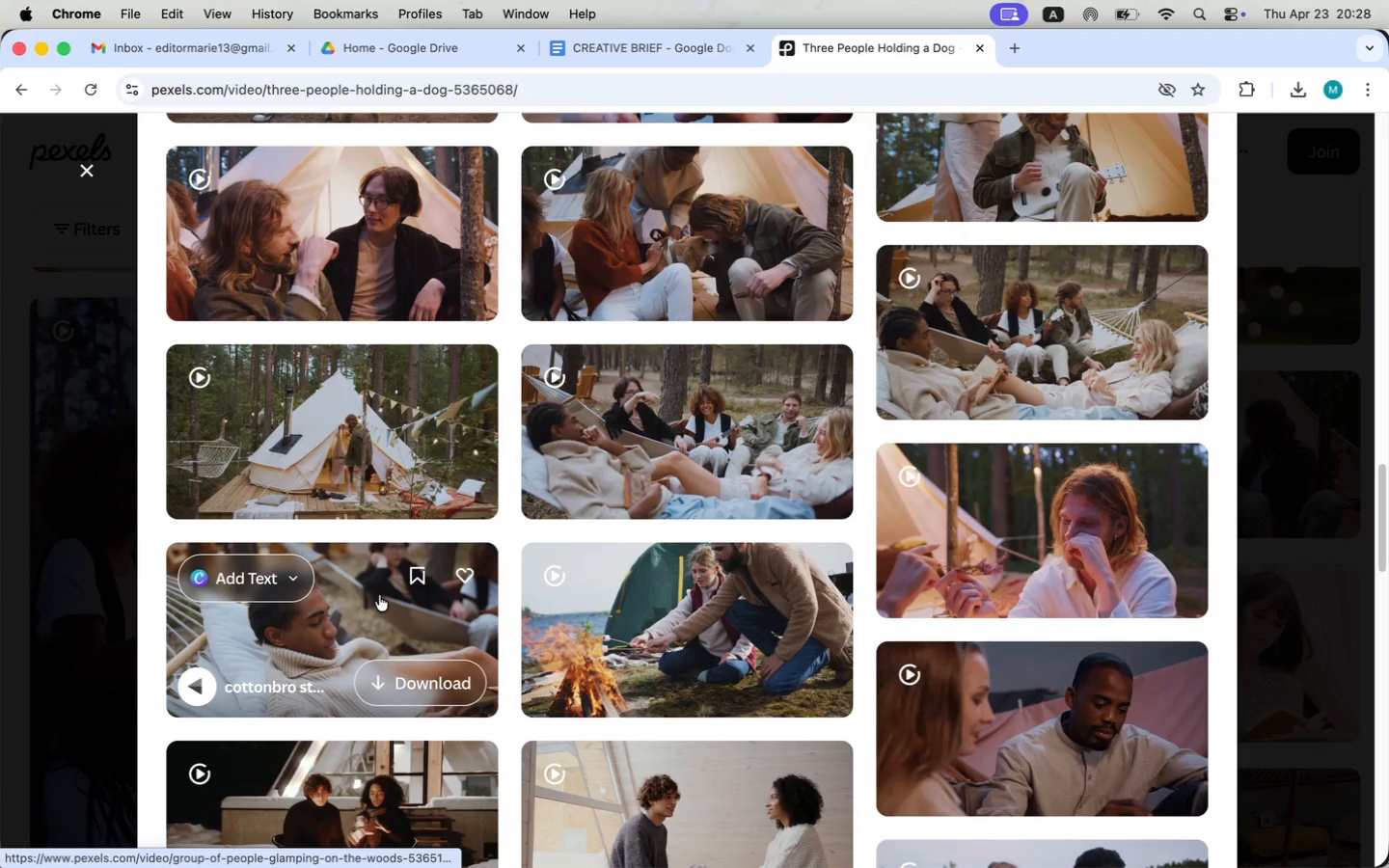 
scroll: coordinate [379, 595], scroll_direction: up, amount: 39.0
 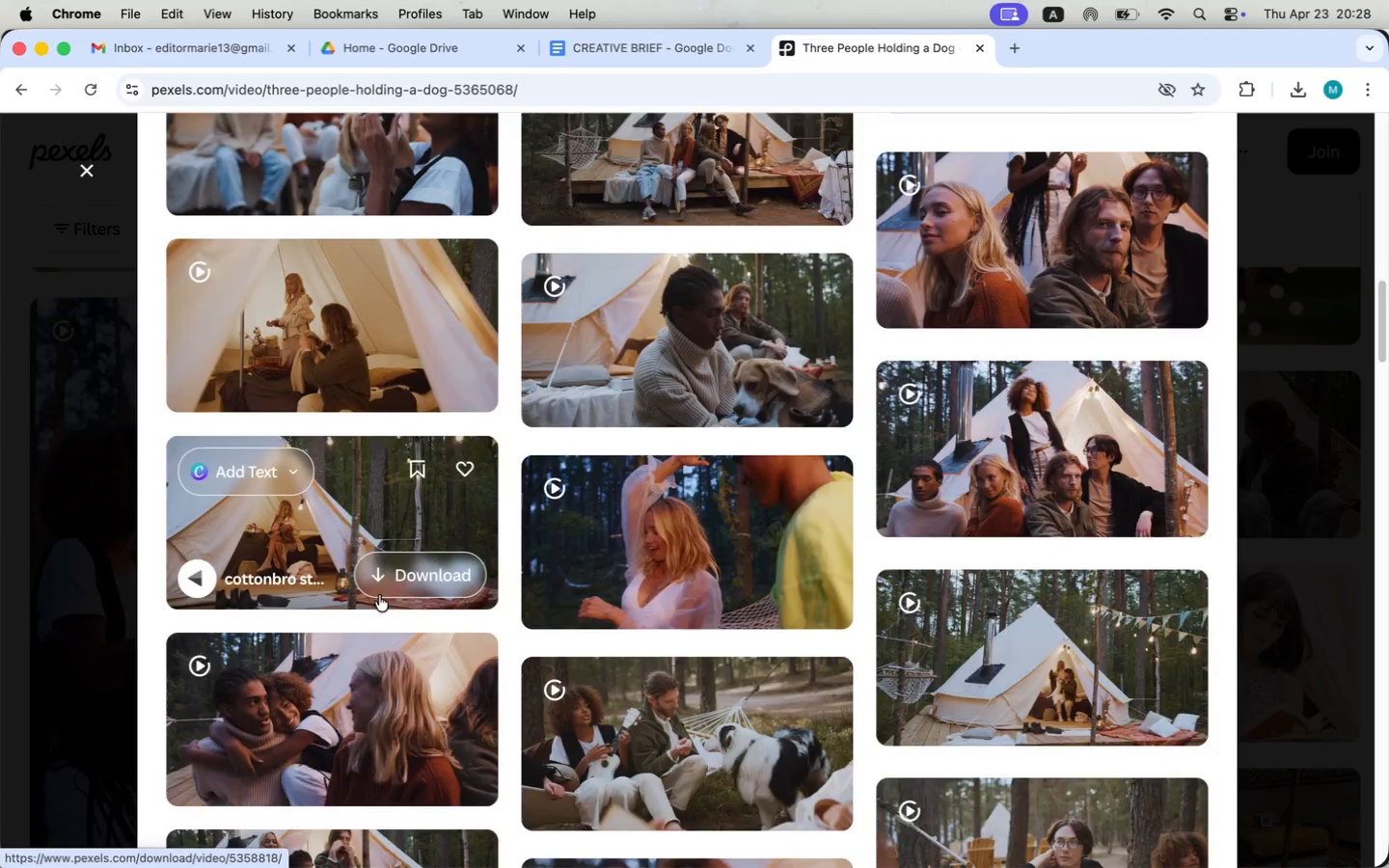 
mouse_move([690, 513])
 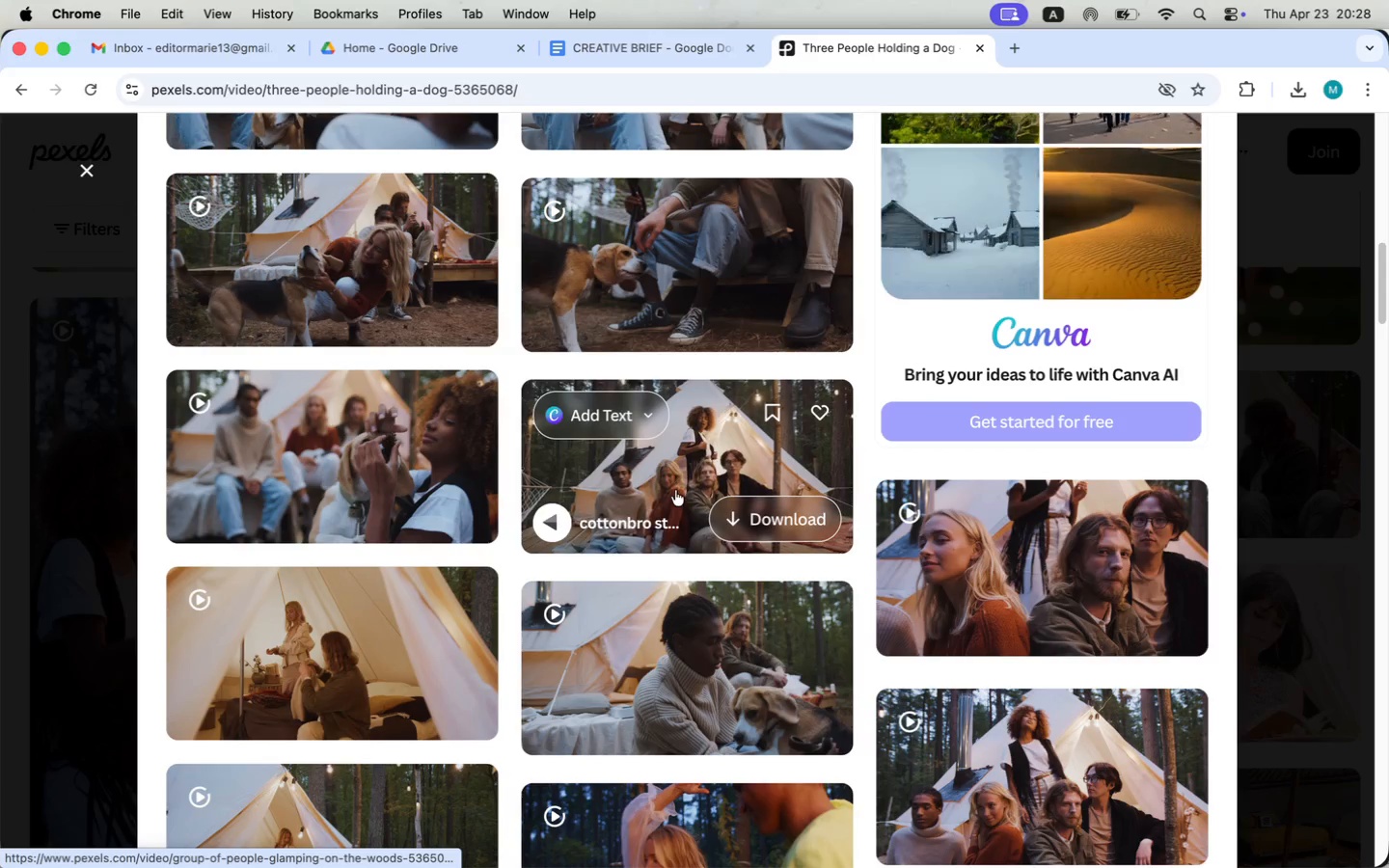 
left_click([674, 487])
 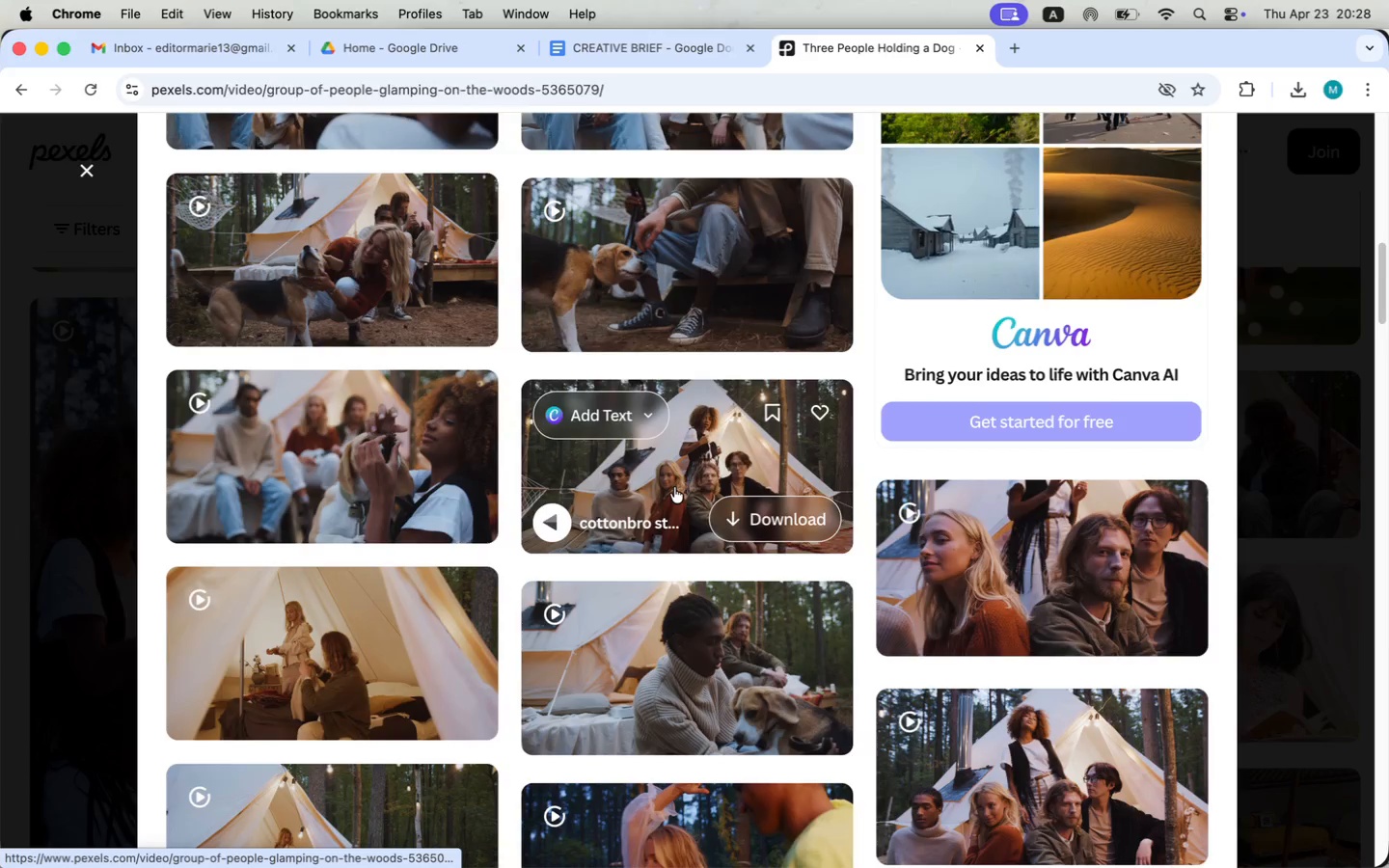 
scroll: coordinate [438, 508], scroll_direction: down, amount: 48.0
 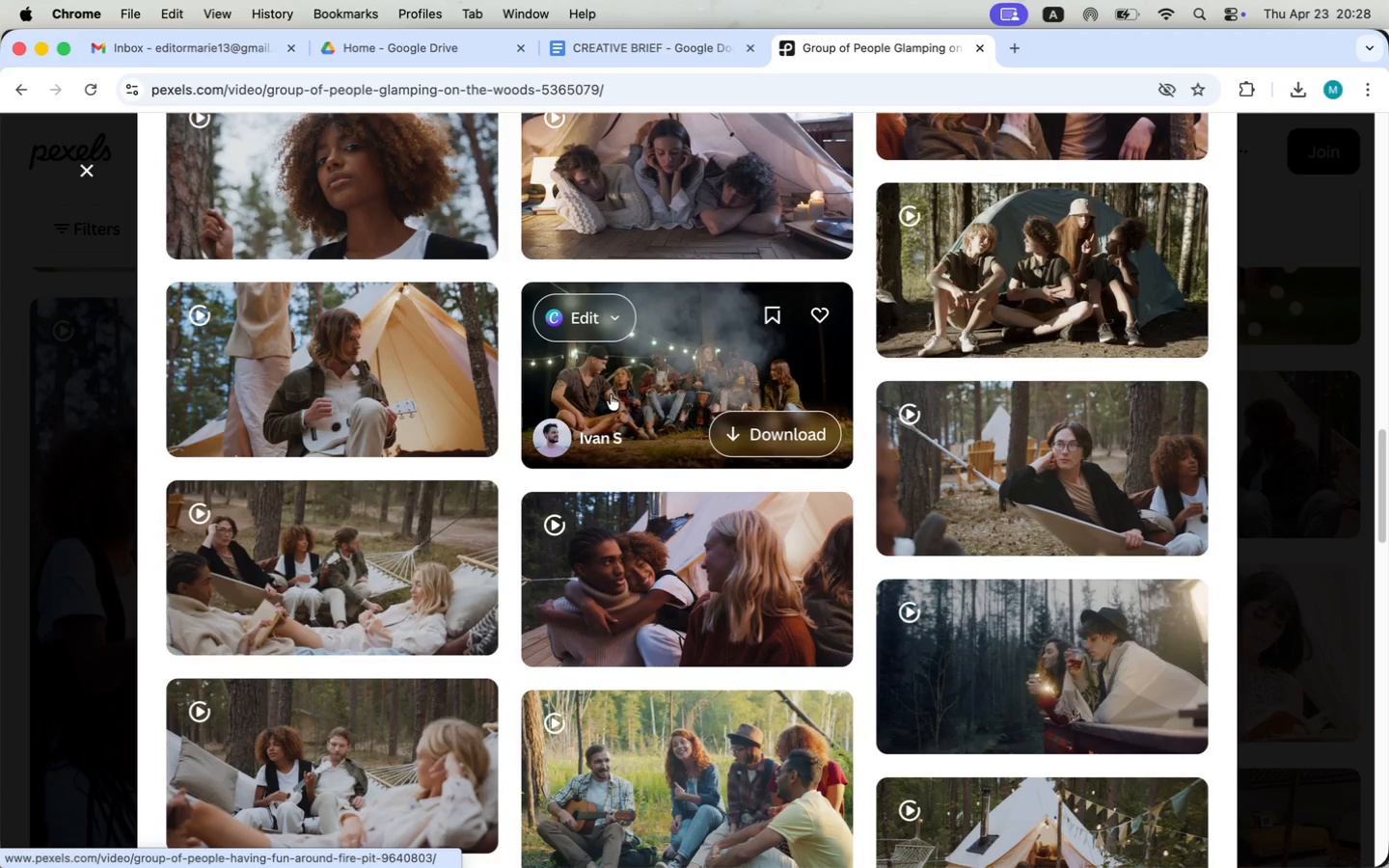 
left_click([611, 394])
 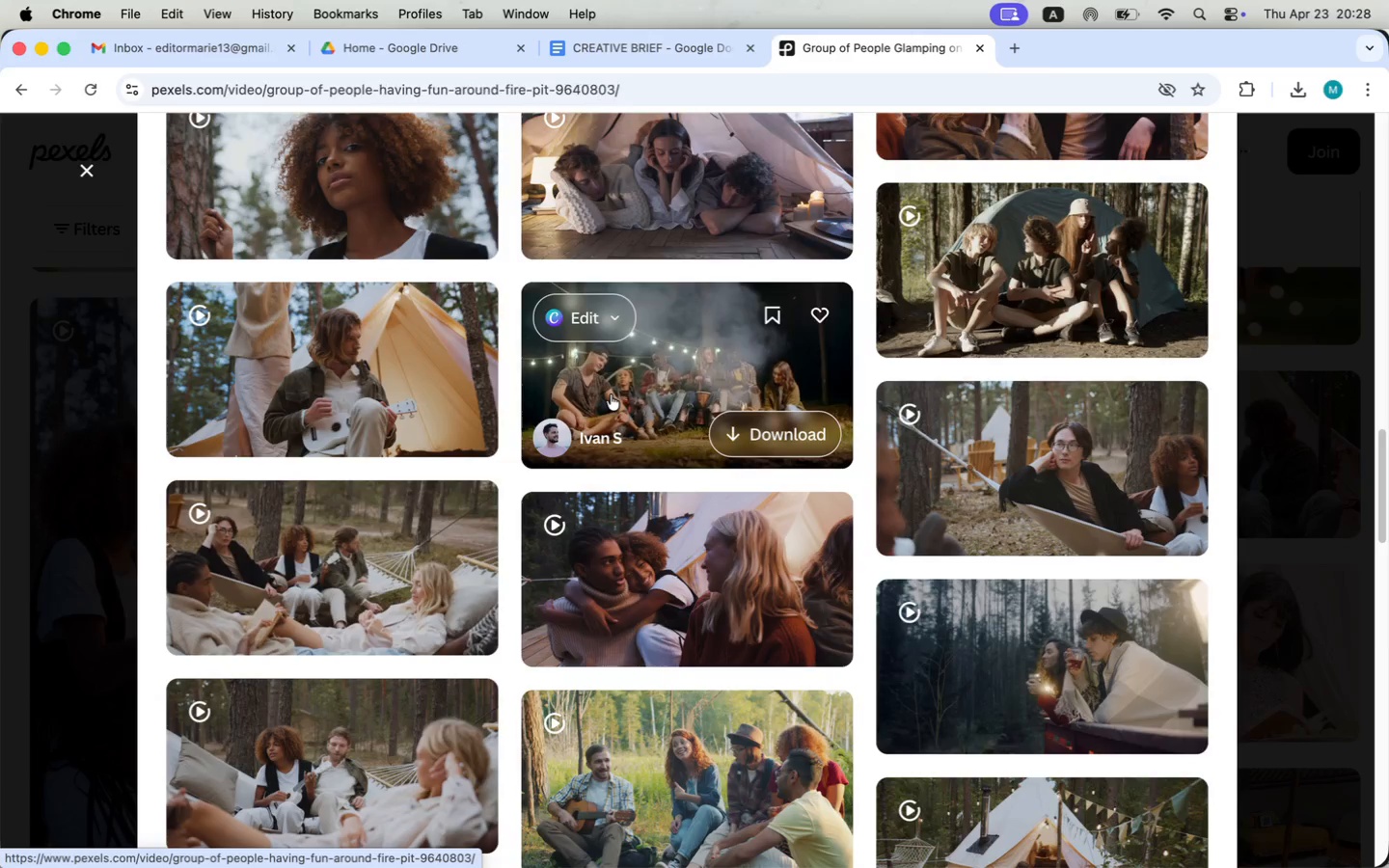 
scroll: coordinate [427, 434], scroll_direction: down, amount: 47.0
 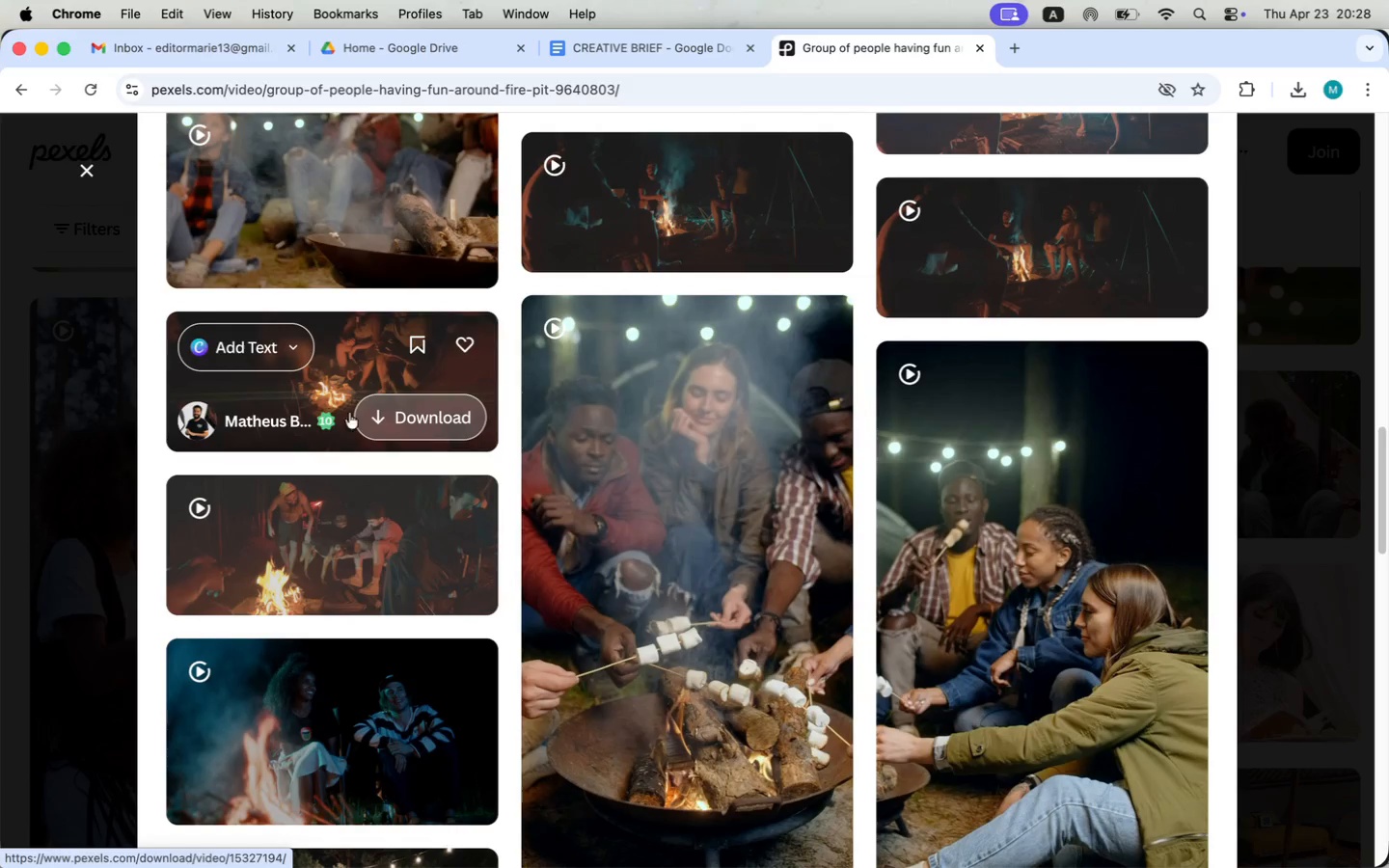 
left_click([93, 172])
 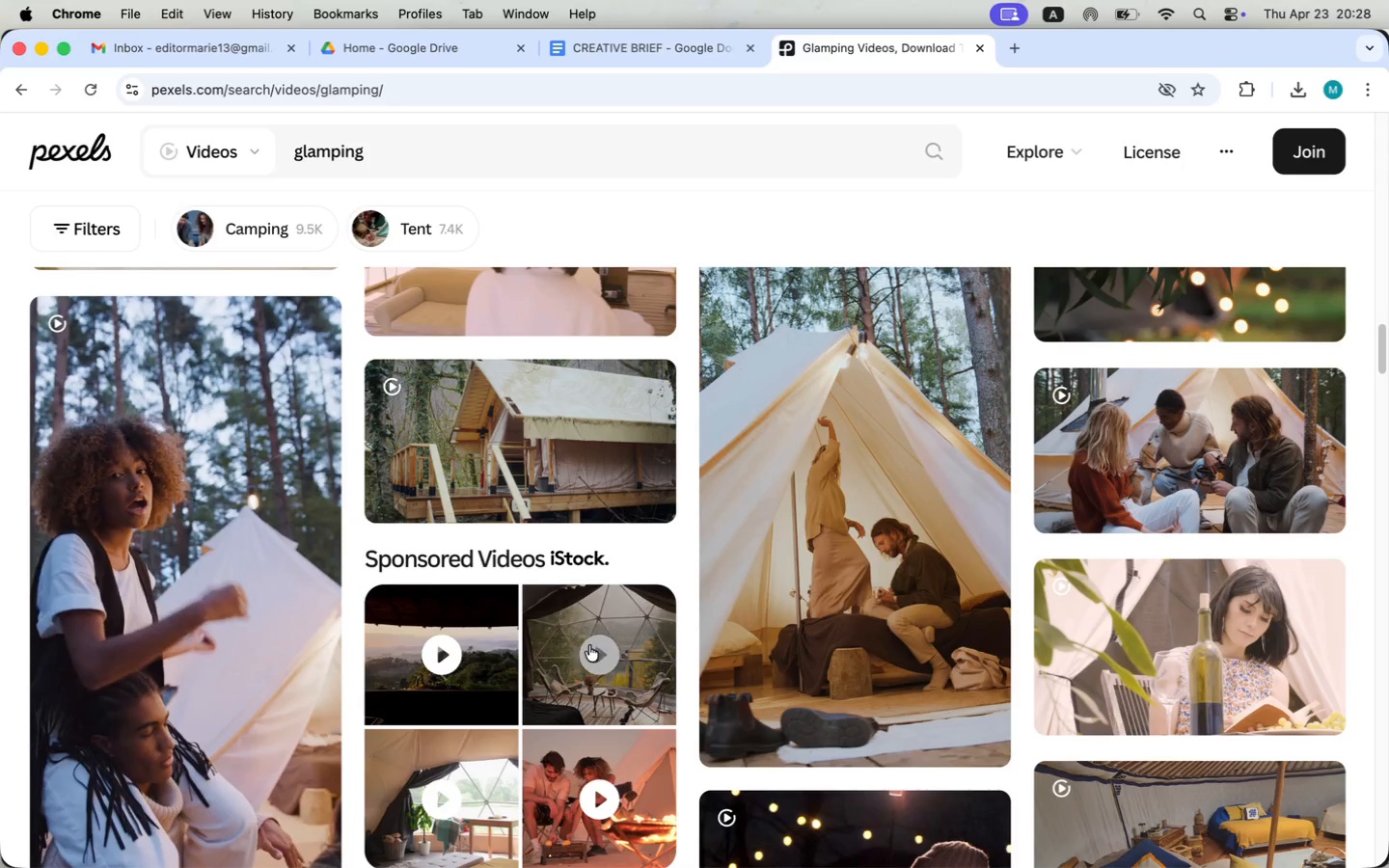 
scroll: coordinate [586, 651], scroll_direction: down, amount: 31.0
 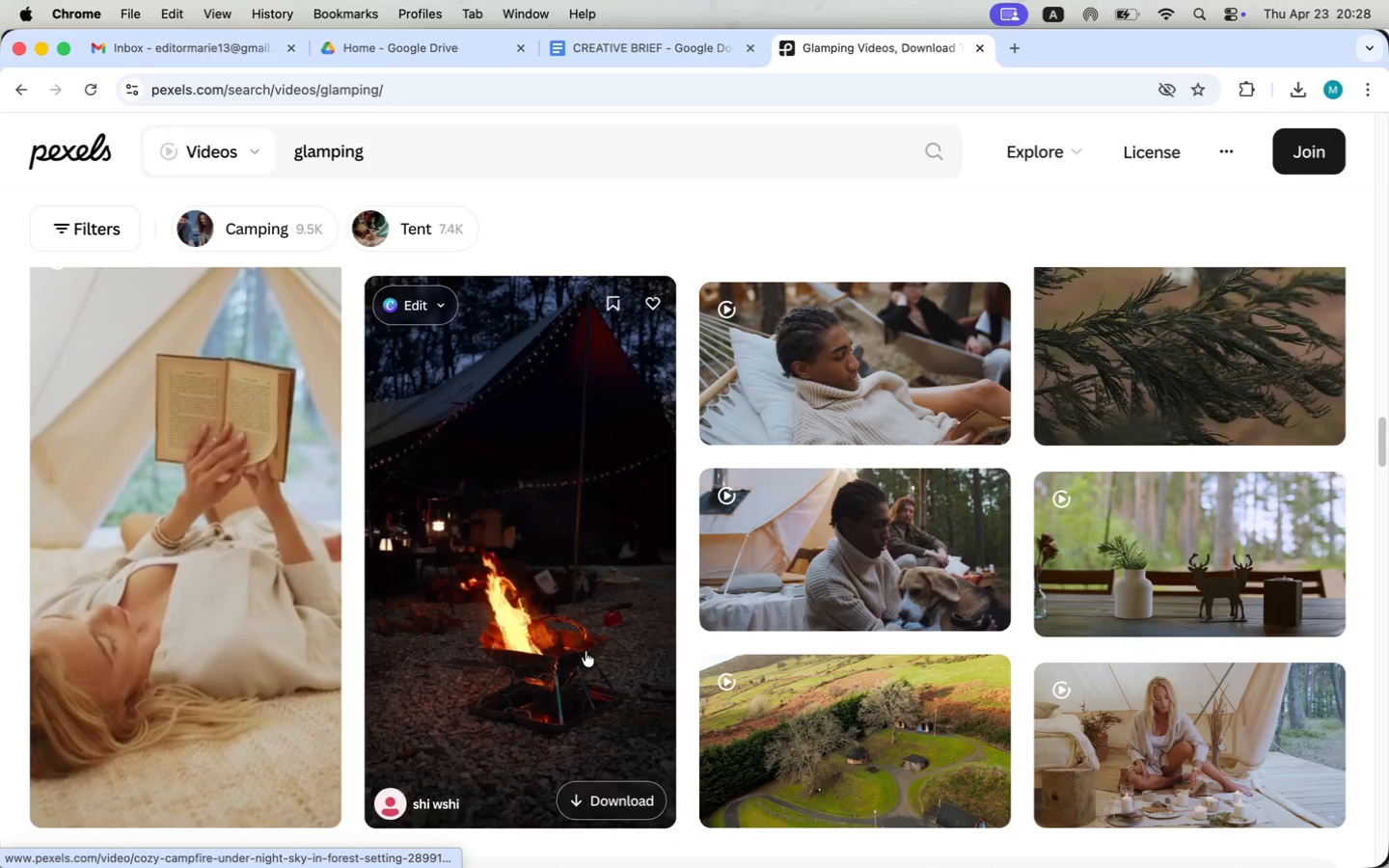 
scroll: coordinate [586, 653], scroll_direction: up, amount: 79.0
 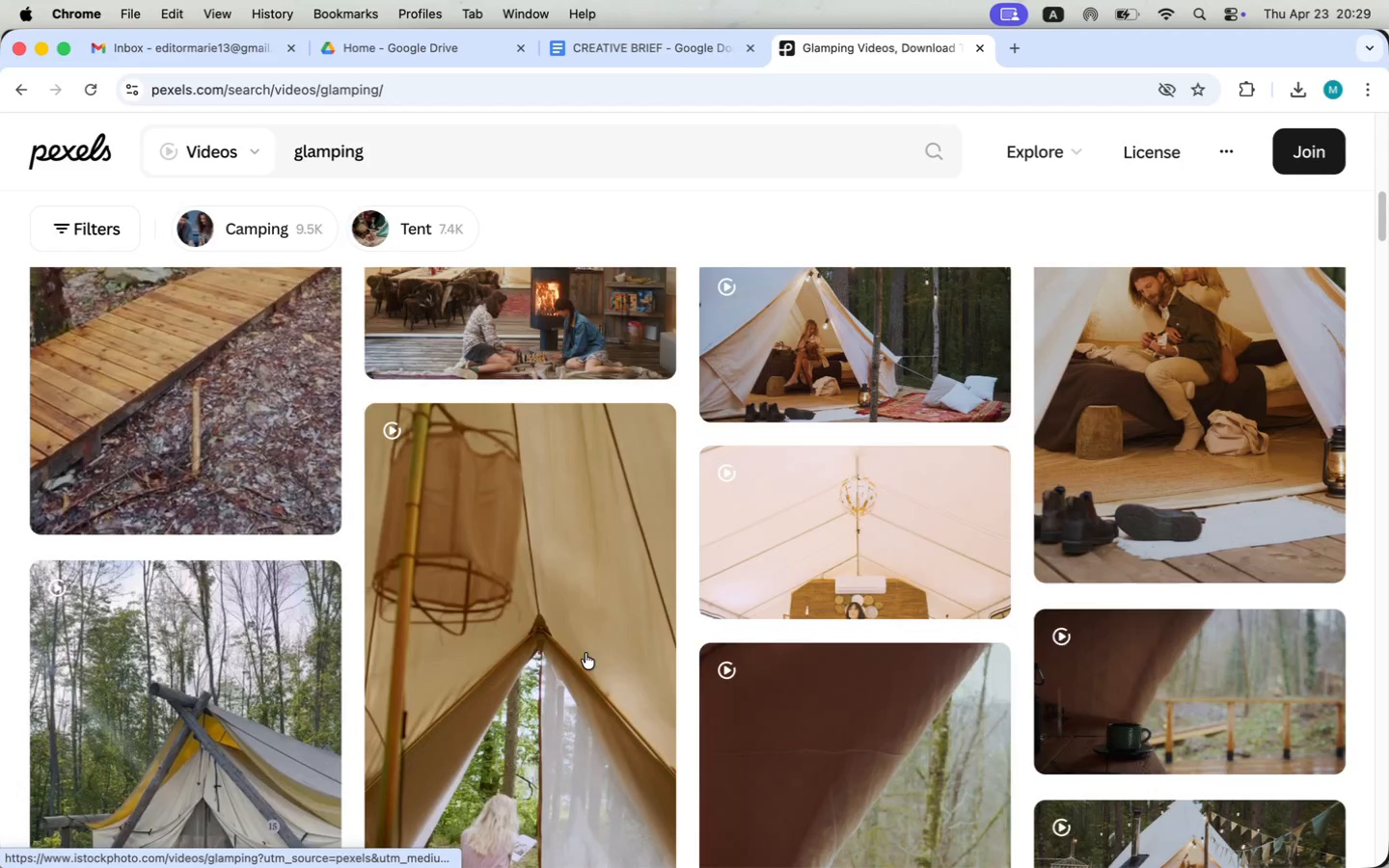 
scroll: coordinate [586, 653], scroll_direction: down, amount: 16.0
 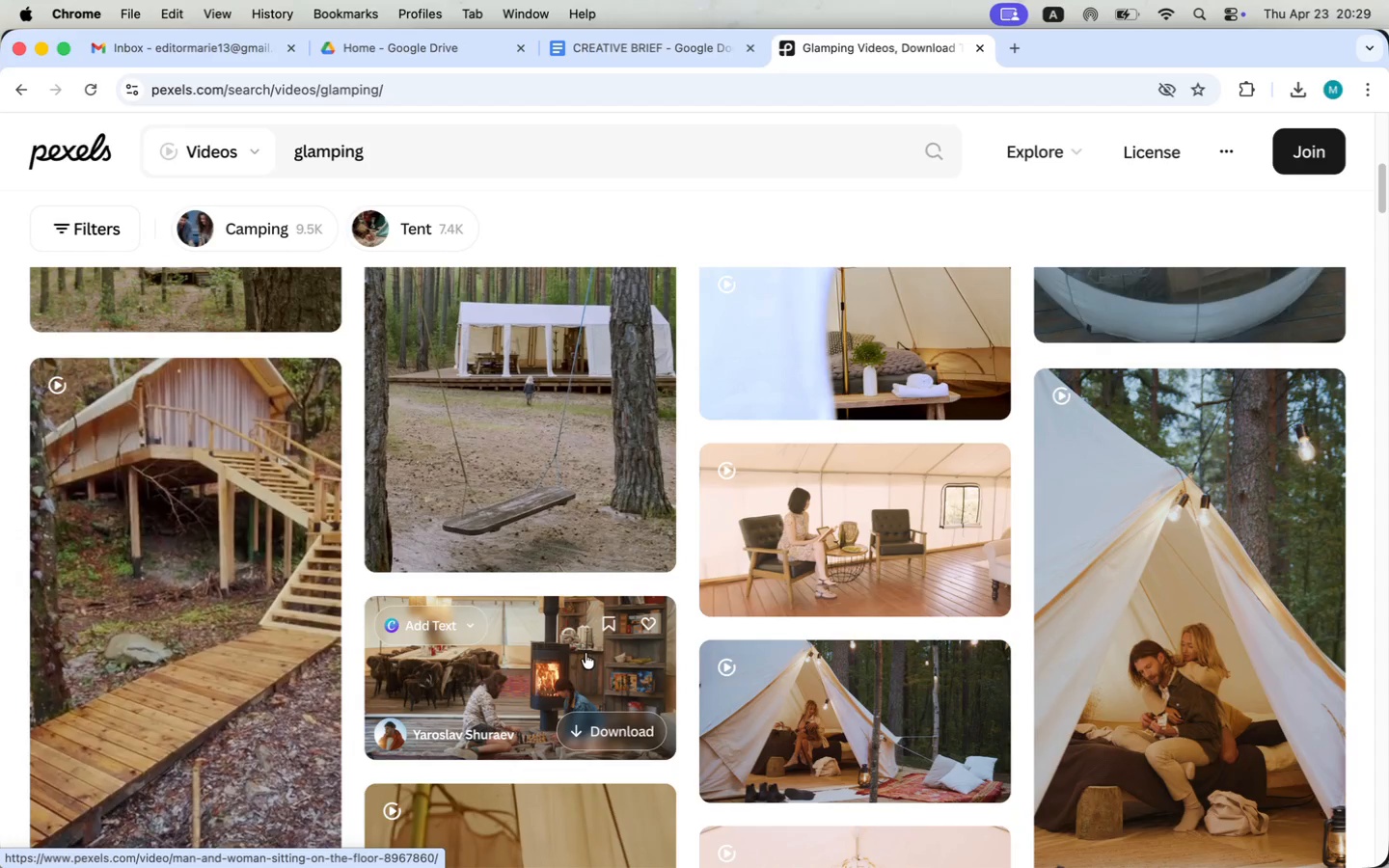 
left_click([575, 658])
 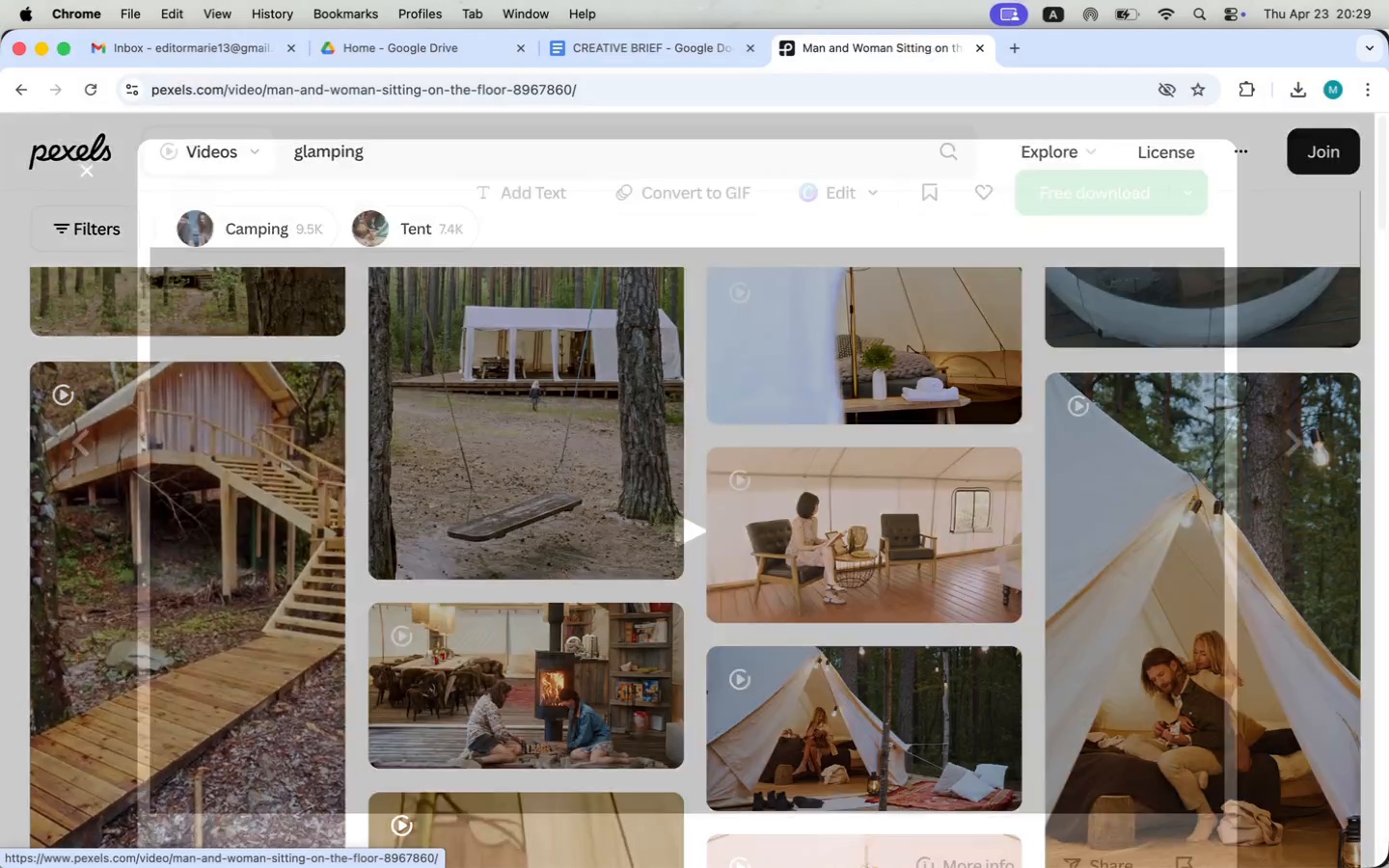 
scroll: coordinate [575, 658], scroll_direction: down, amount: 22.0
 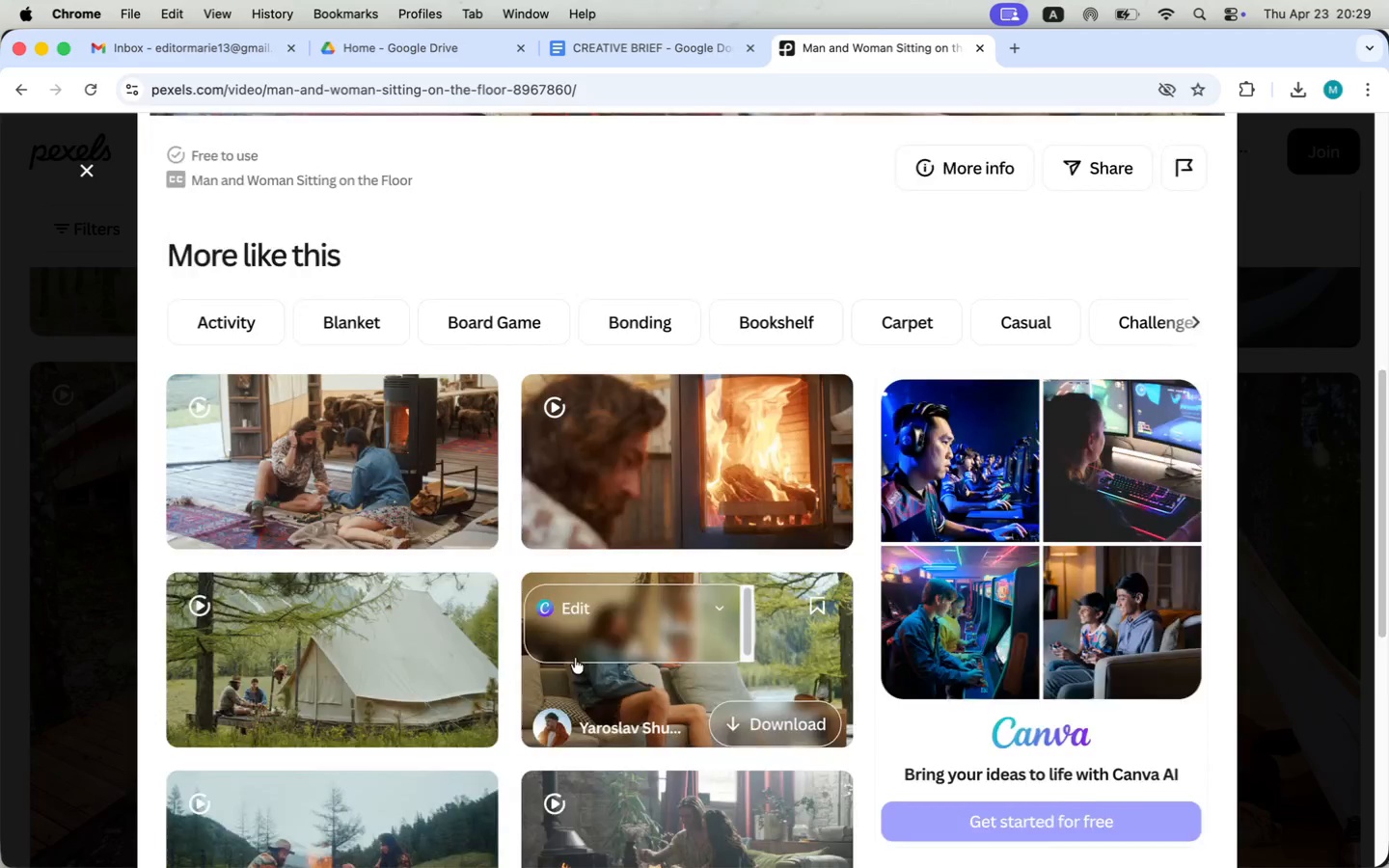 
mouse_move([370, 632])
 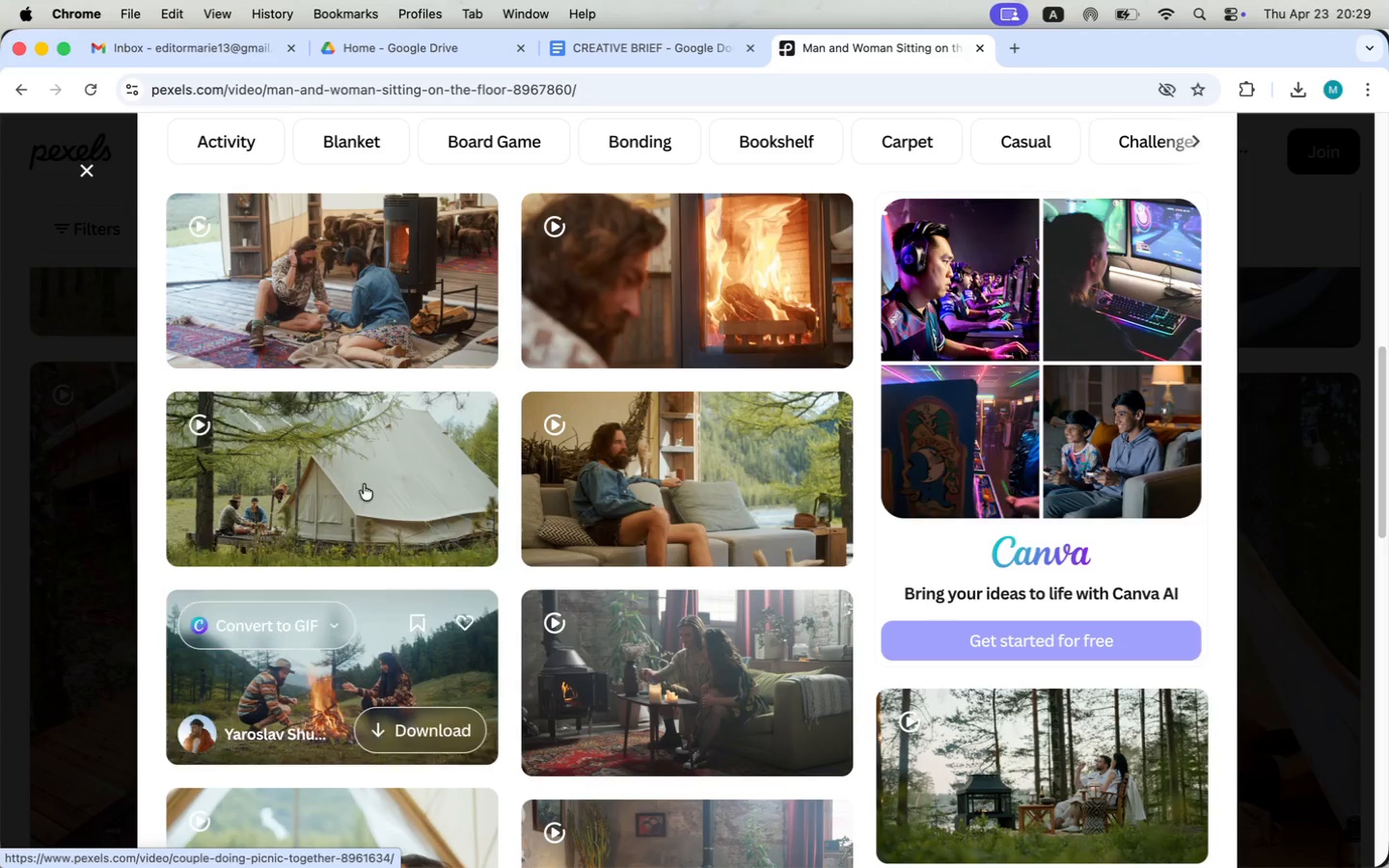 
mouse_move([383, 347])
 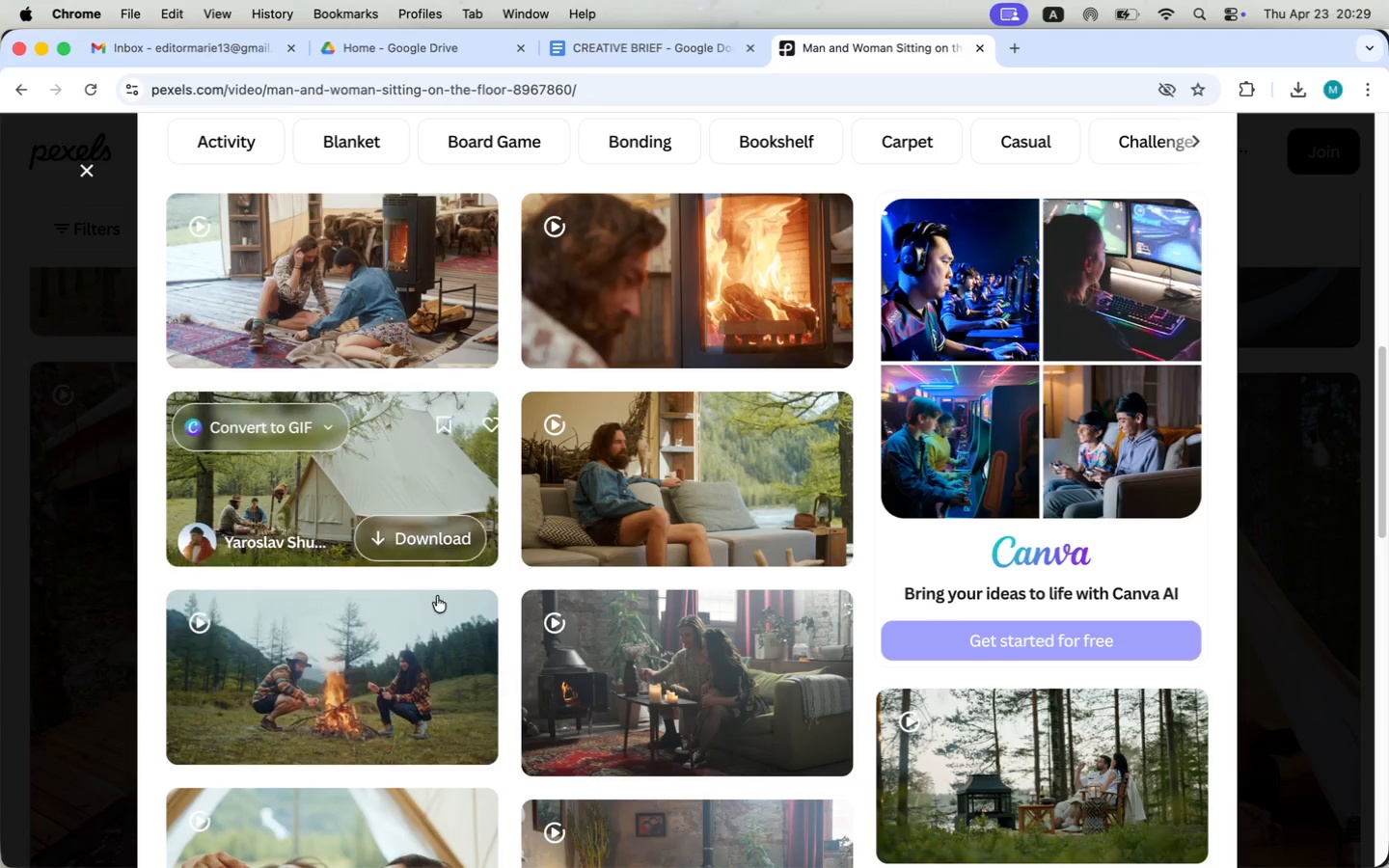 
scroll: coordinate [410, 570], scroll_direction: down, amount: 28.0
 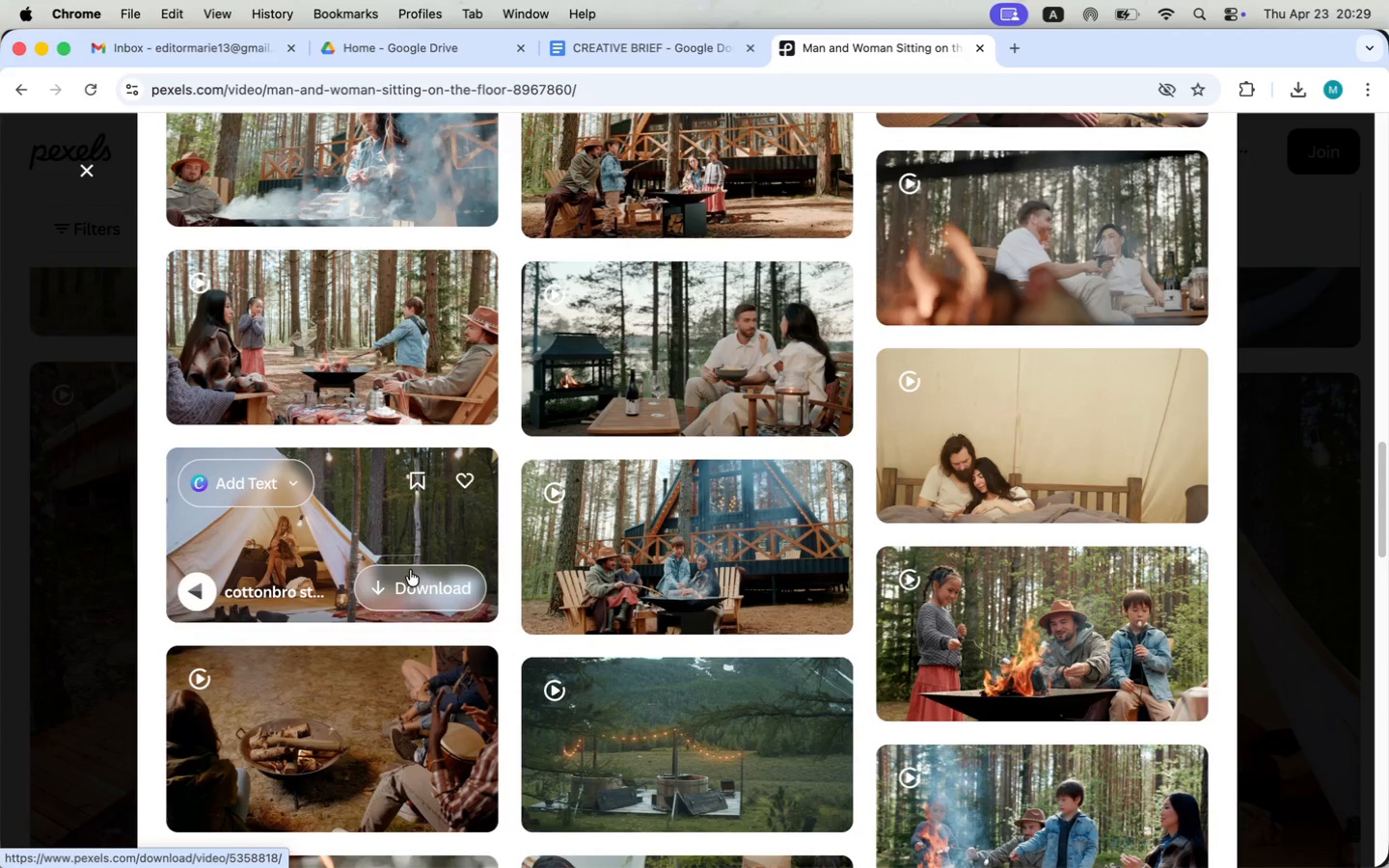 
left_click([286, 552])
 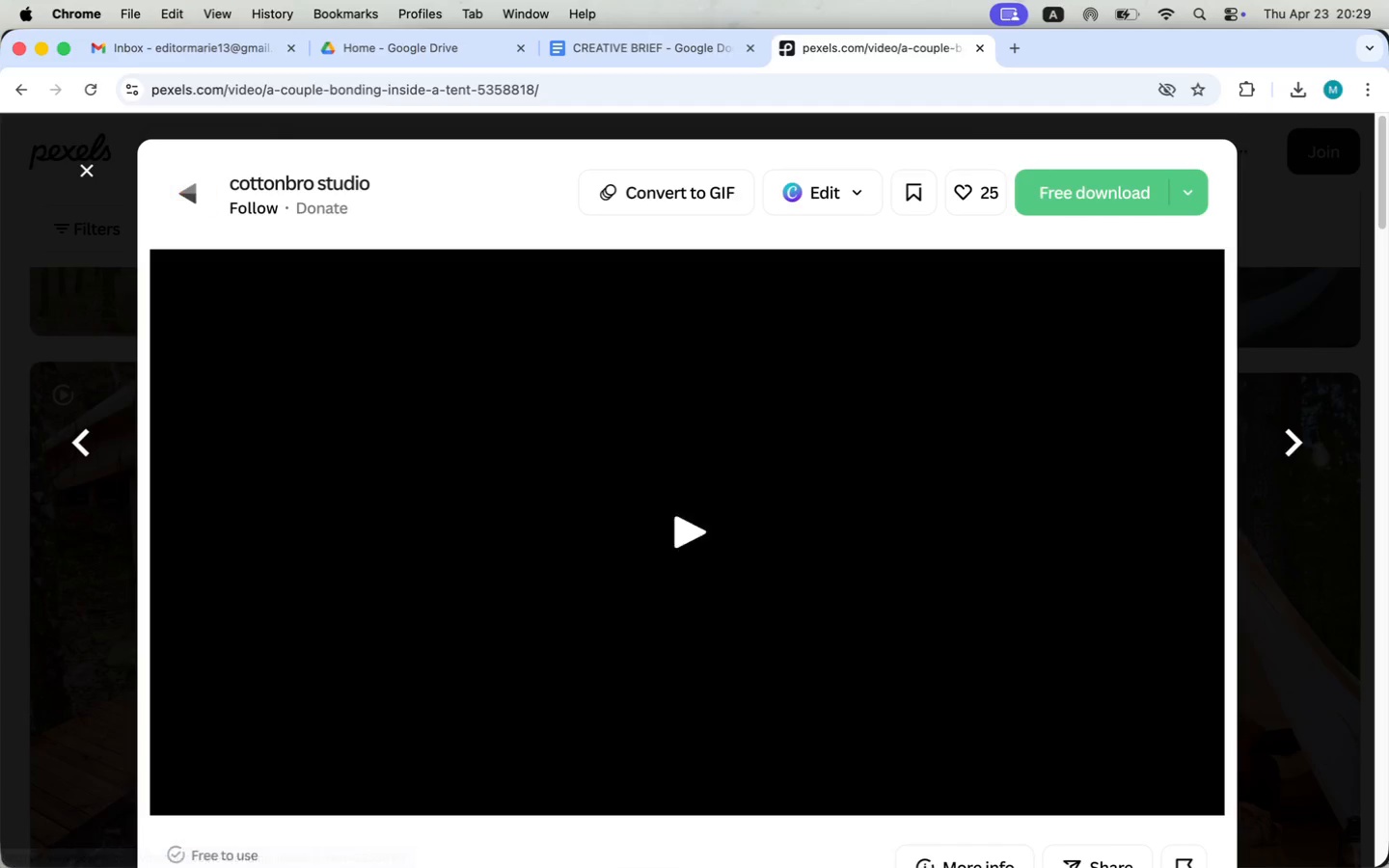 
scroll: coordinate [459, 578], scroll_direction: down, amount: 37.0
 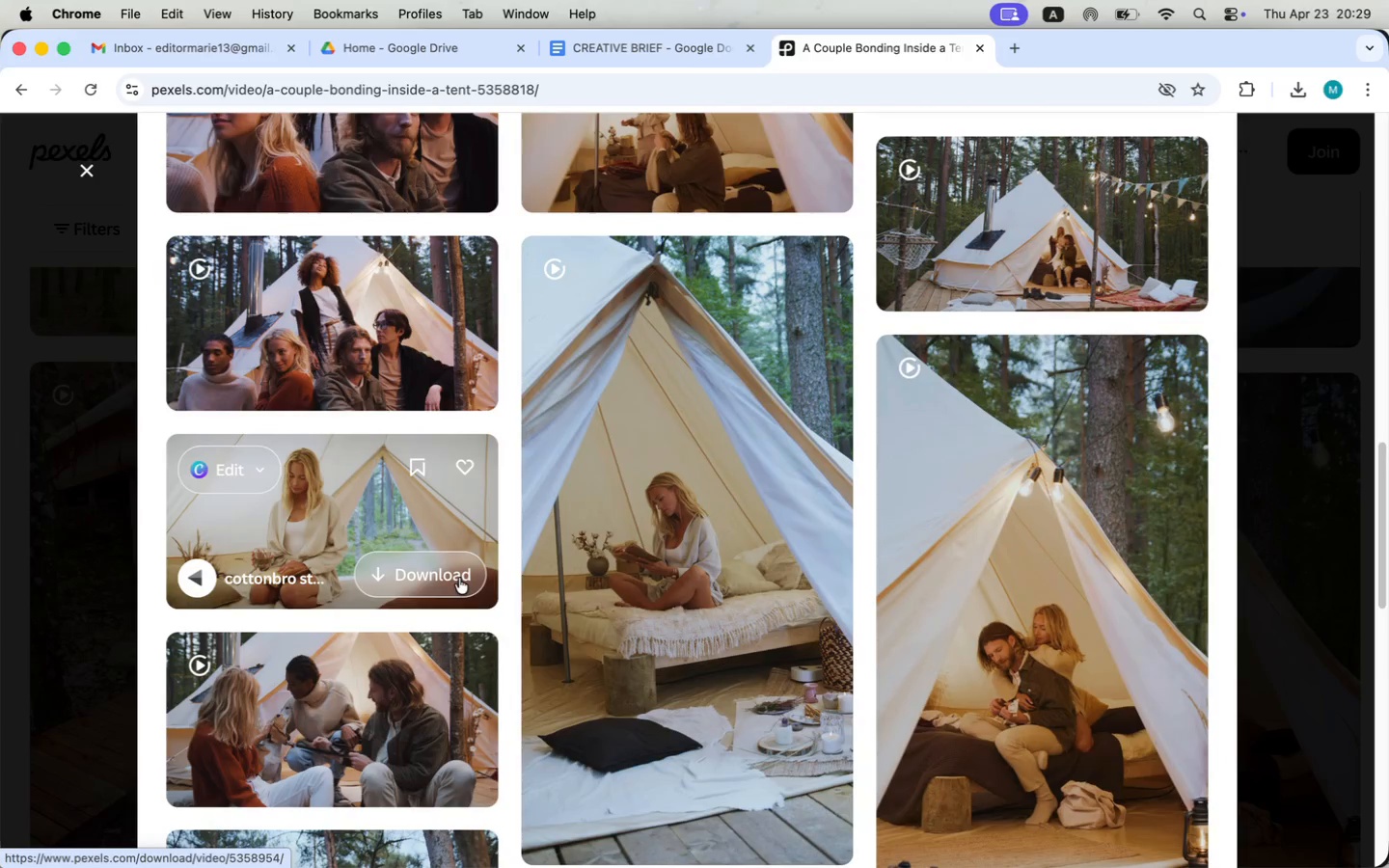 
scroll: coordinate [459, 579], scroll_direction: up, amount: 12.0
 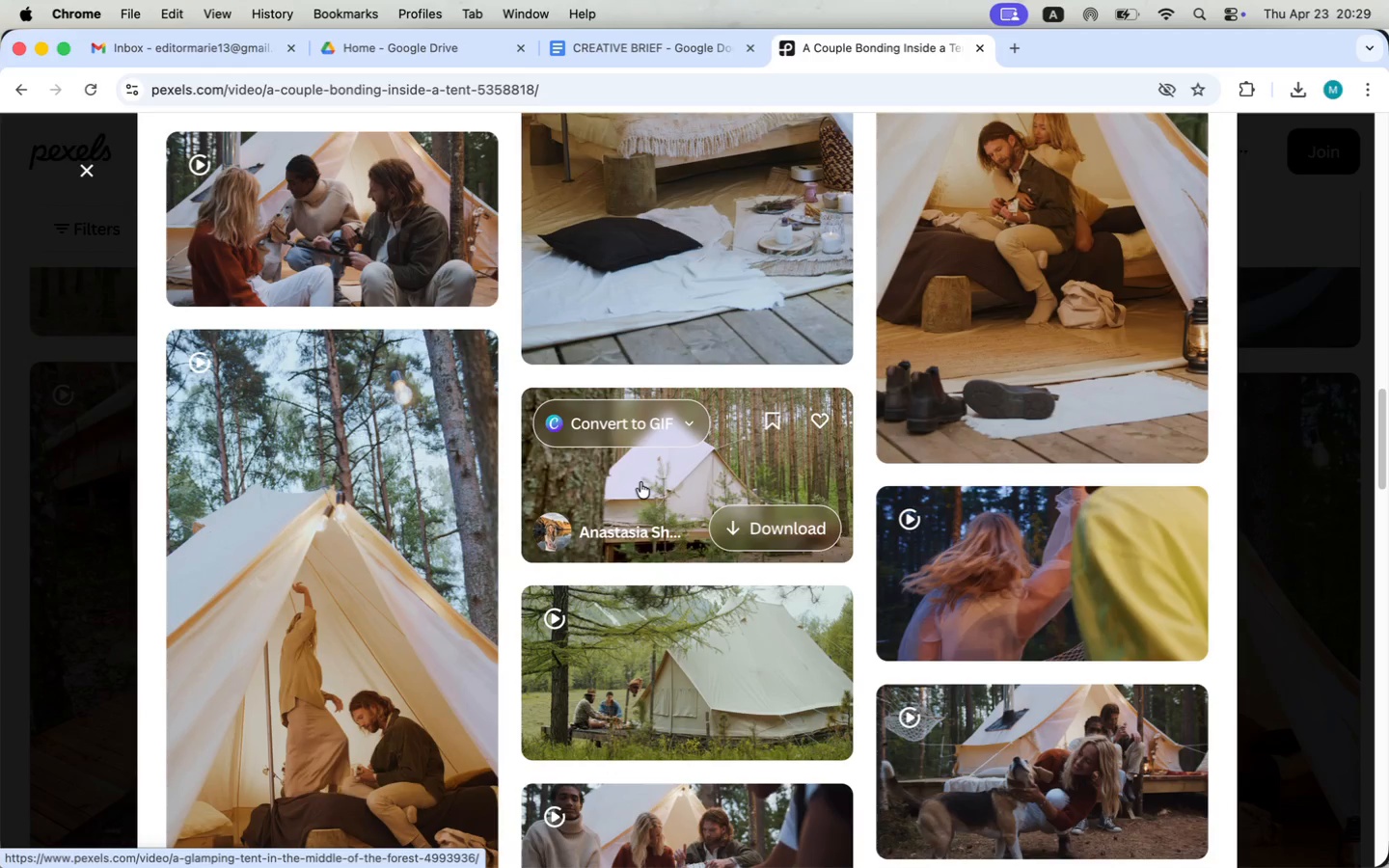 
scroll: coordinate [640, 482], scroll_direction: down, amount: 22.0
 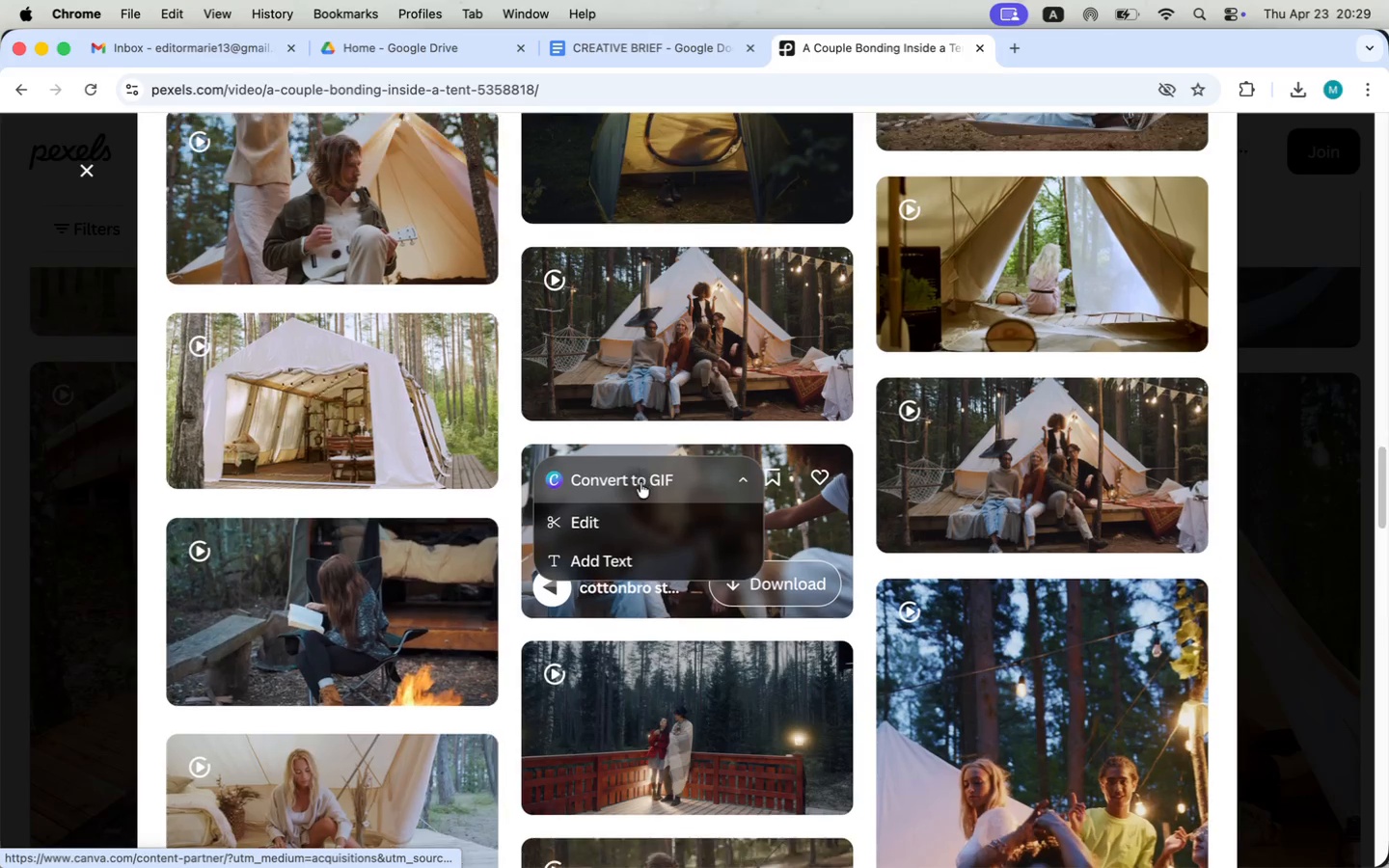 
mouse_move([902, 488])
 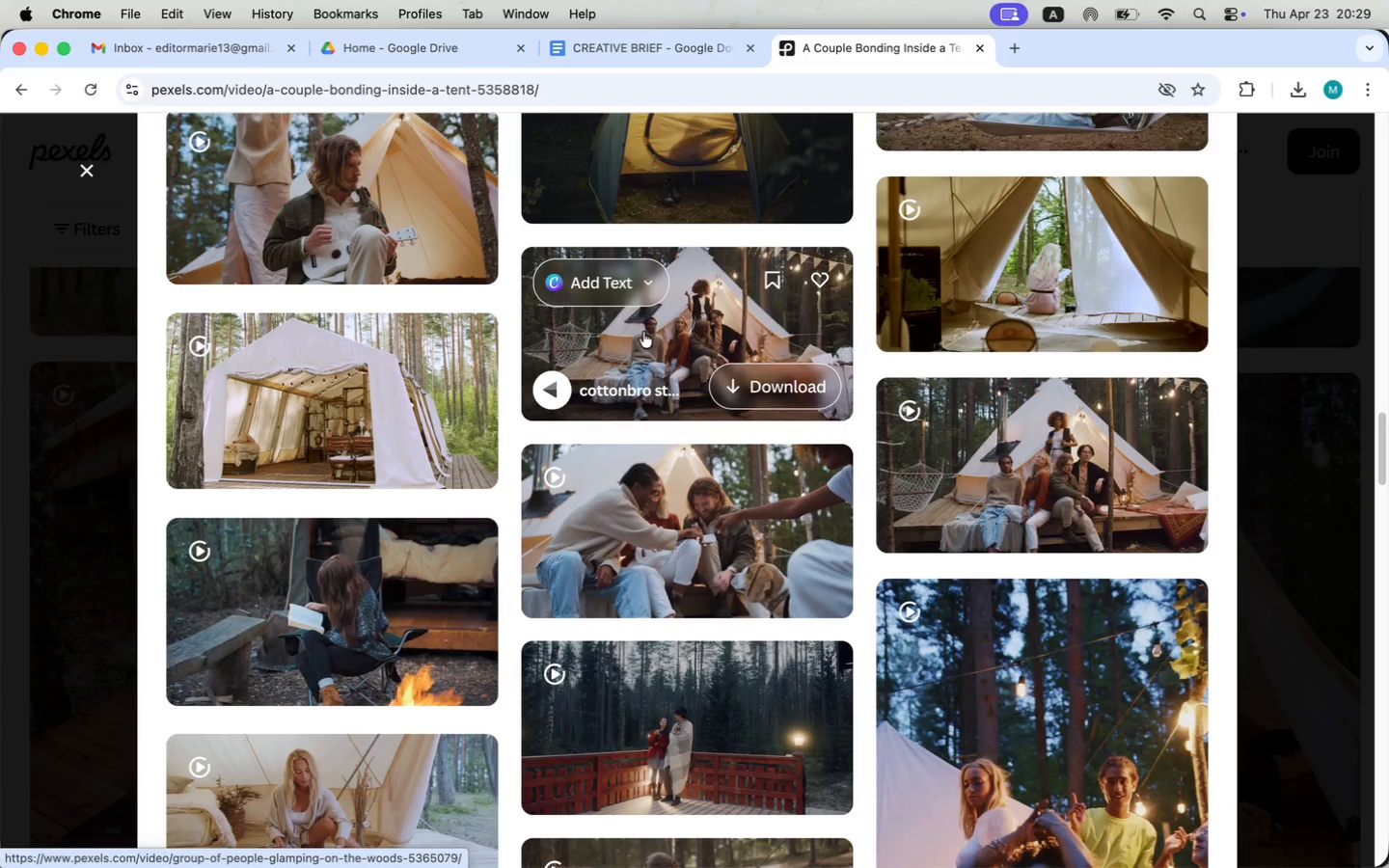 
scroll: coordinate [643, 335], scroll_direction: down, amount: 8.0
 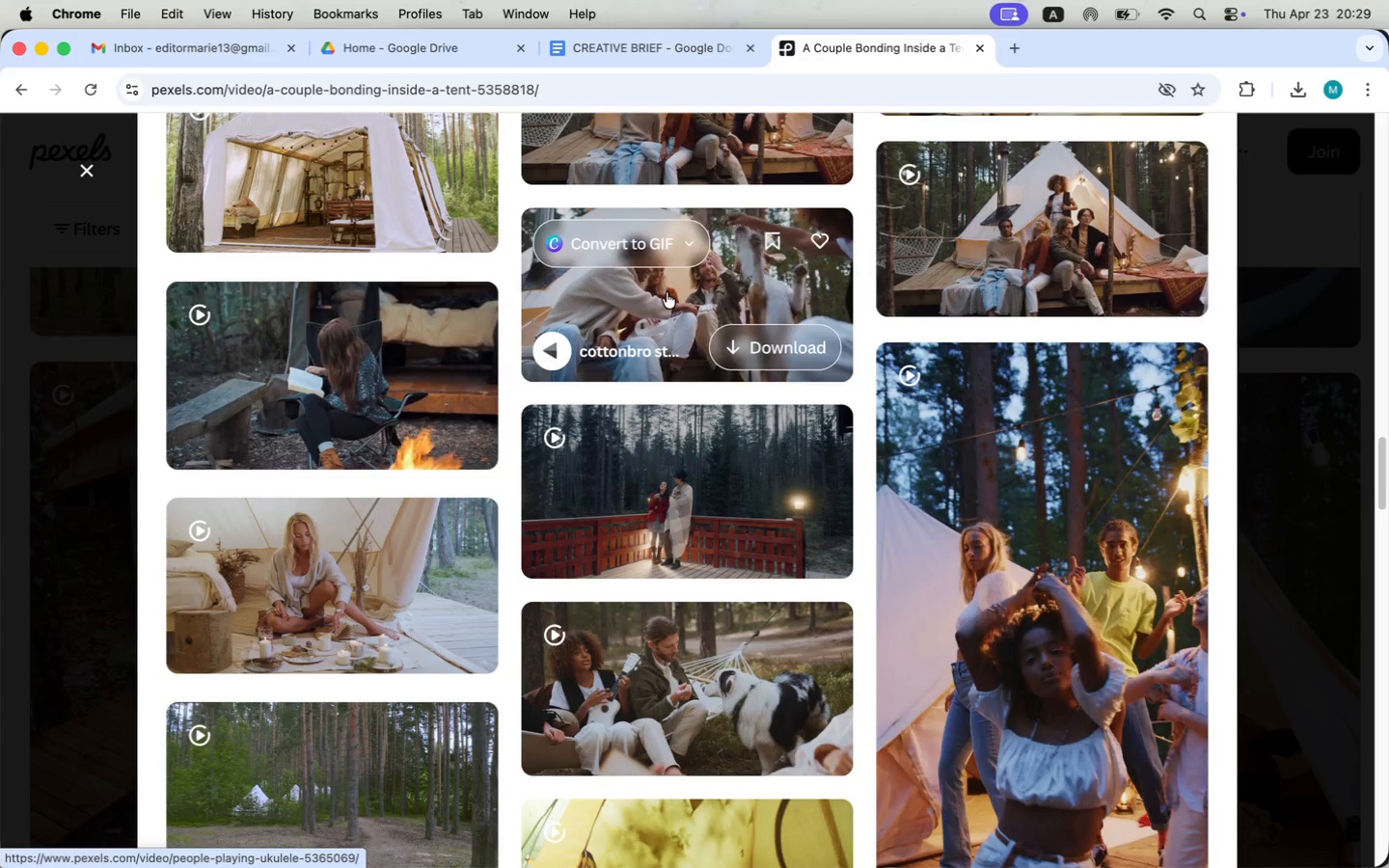 
left_click([667, 292])
 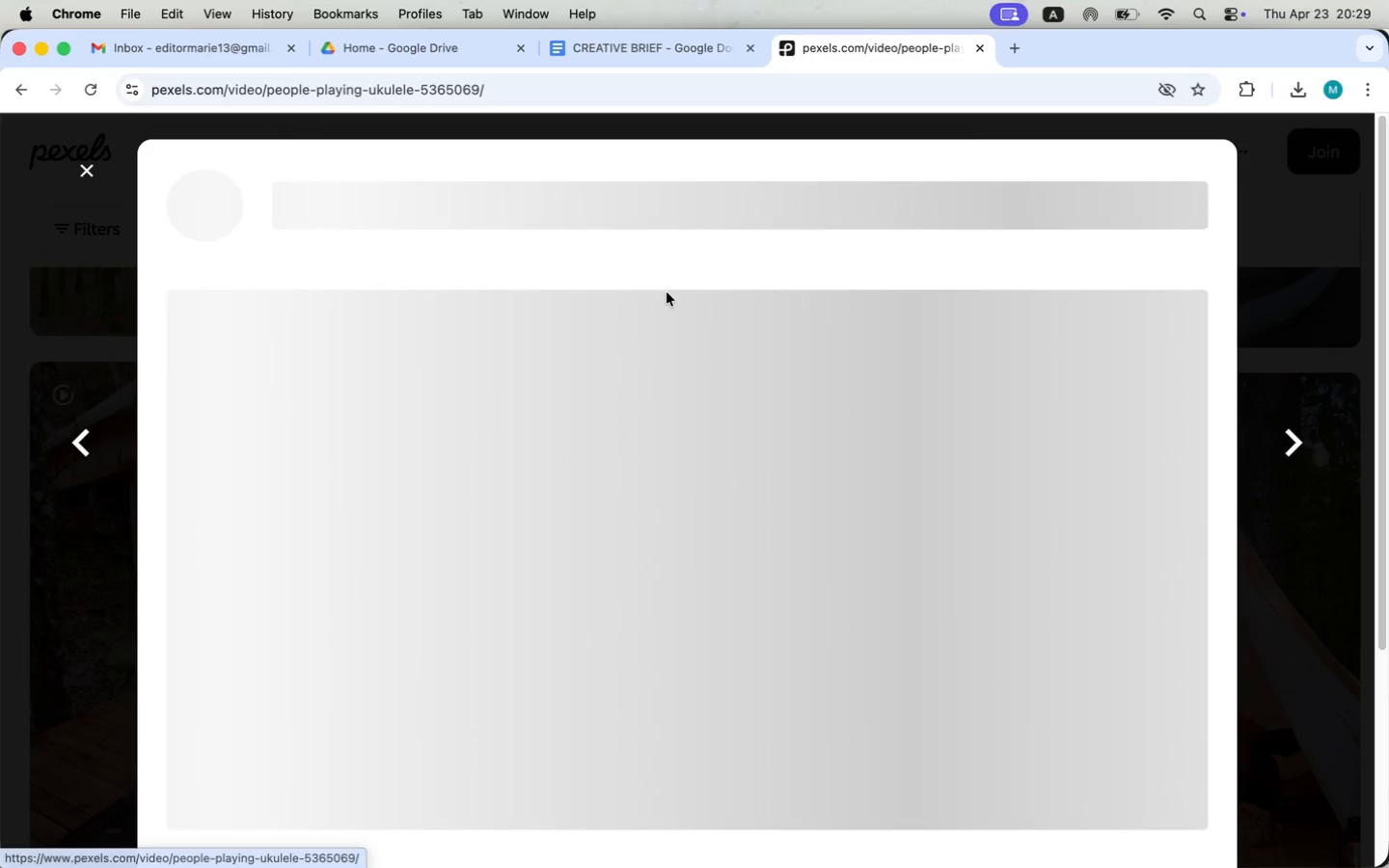 
scroll: coordinate [488, 612], scroll_direction: down, amount: 13.0
 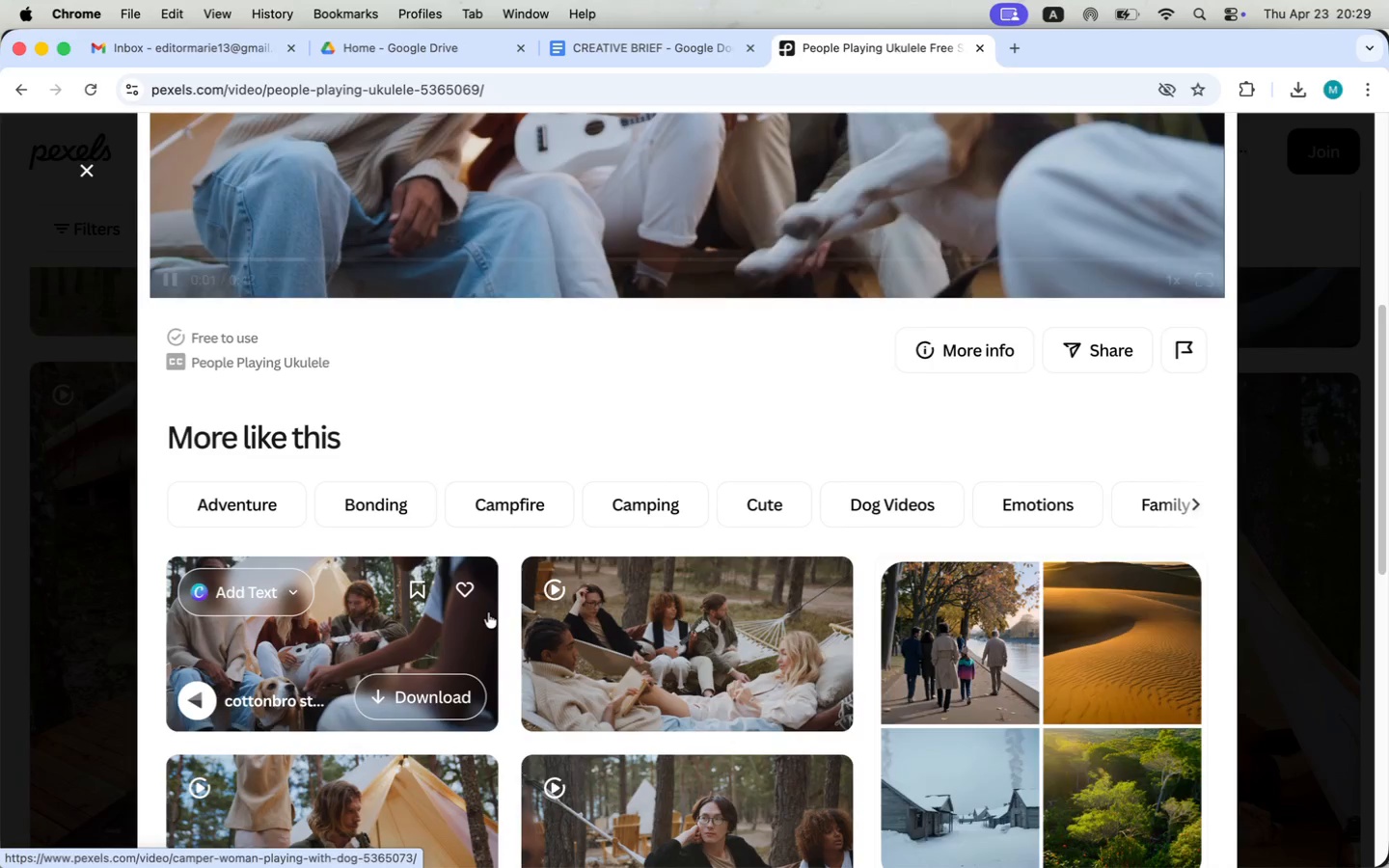 
mouse_move([339, 251])
 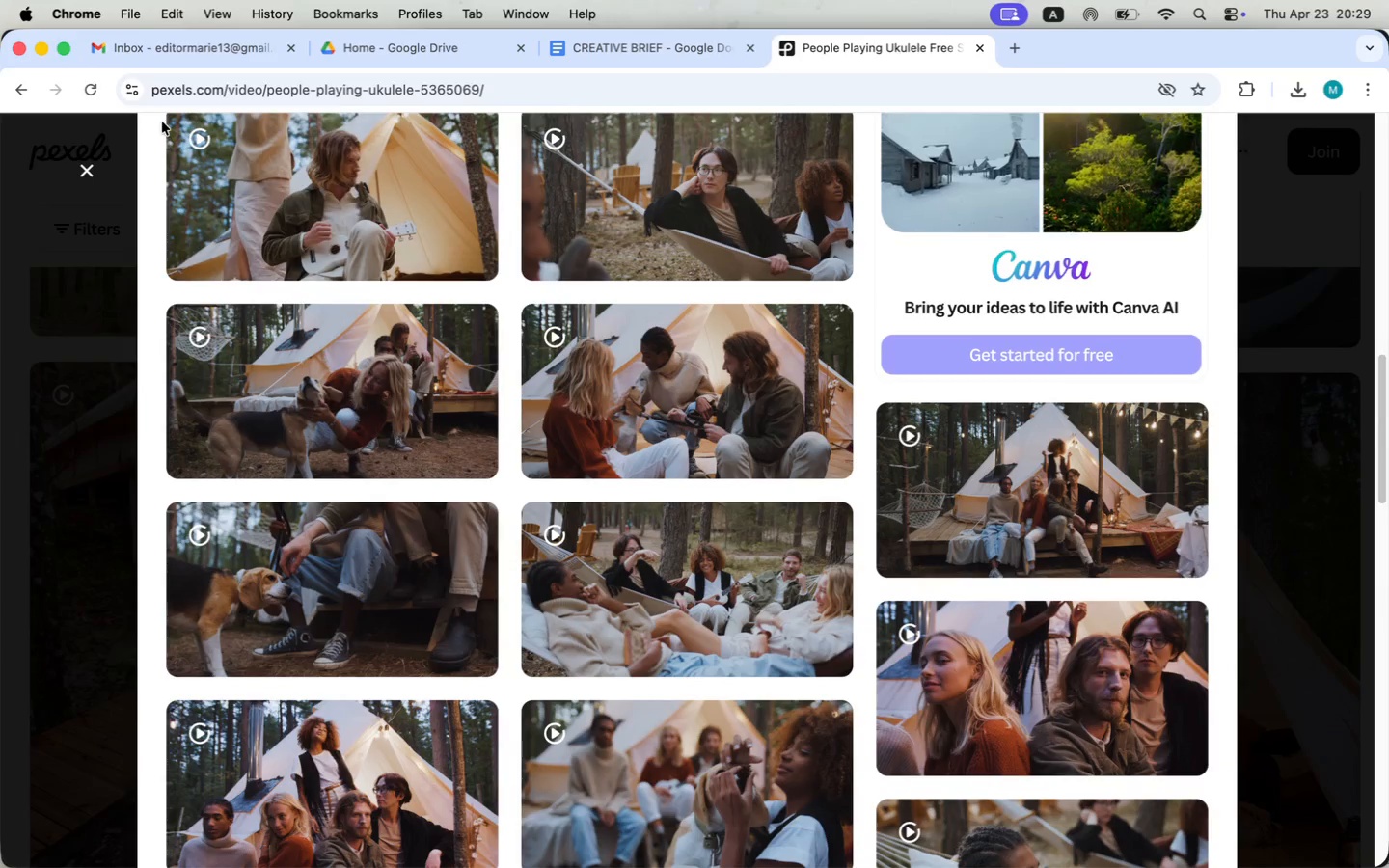 
left_click([83, 169])
 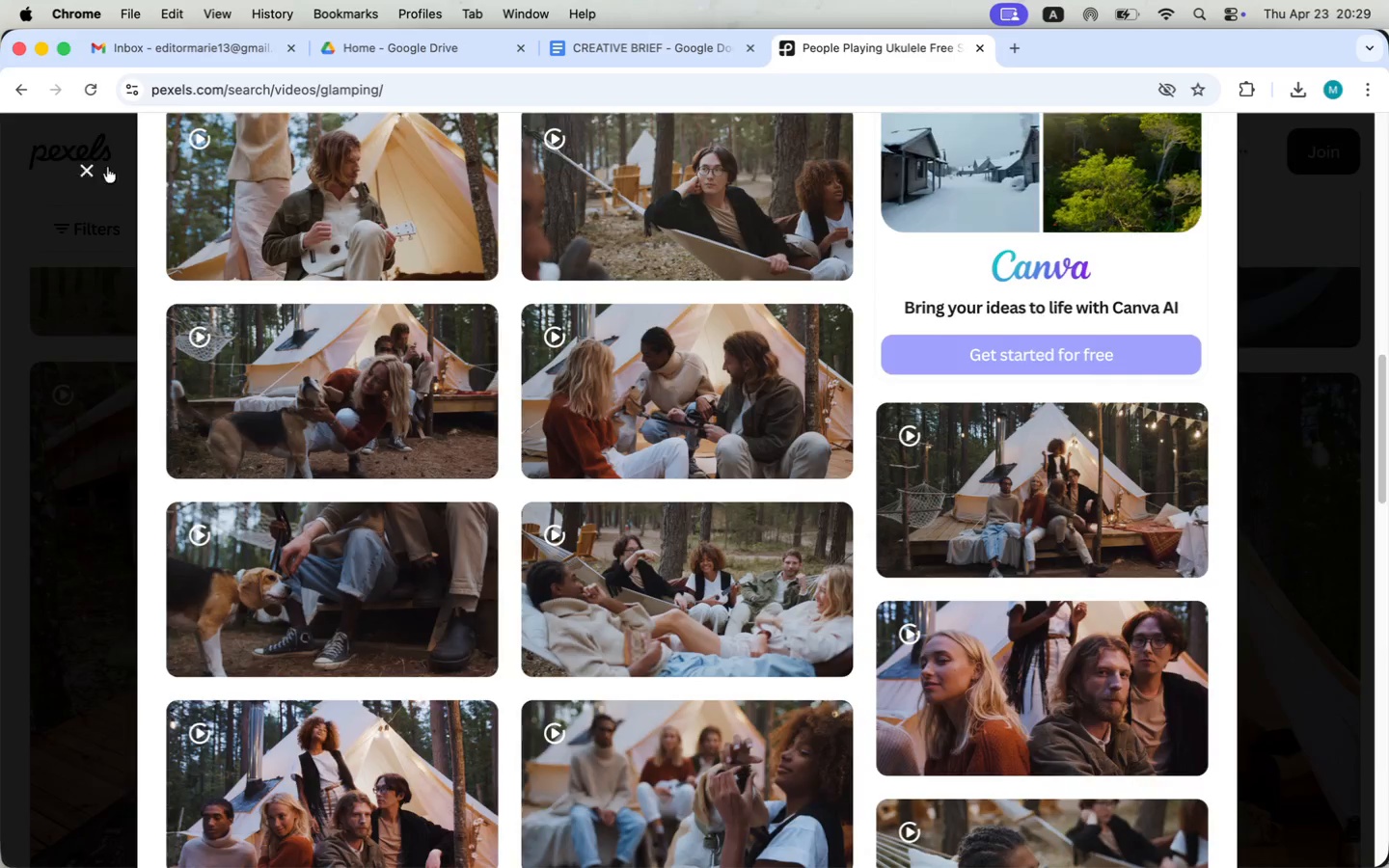 
scroll: coordinate [894, 561], scroll_direction: down, amount: 19.0
 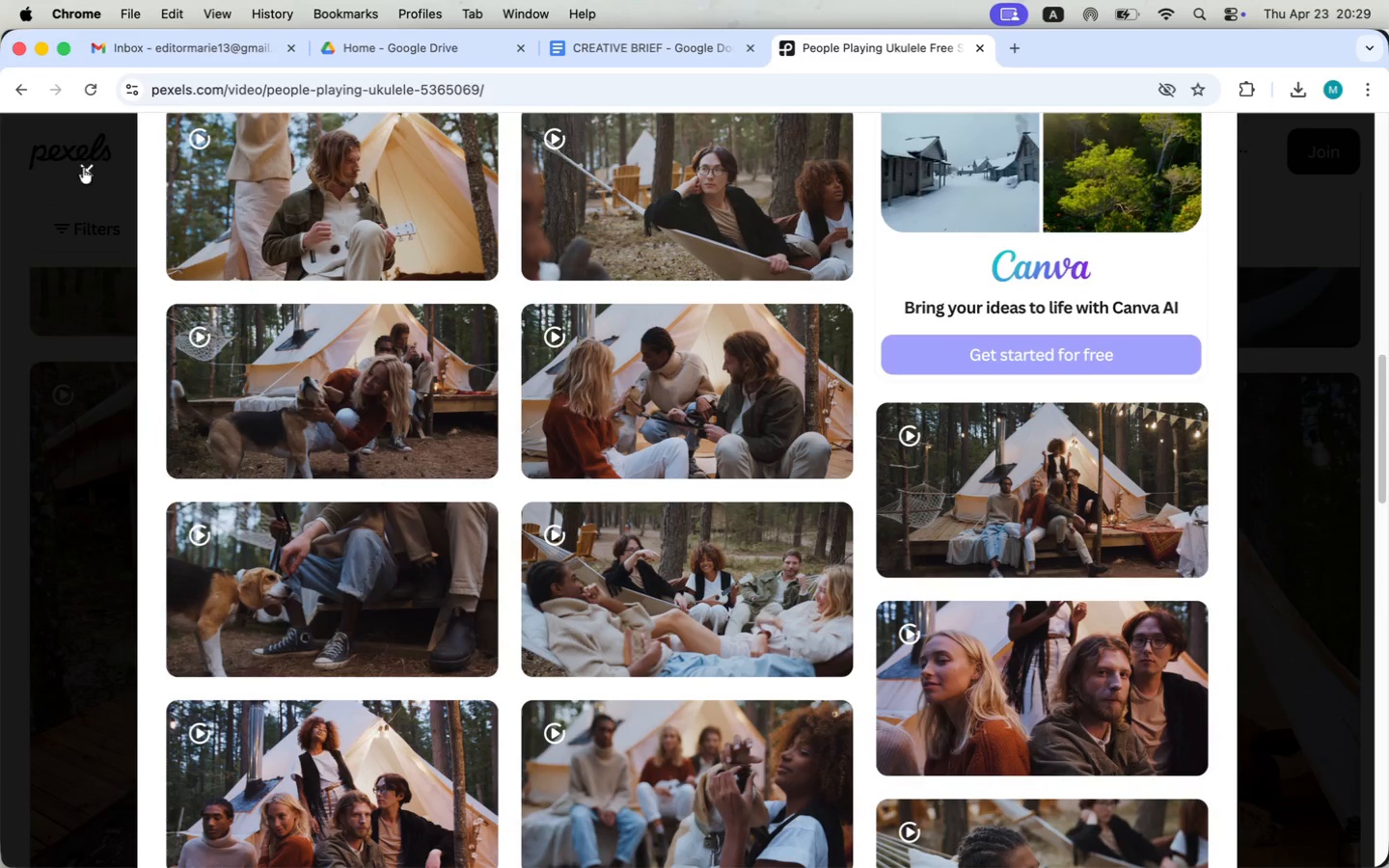 
scroll: coordinate [893, 562], scroll_direction: up, amount: 8.0
 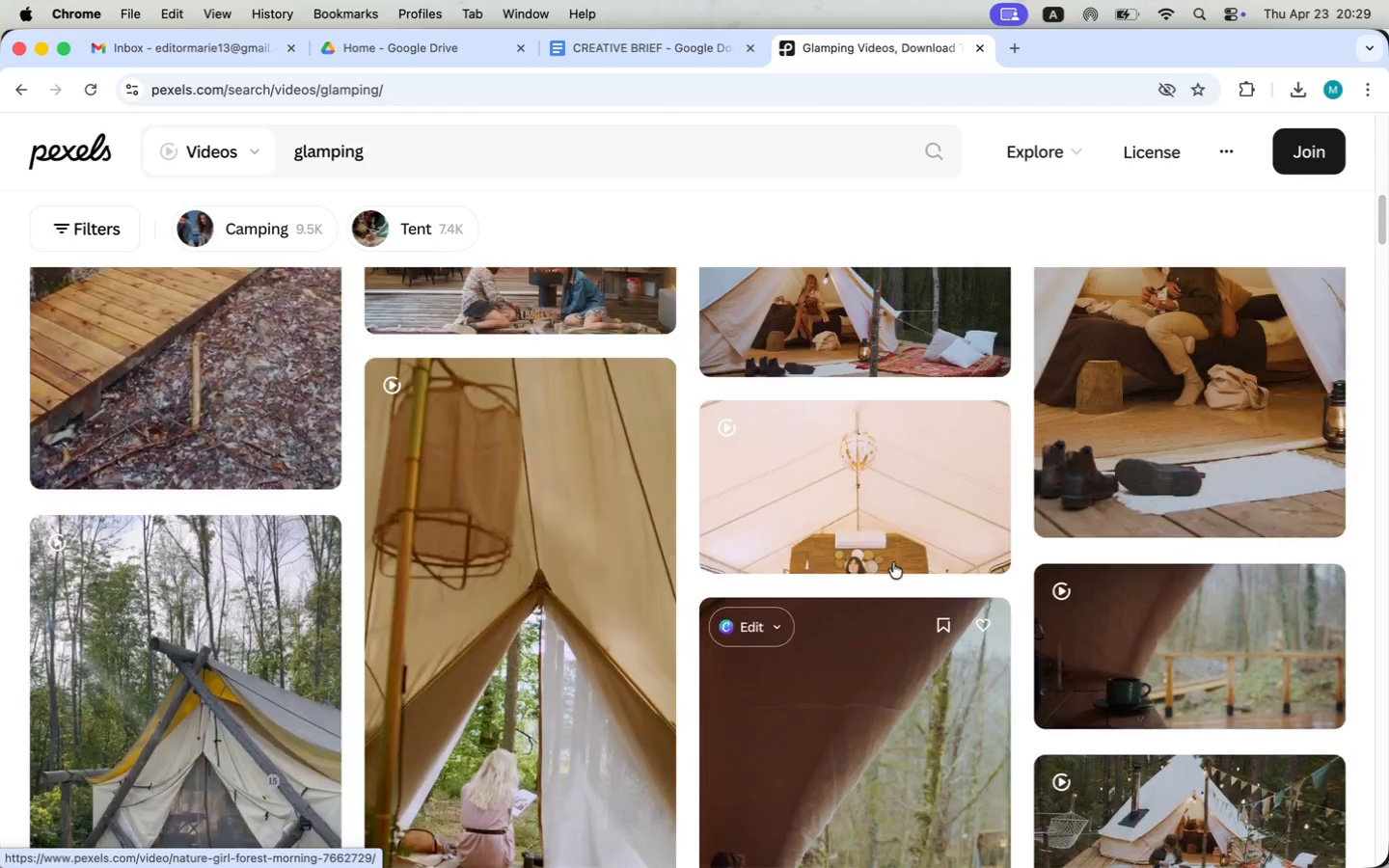 
left_click([844, 324])
 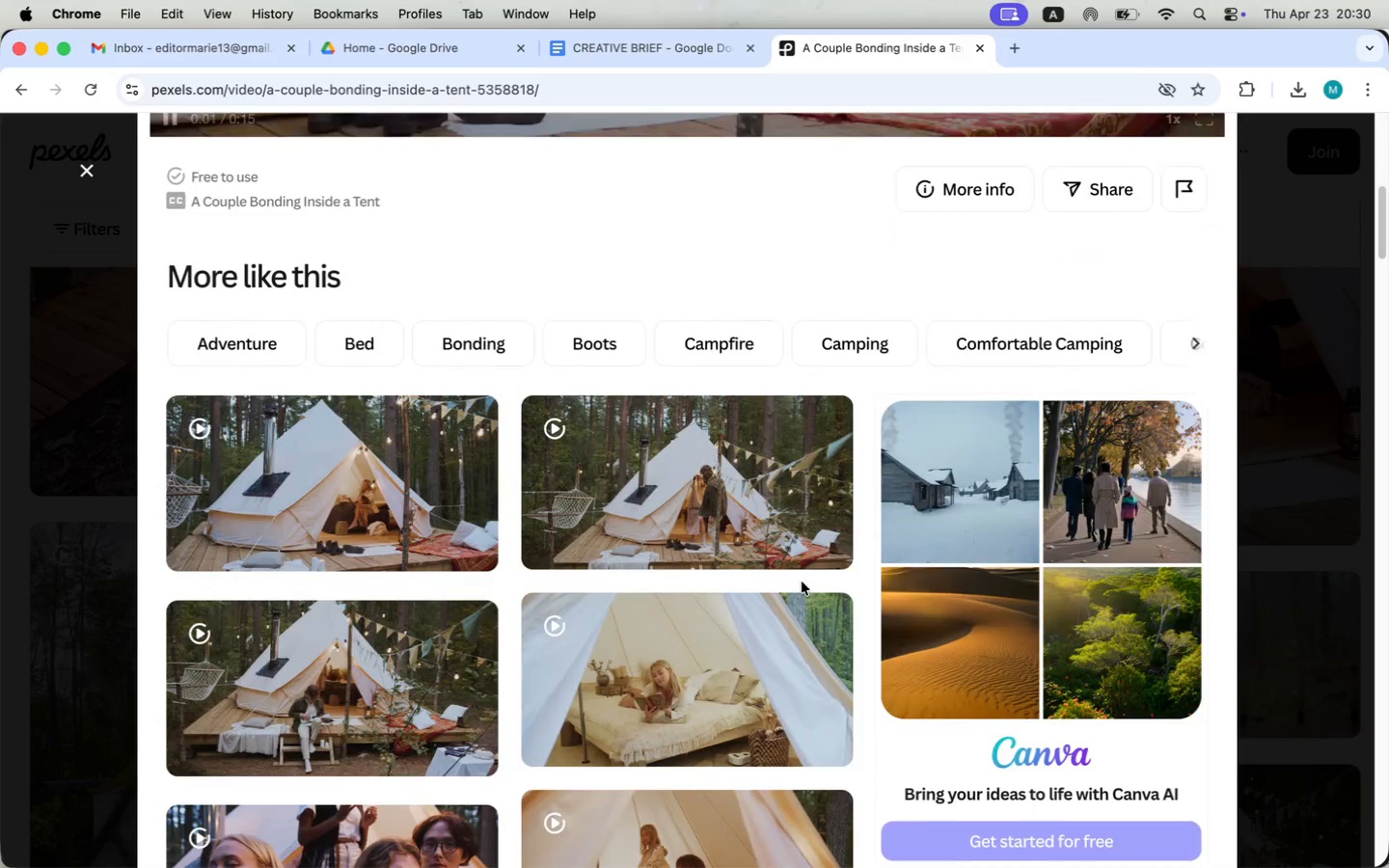 
scroll: coordinate [802, 582], scroll_direction: down, amount: 96.0
 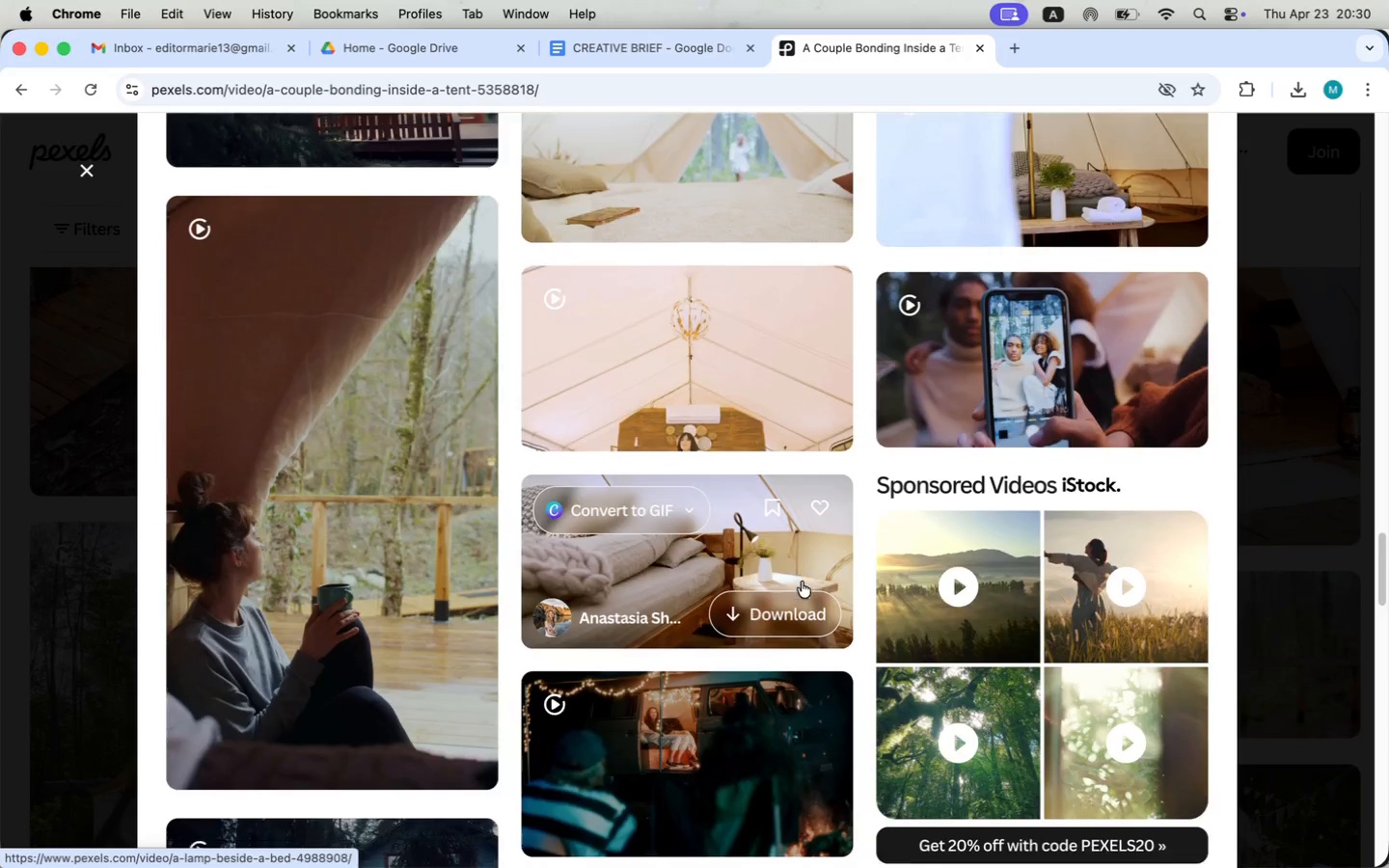 
scroll: coordinate [802, 582], scroll_direction: down, amount: 18.0
 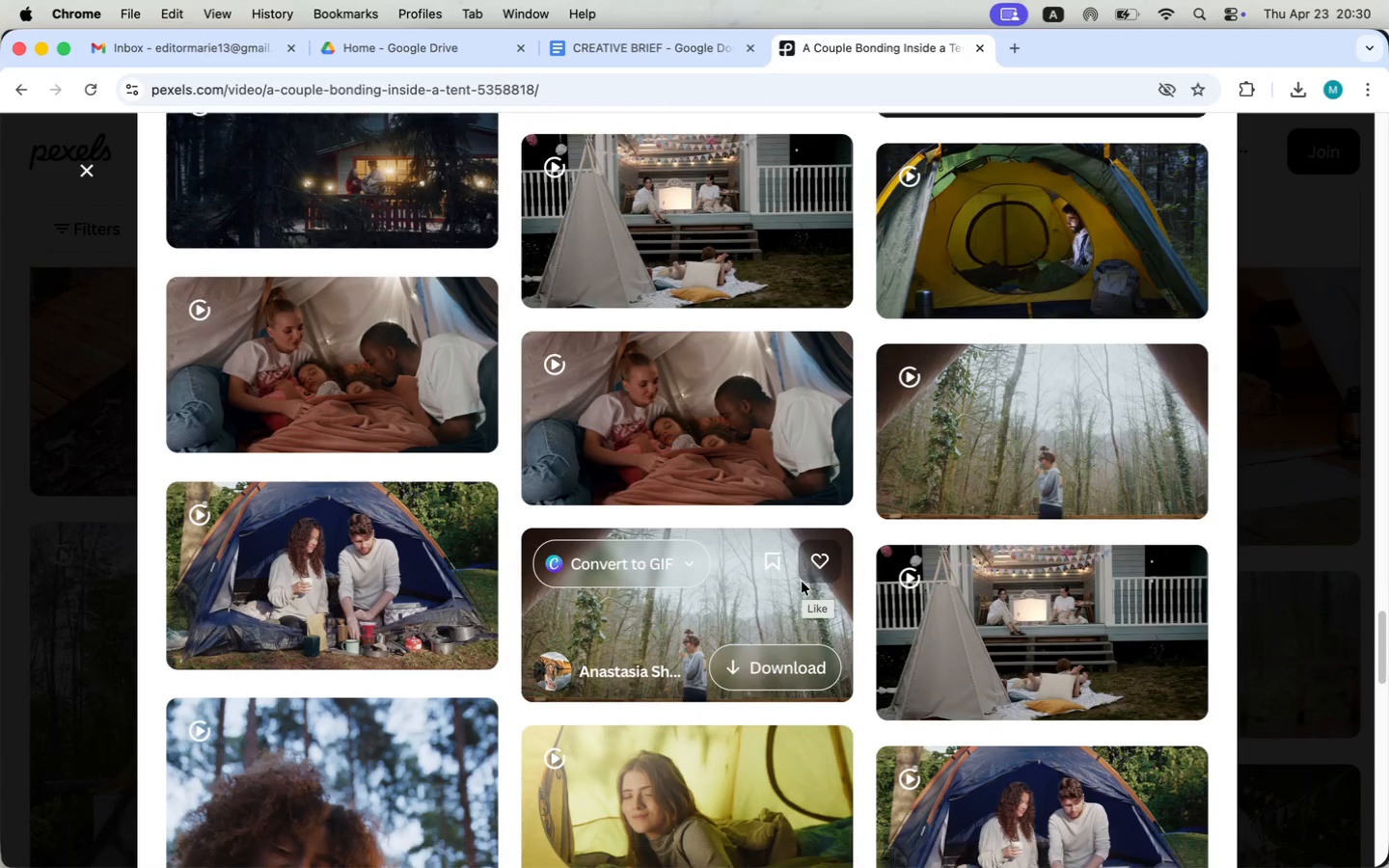 
scroll: coordinate [802, 583], scroll_direction: up, amount: 46.0
 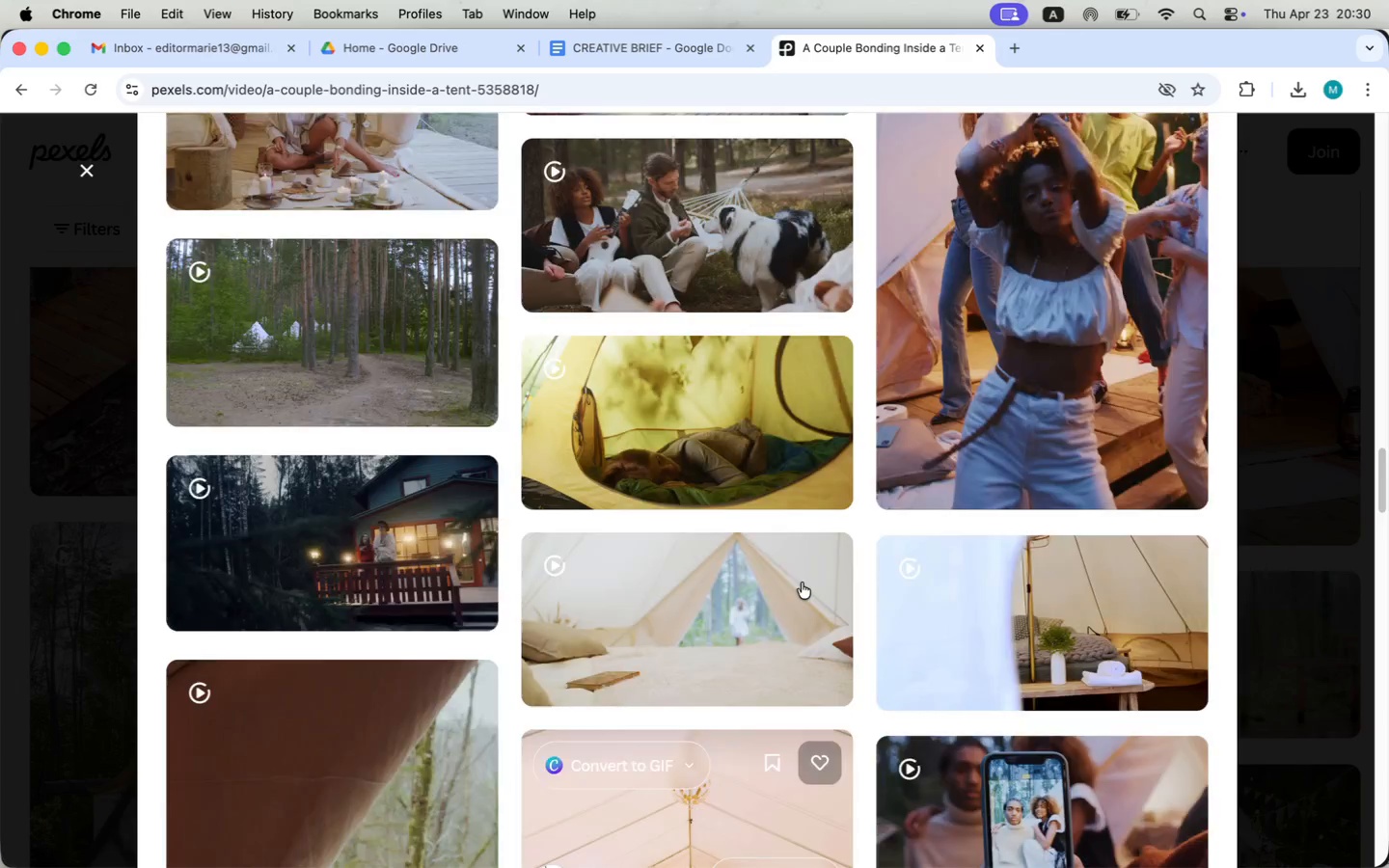 
left_click([1025, 543])
 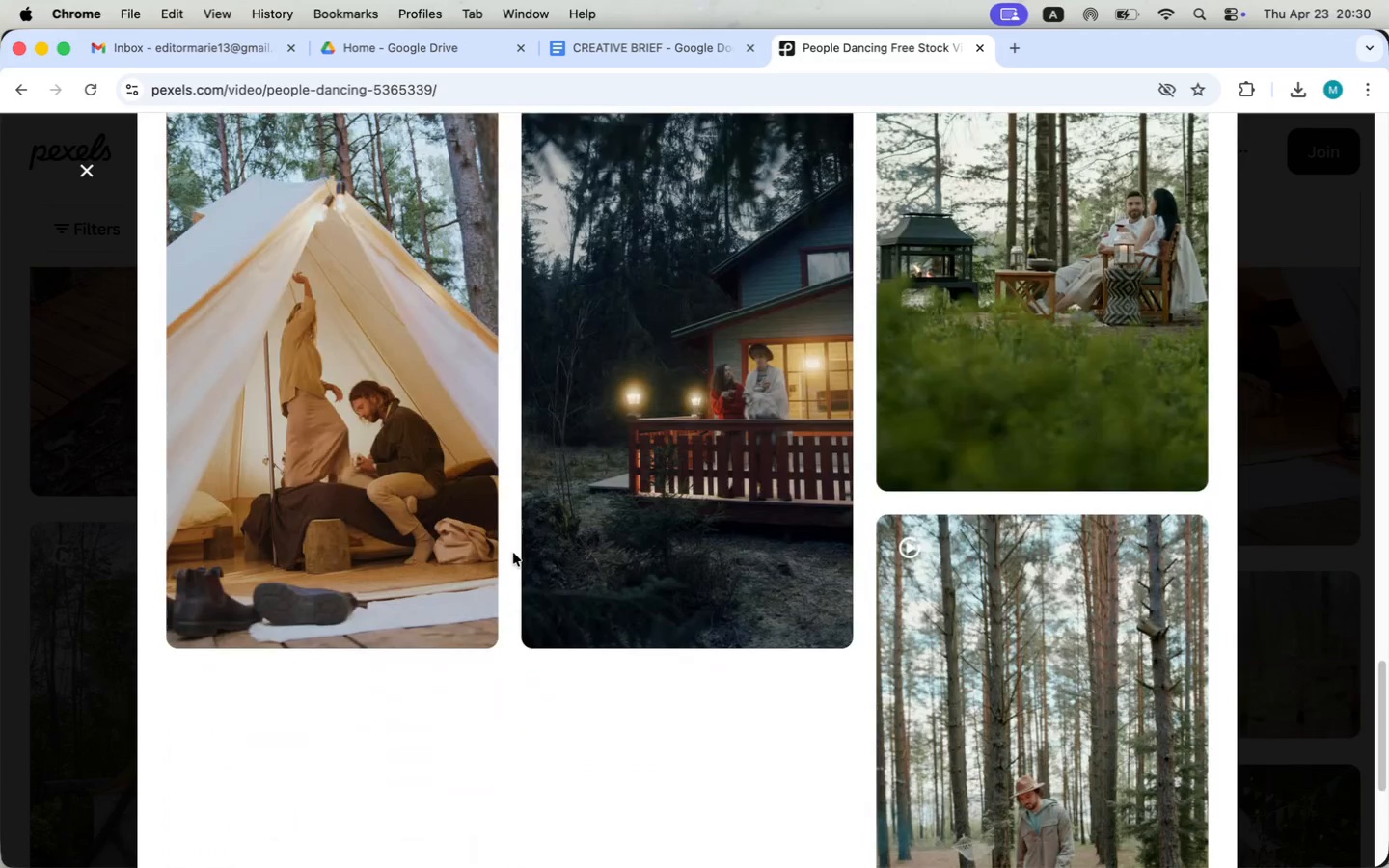 
scroll: coordinate [513, 553], scroll_direction: down, amount: 42.0
 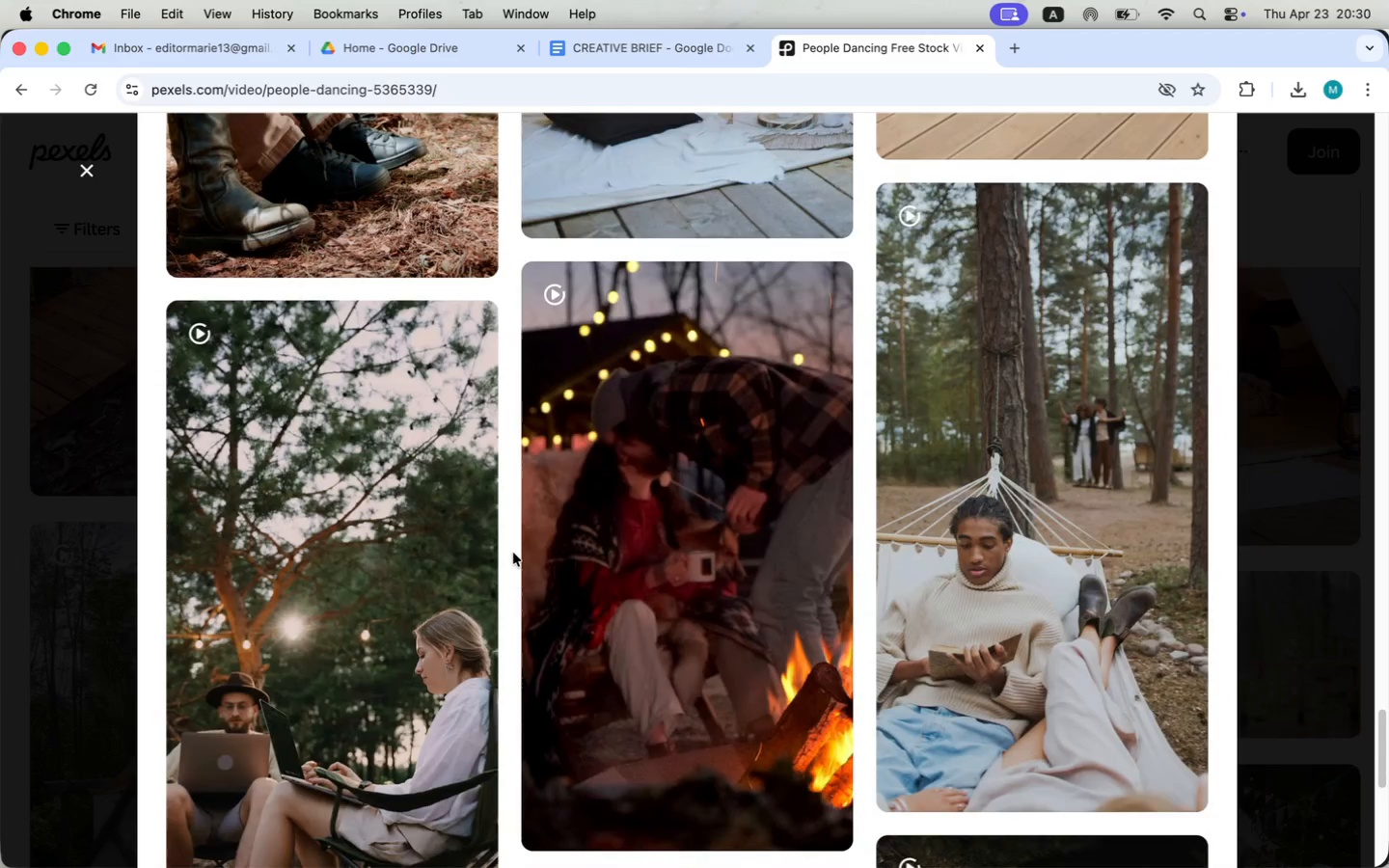 
scroll: coordinate [513, 554], scroll_direction: up, amount: 57.0
 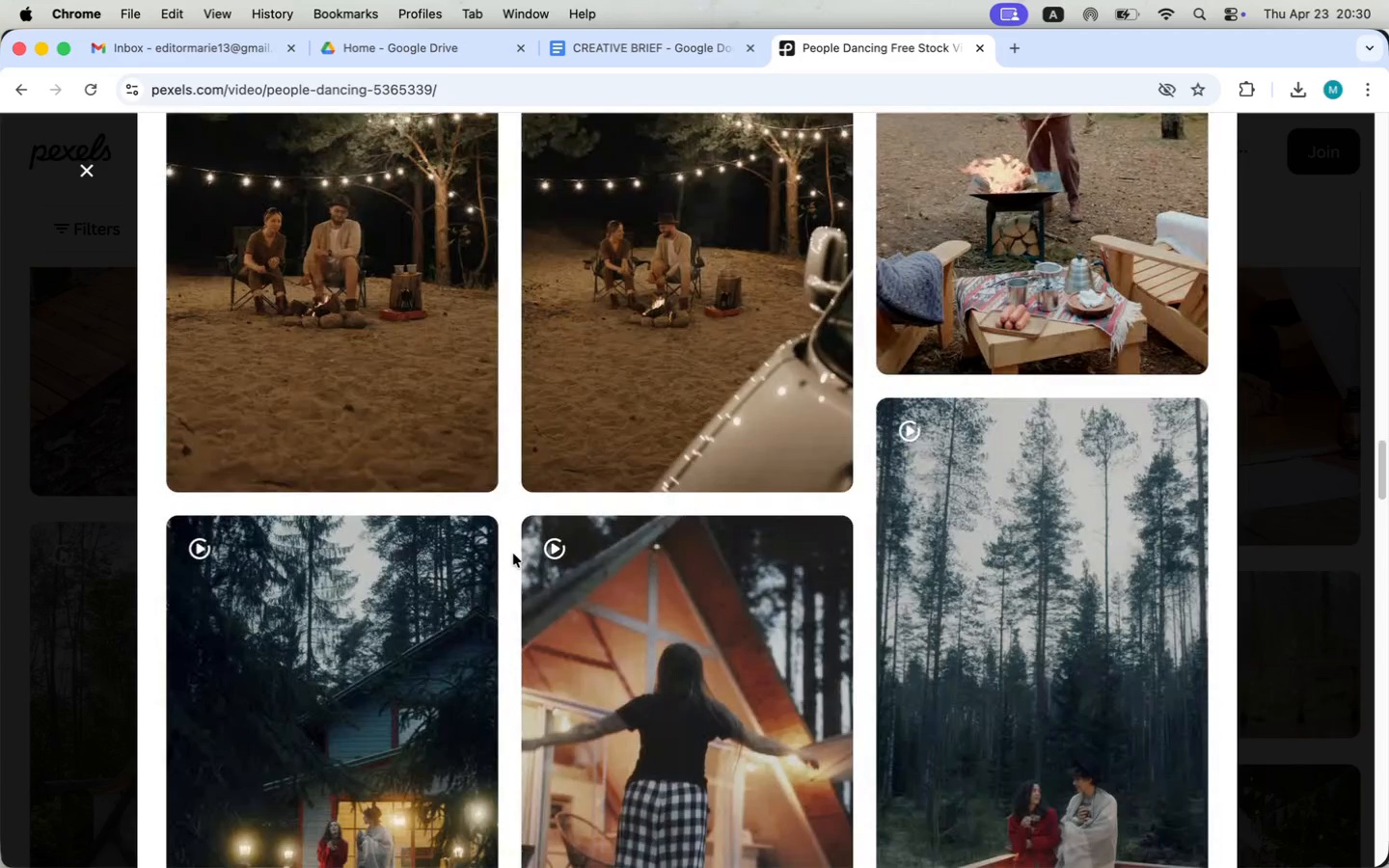 
left_click([663, 706])
 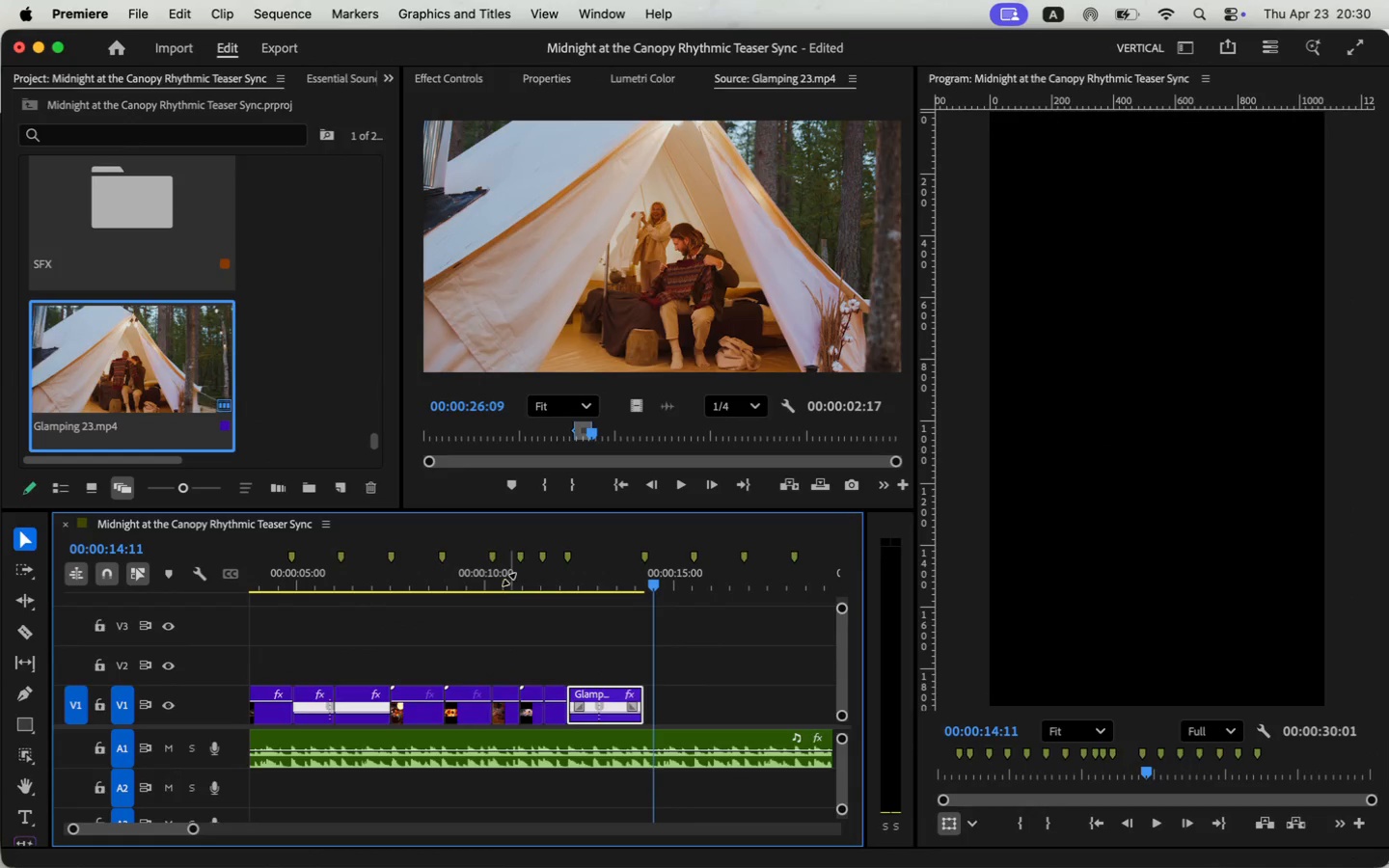 
left_click([1138, 824])
 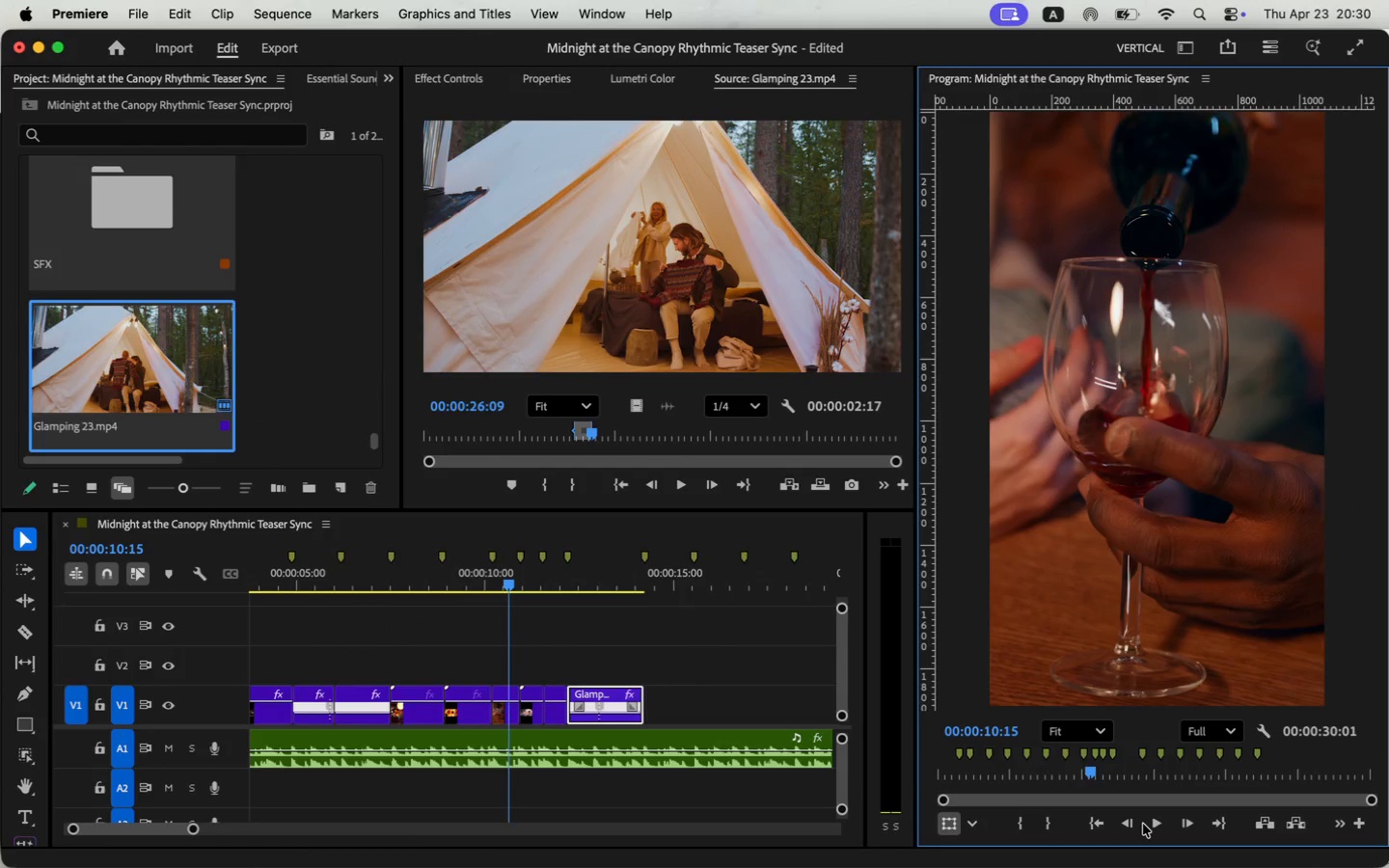 
triple_click([1145, 822])
 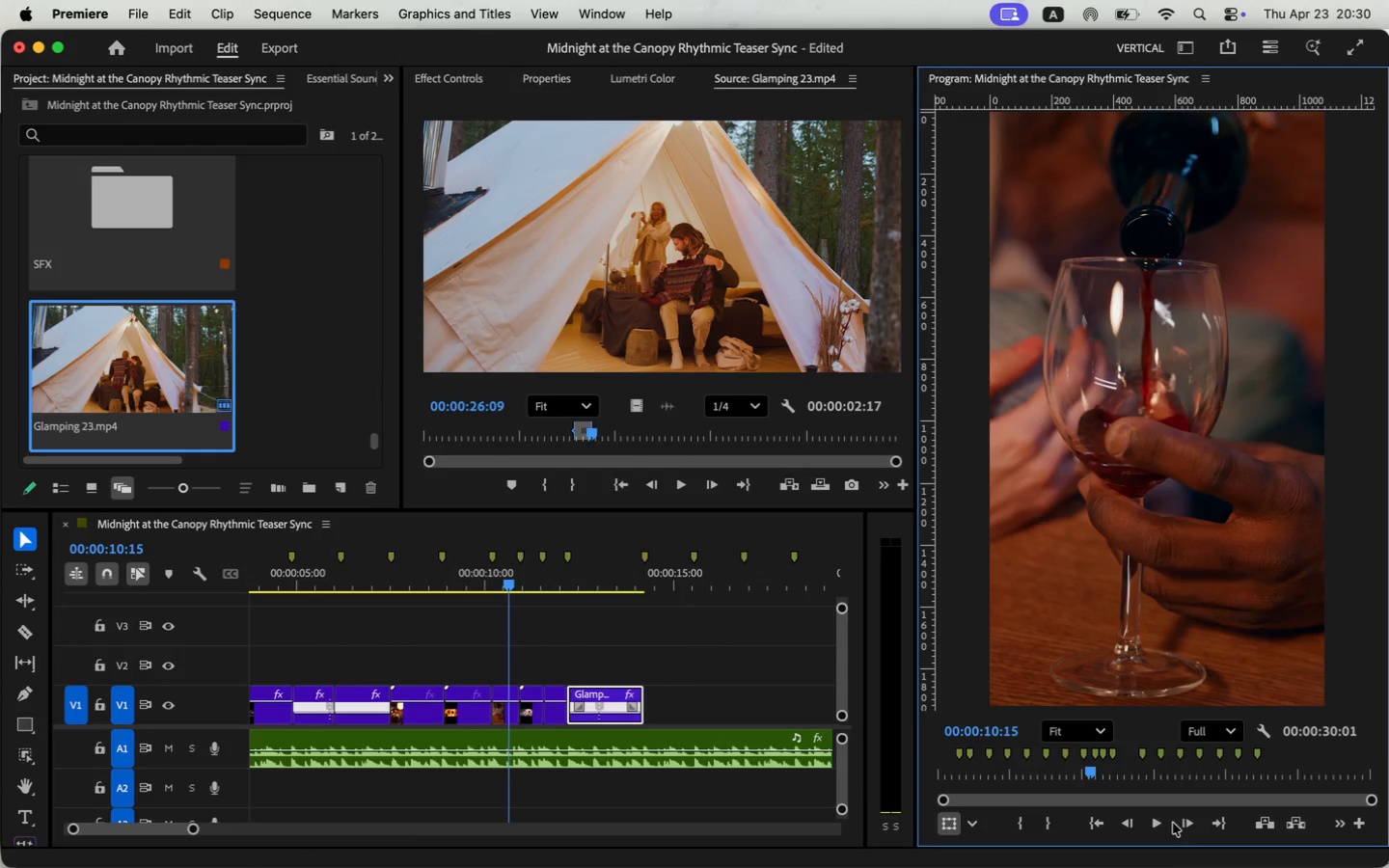 
left_click([1161, 821])
 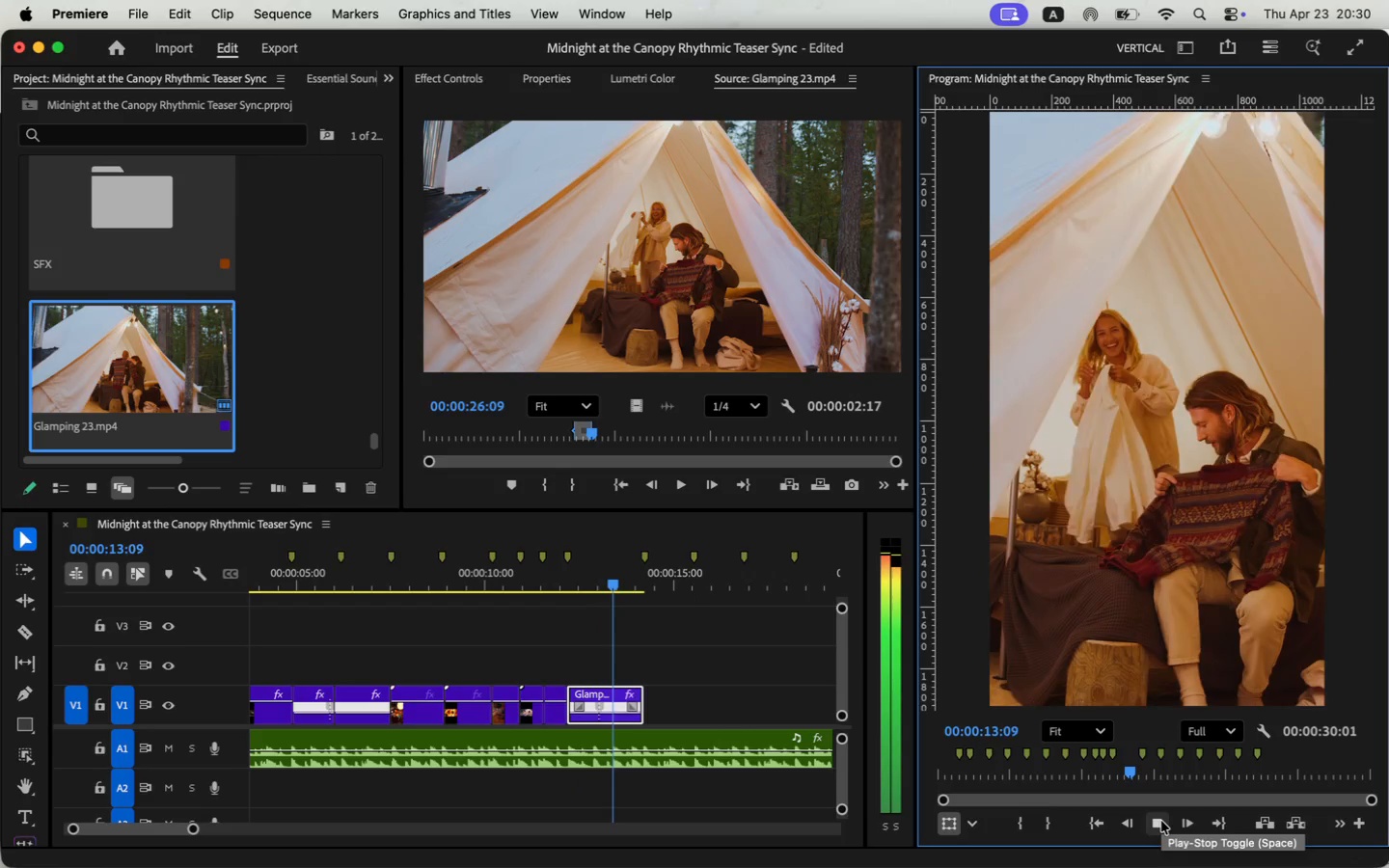 
left_click([1161, 821])
 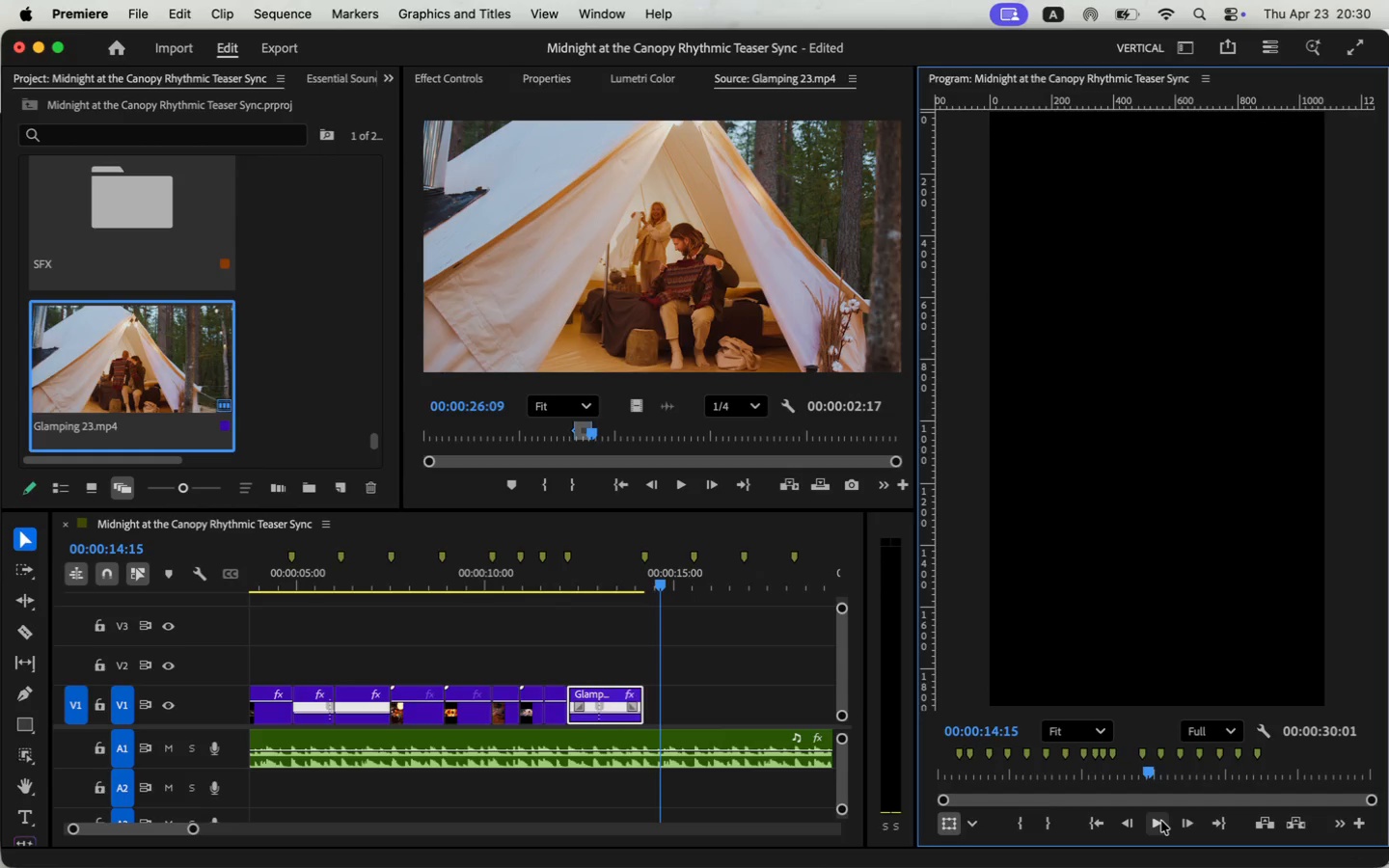 
left_click([1161, 821])
 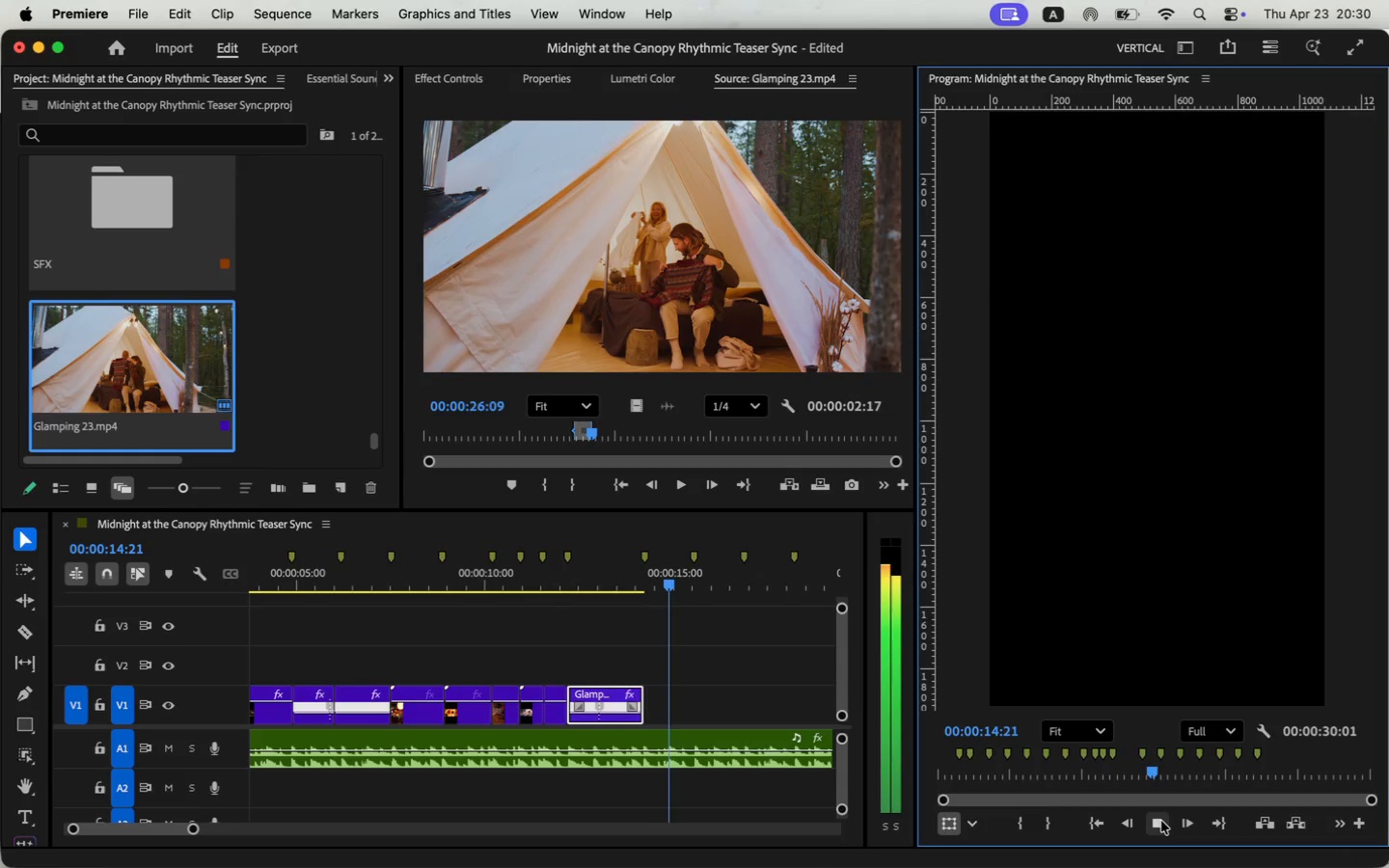 
left_click([1161, 821])
 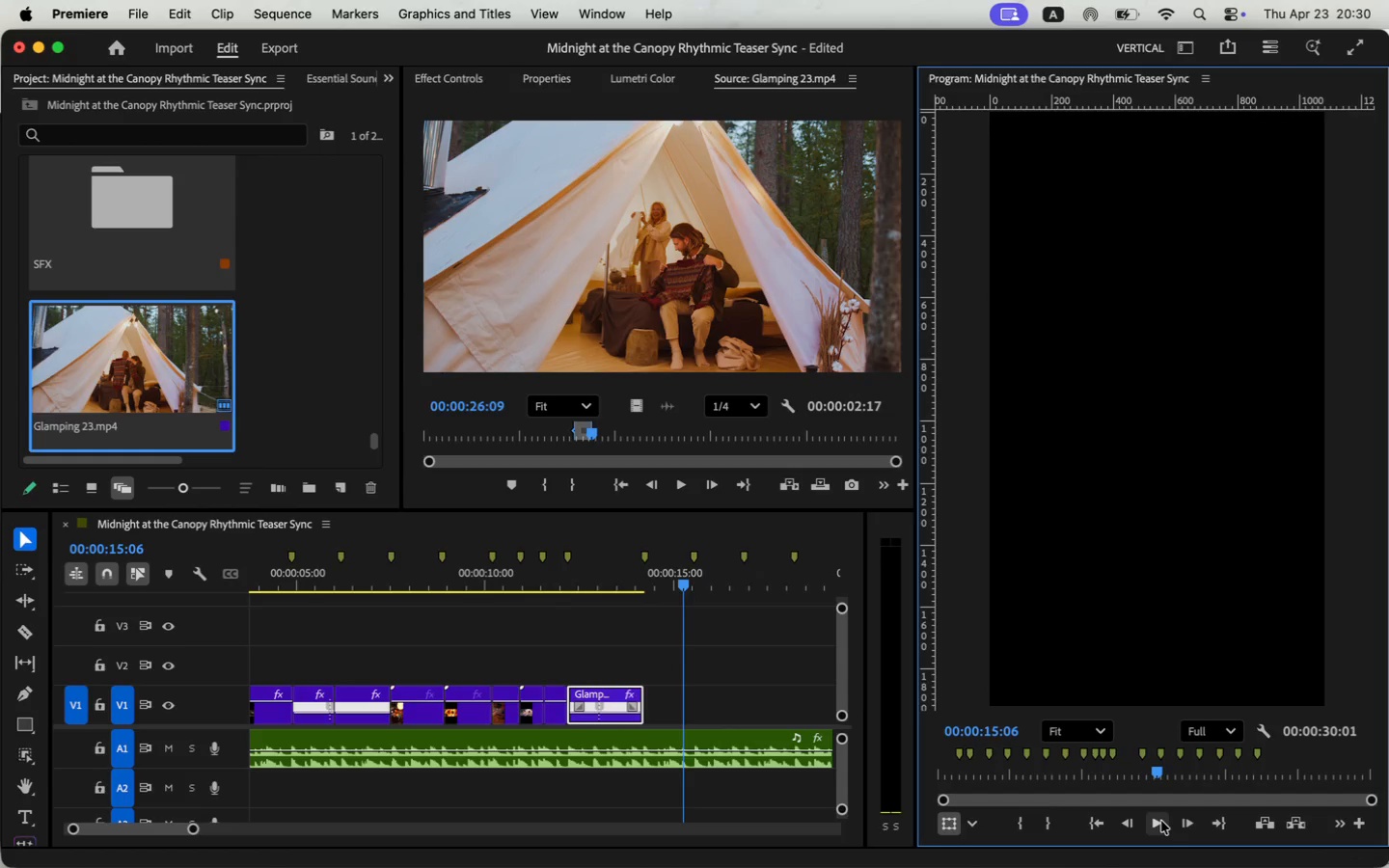 
left_click([1161, 821])
 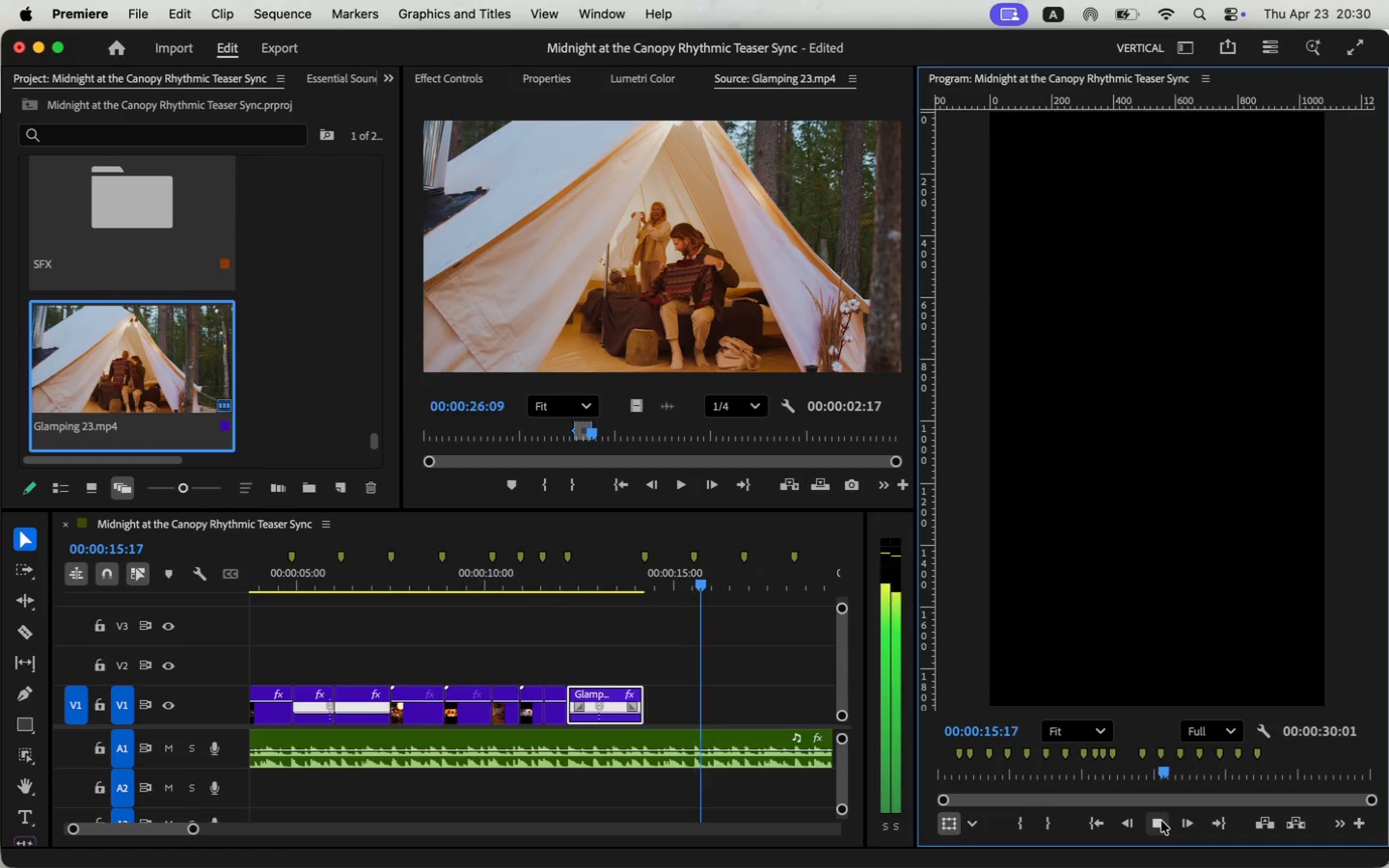 
left_click([1161, 821])
 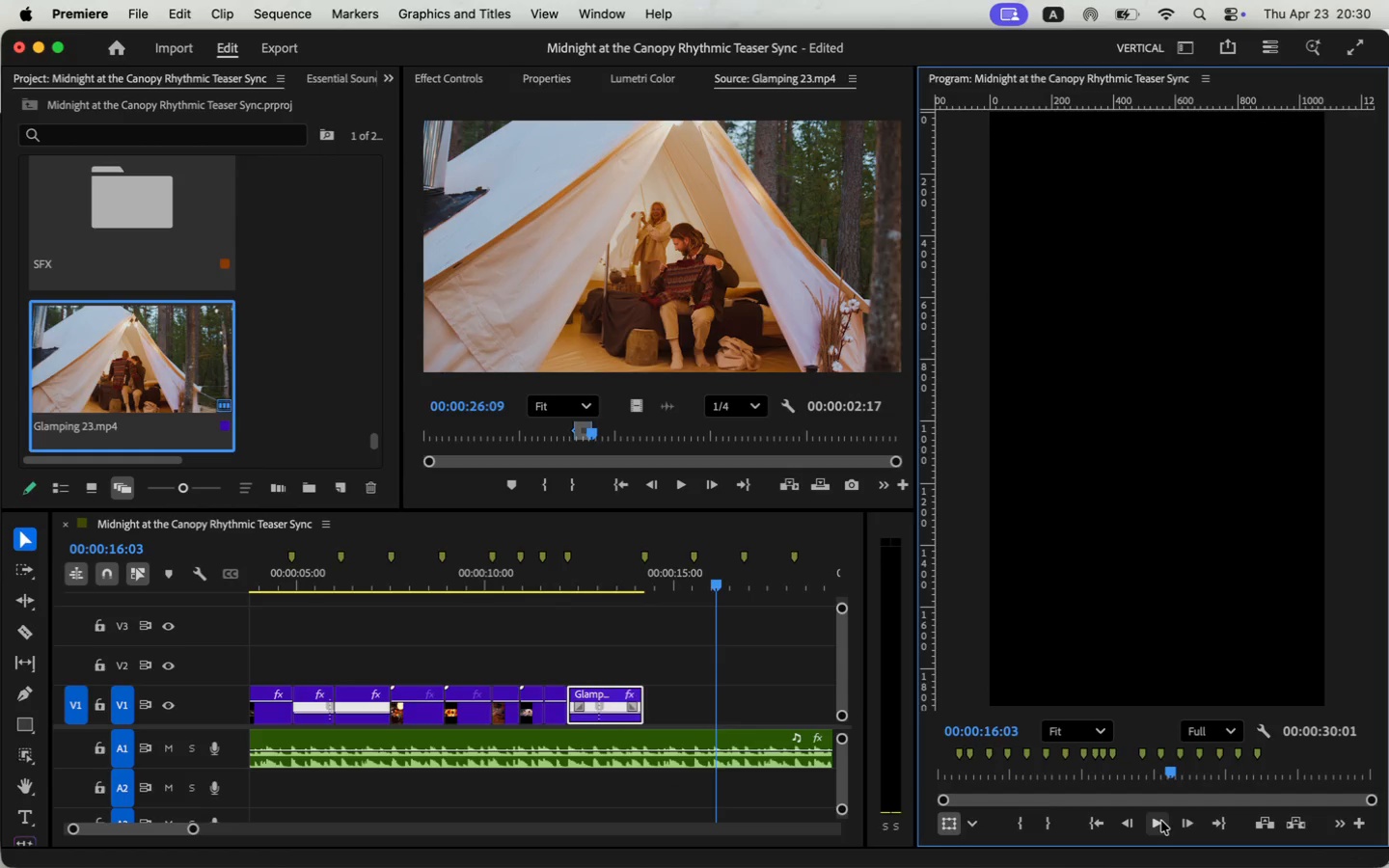 
left_click([1161, 821])
 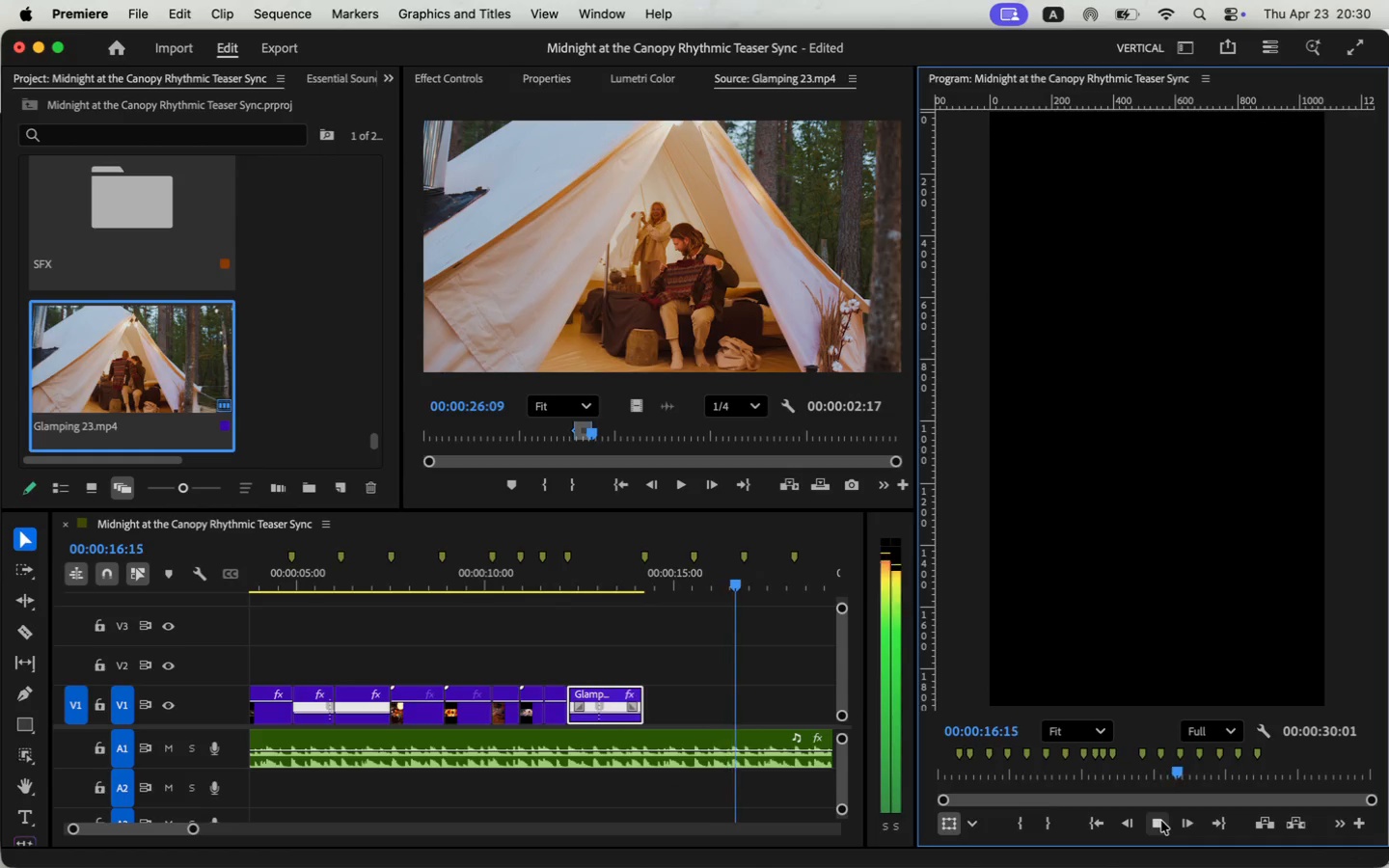 
left_click([1161, 821])
 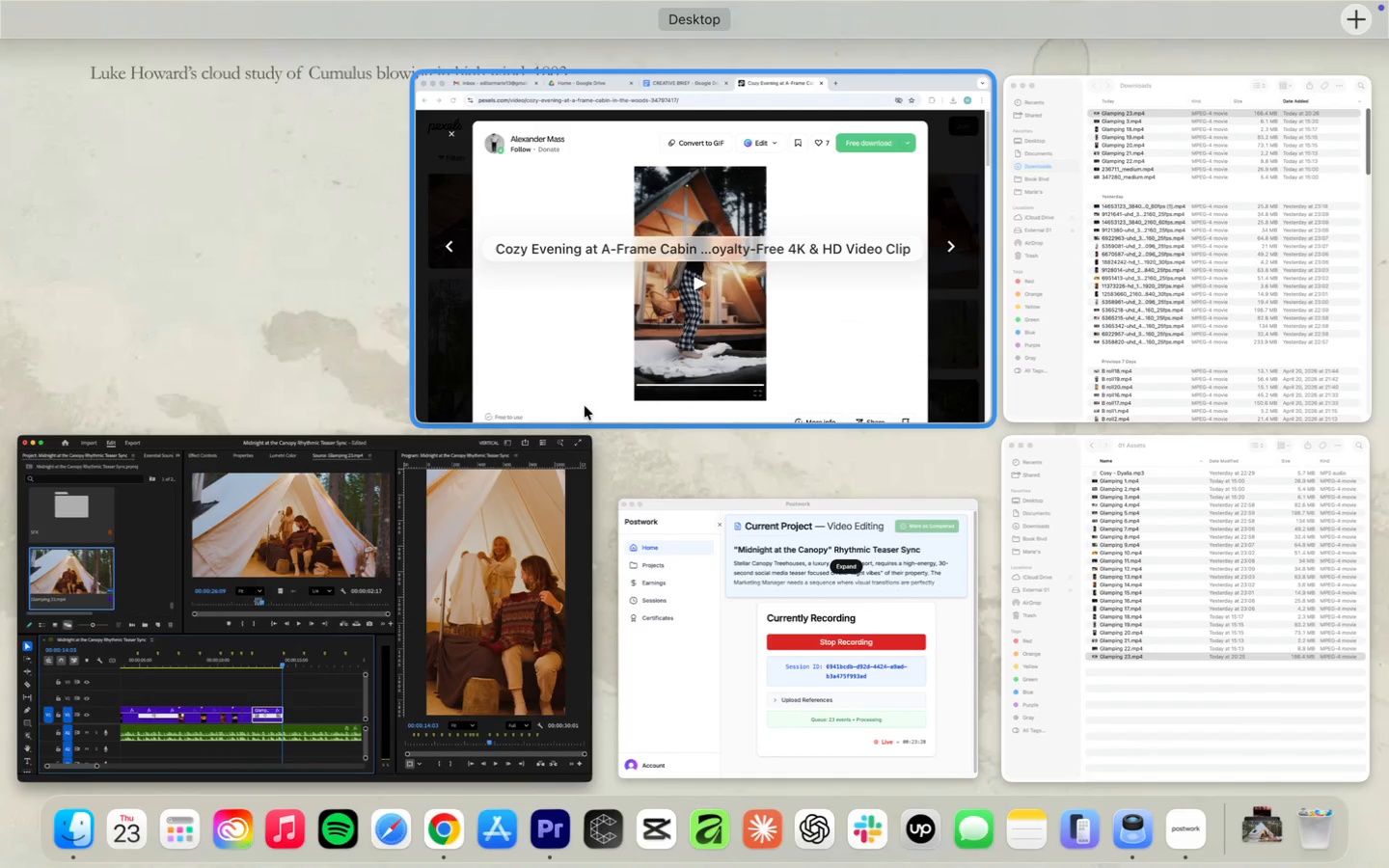 
left_click_drag(start_coordinate=[744, 581], to_coordinate=[642, 594])
 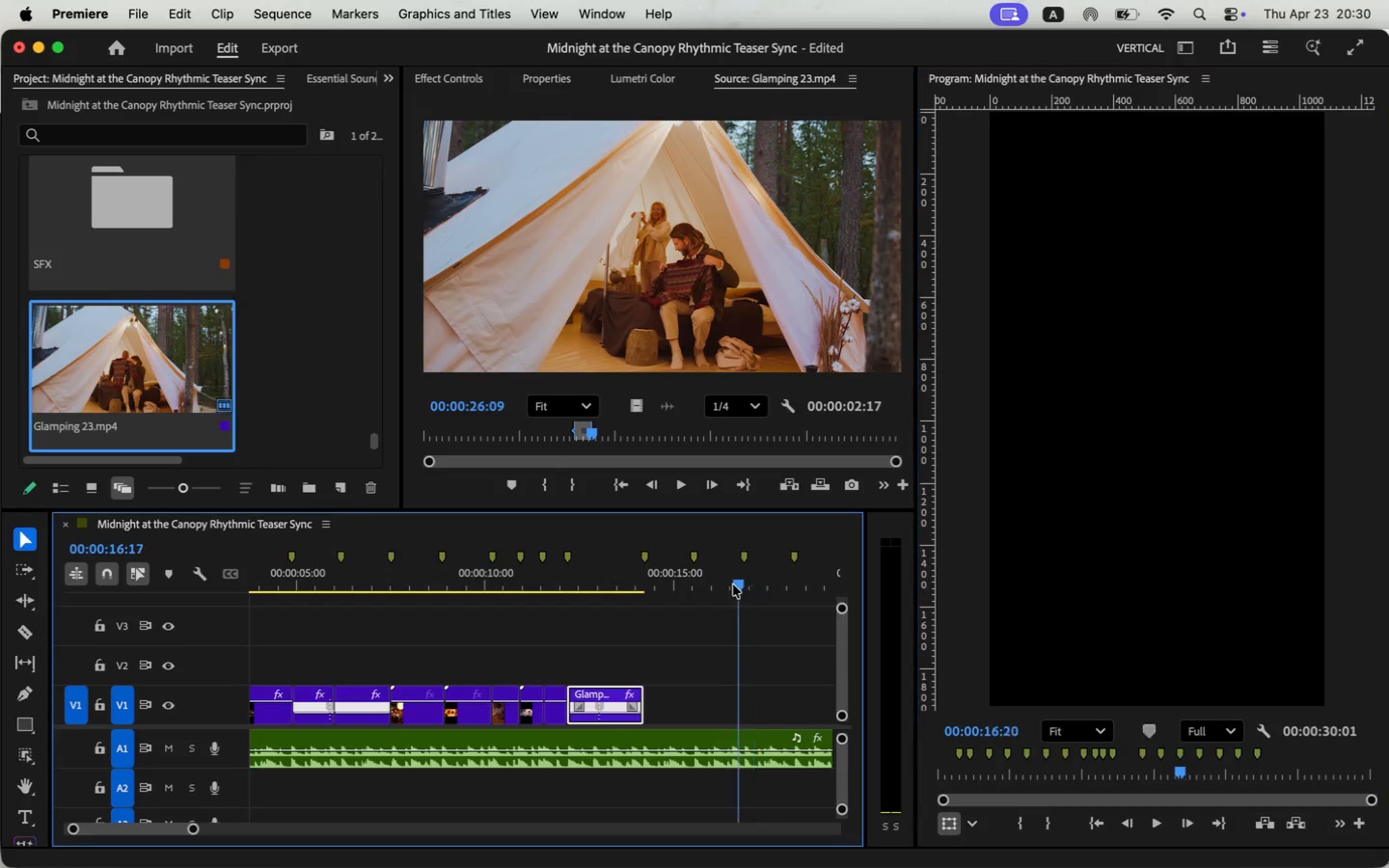 
wait(7.6)
 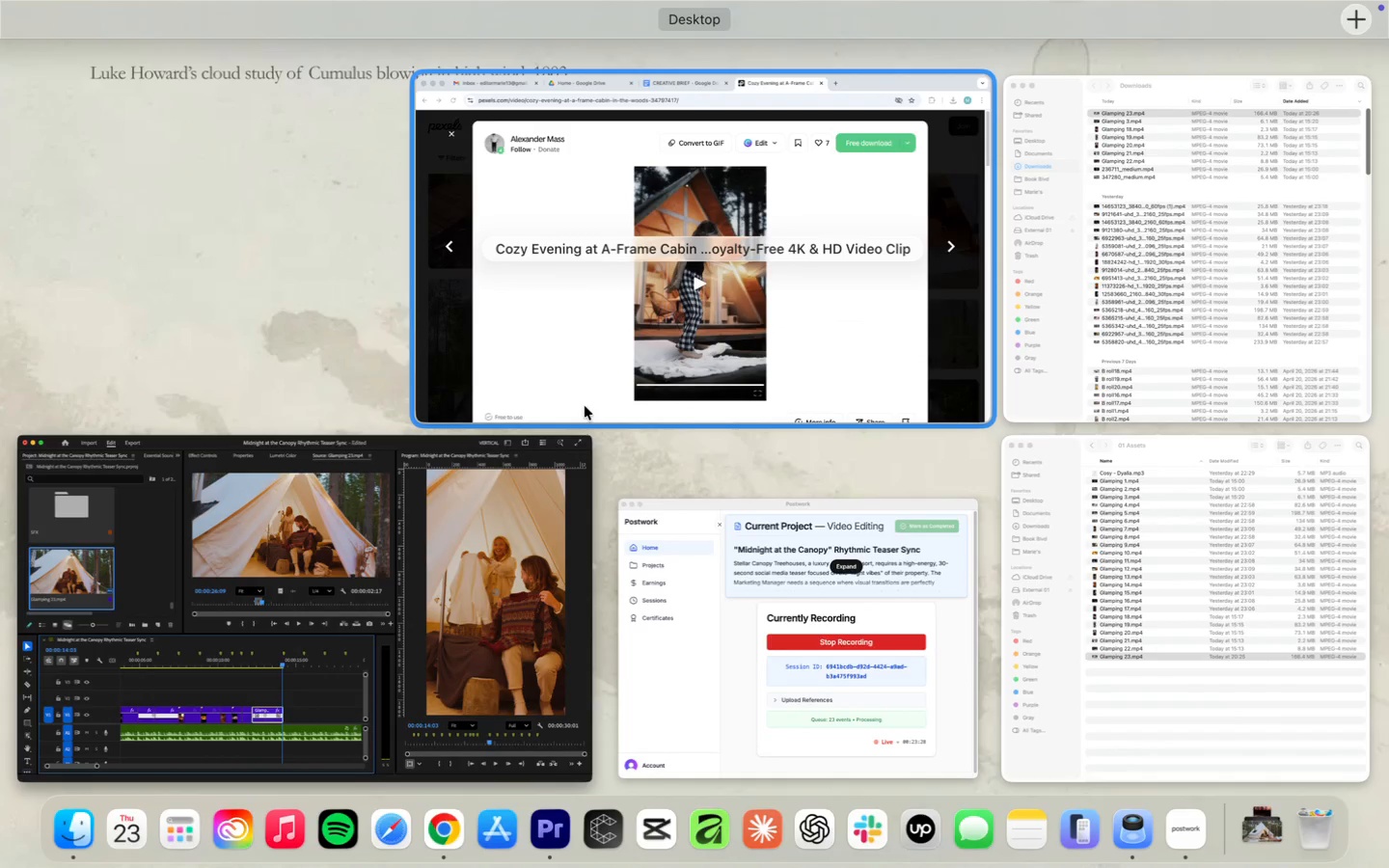 
left_click([591, 312])
 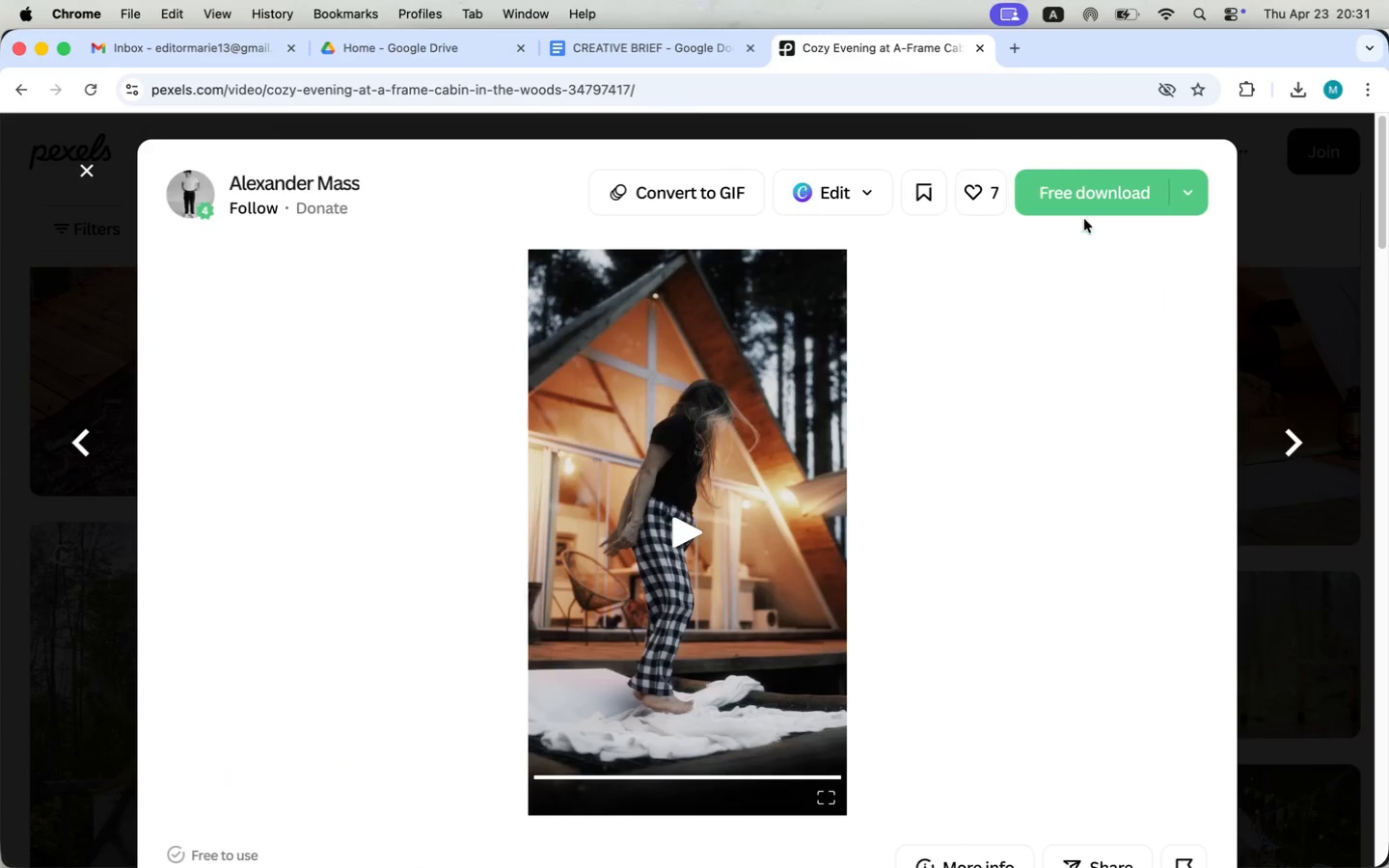 
left_click([1087, 203])
 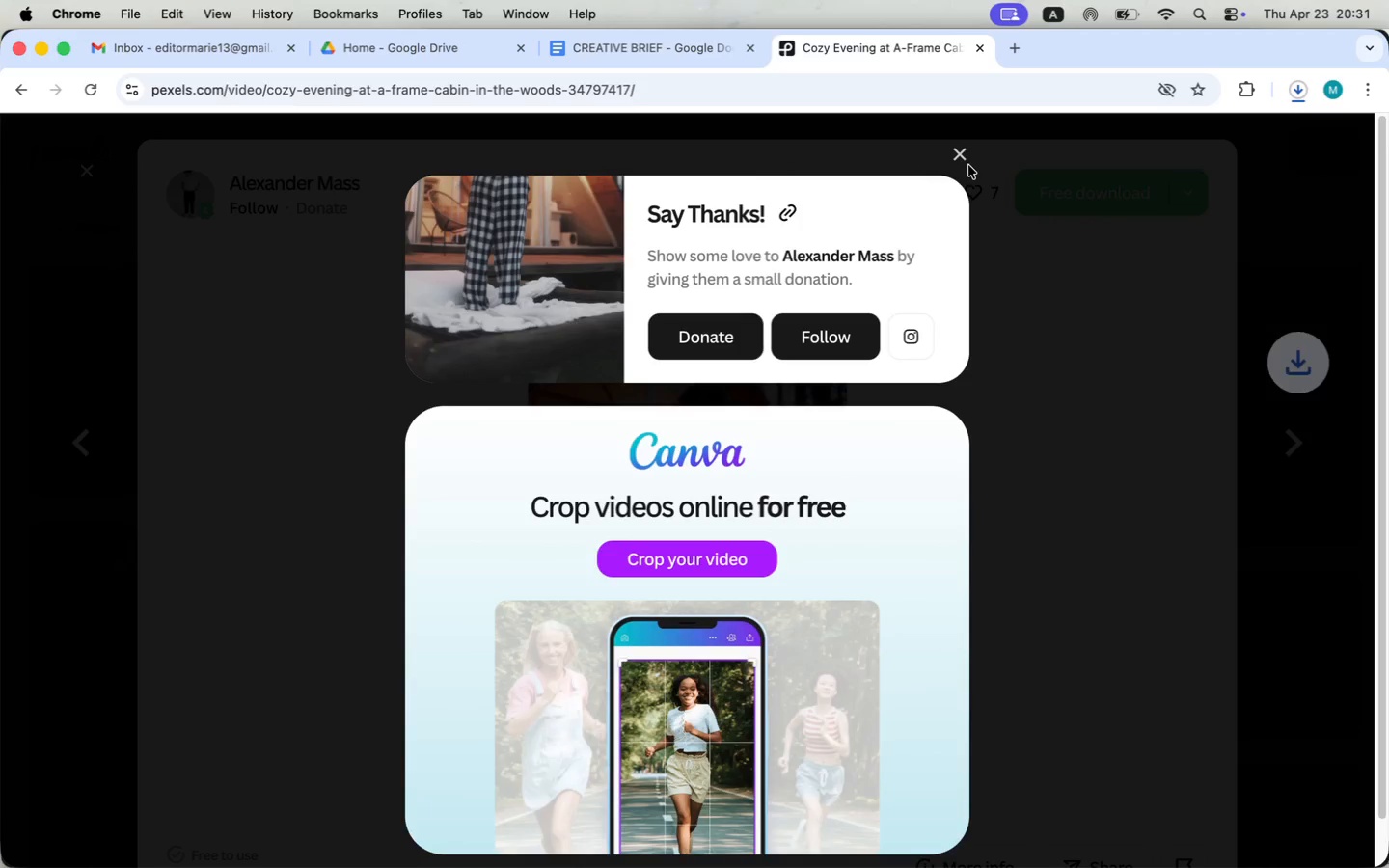 
left_click([960, 155])
 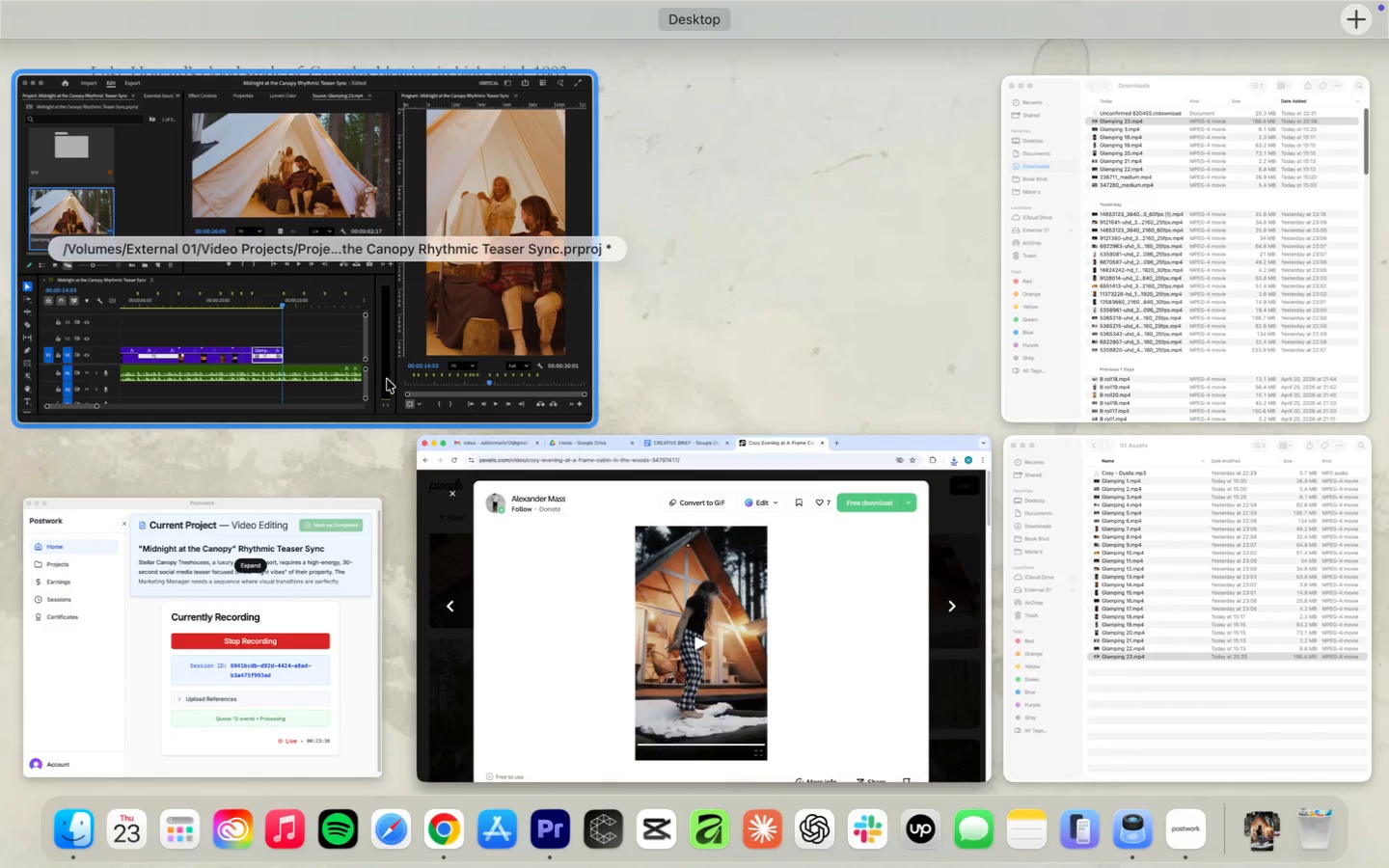 
left_click([1162, 303])
 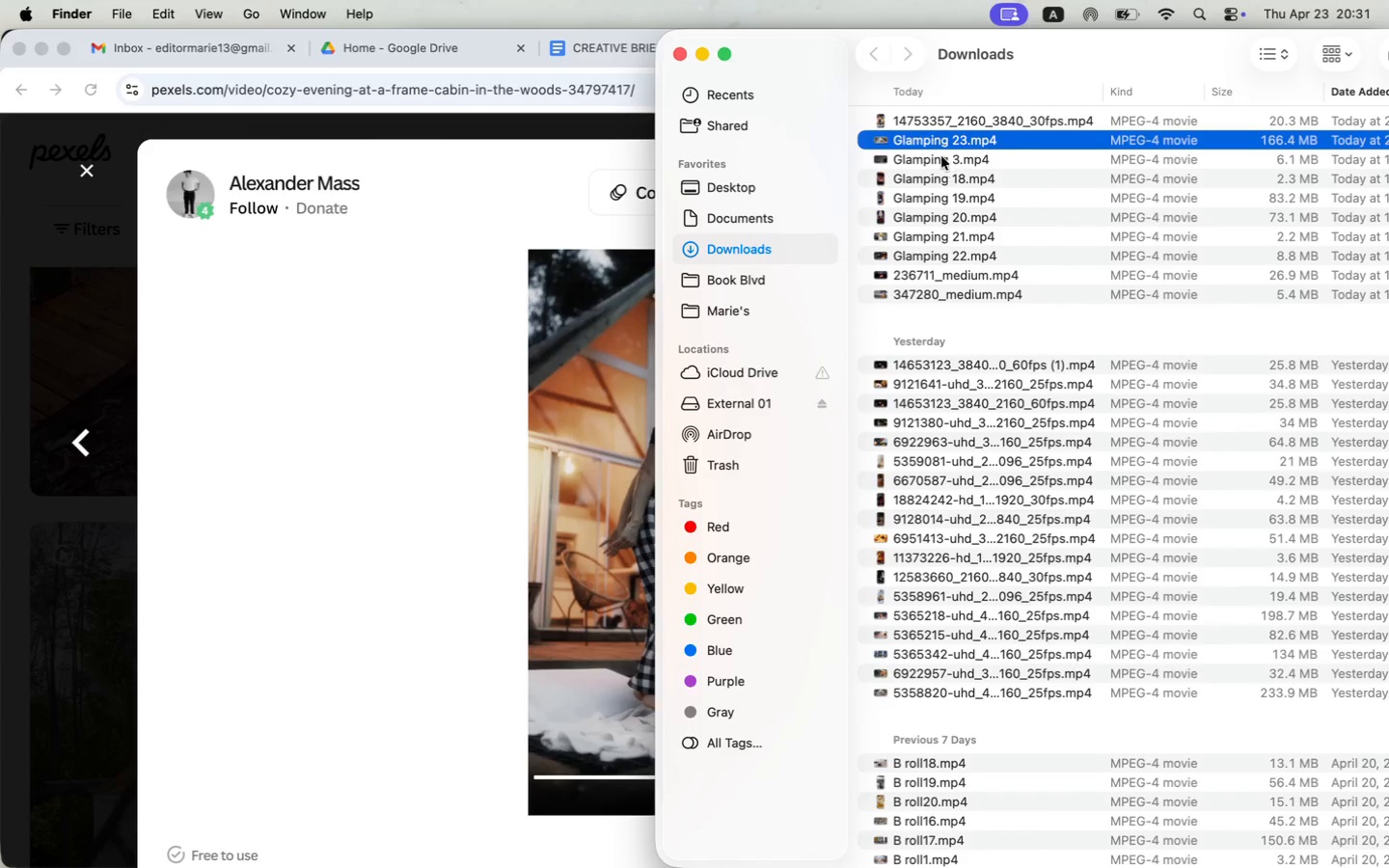 
right_click([949, 118])
 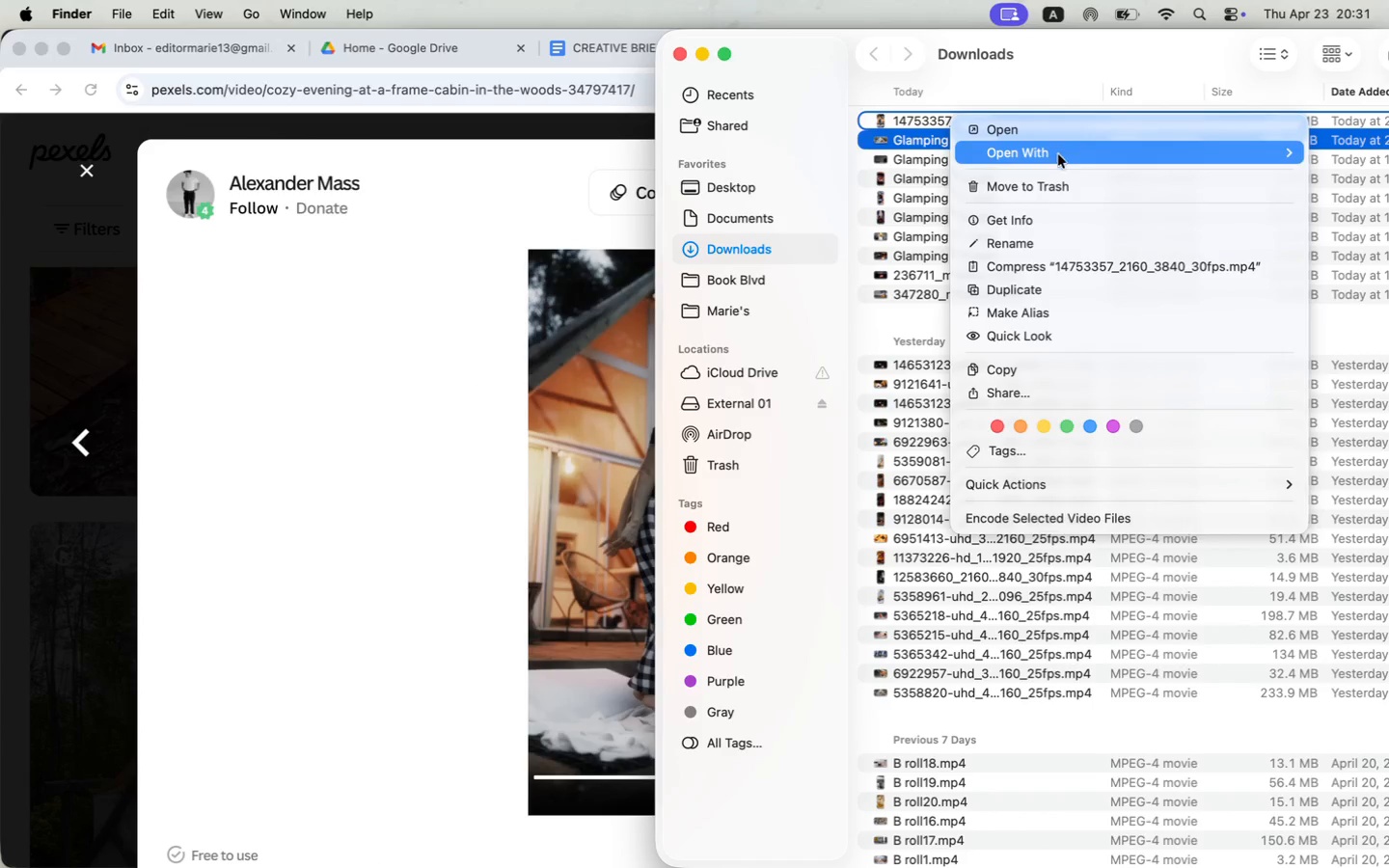 
left_click([1040, 240])
 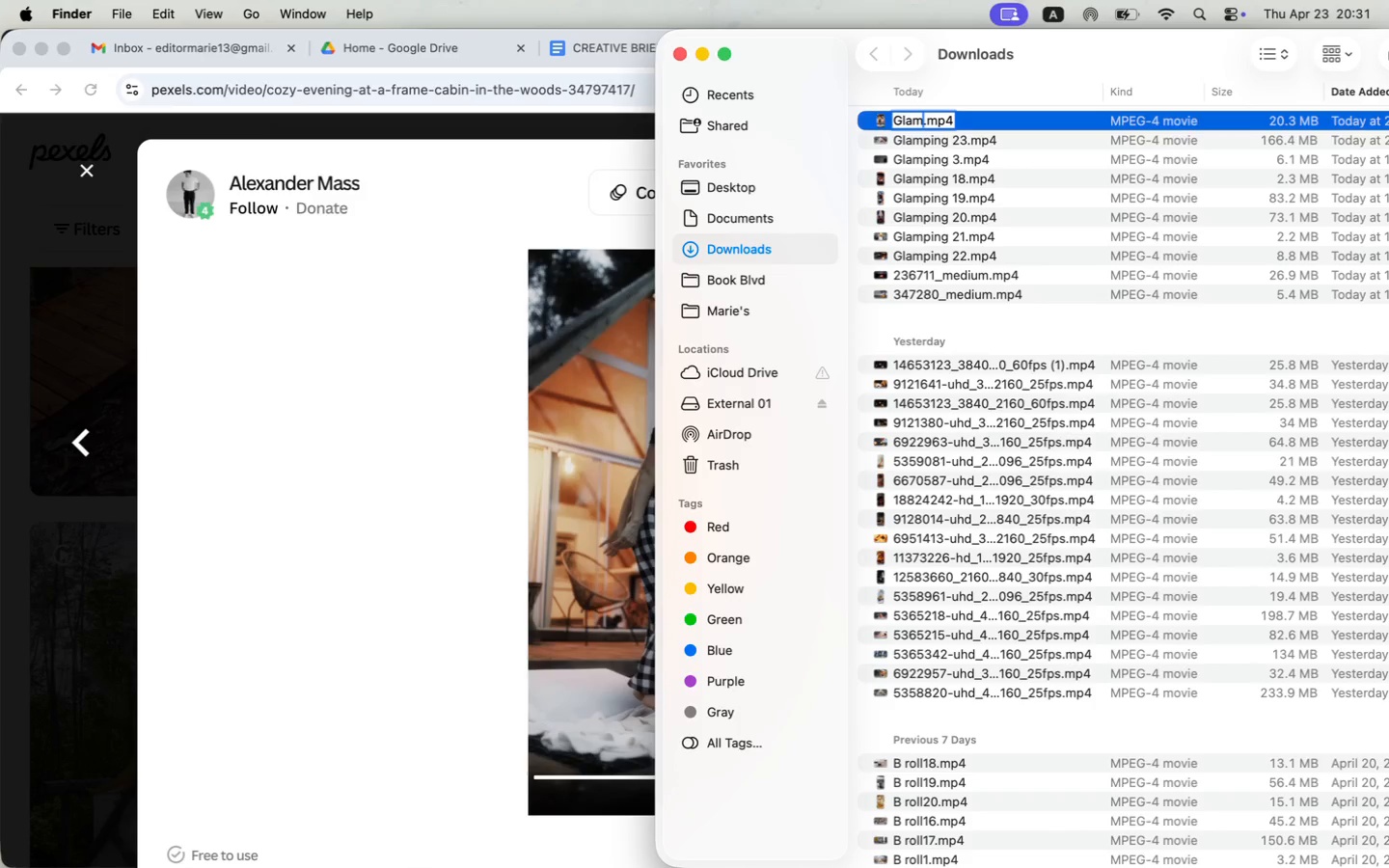 
type(GLsmpinh )
key(Backspace)
key(Backspace)
key(Backspace)
key(Backspace)
key(Backspace)
key(Backspace)
key(Backspace)
key(Backspace)
type(lamping 24)
 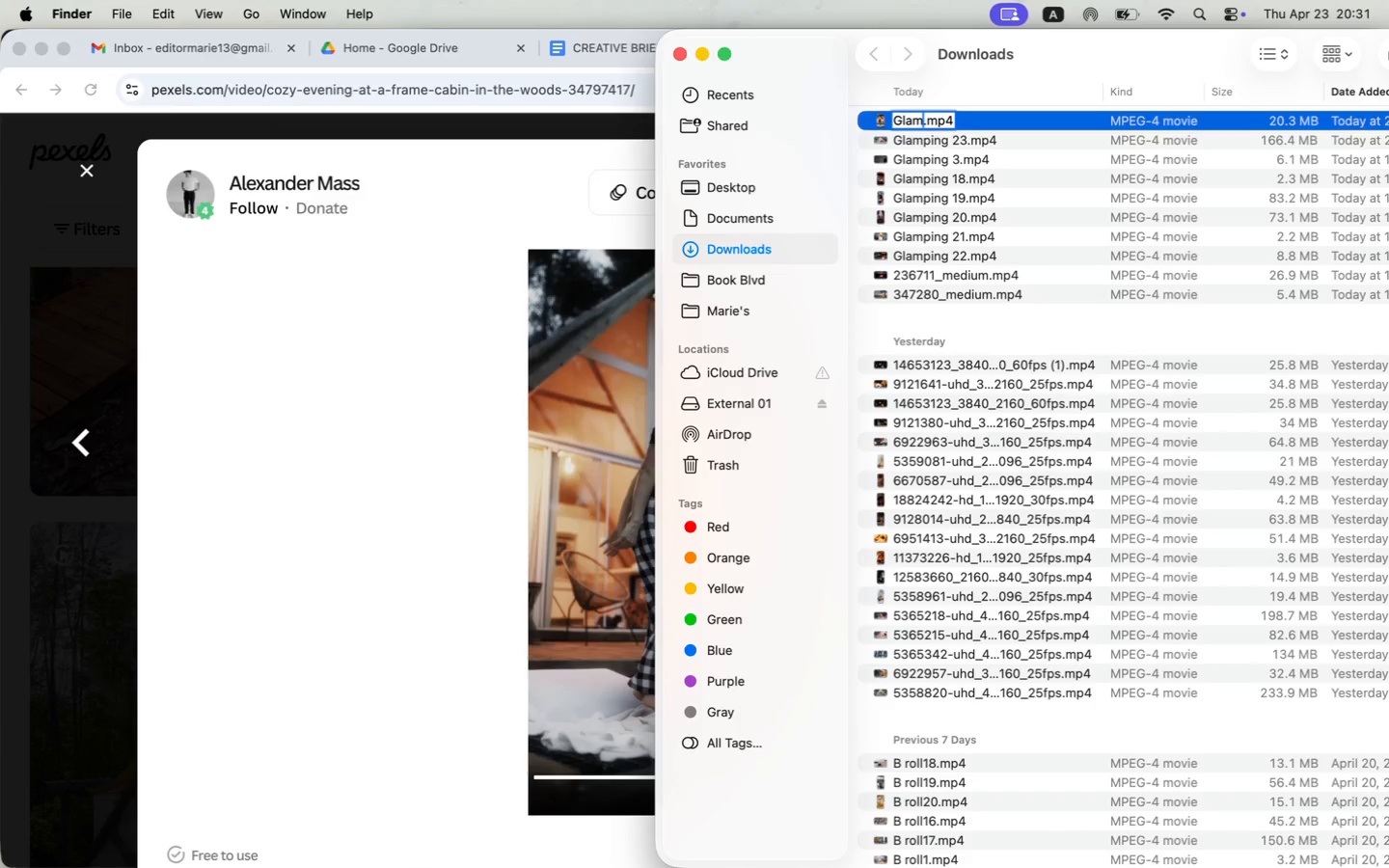 
key(Enter)
 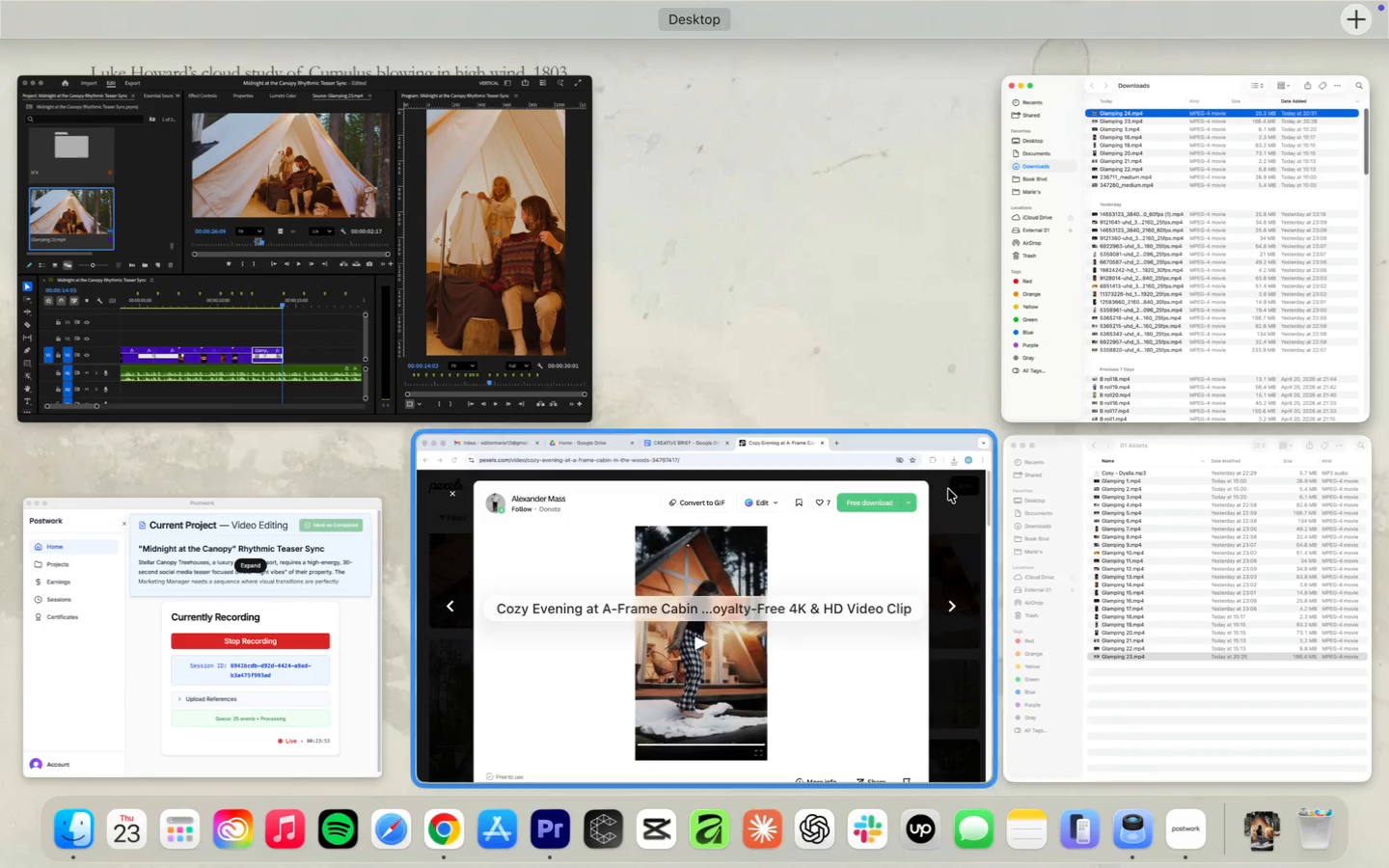 
left_click([1162, 491])
 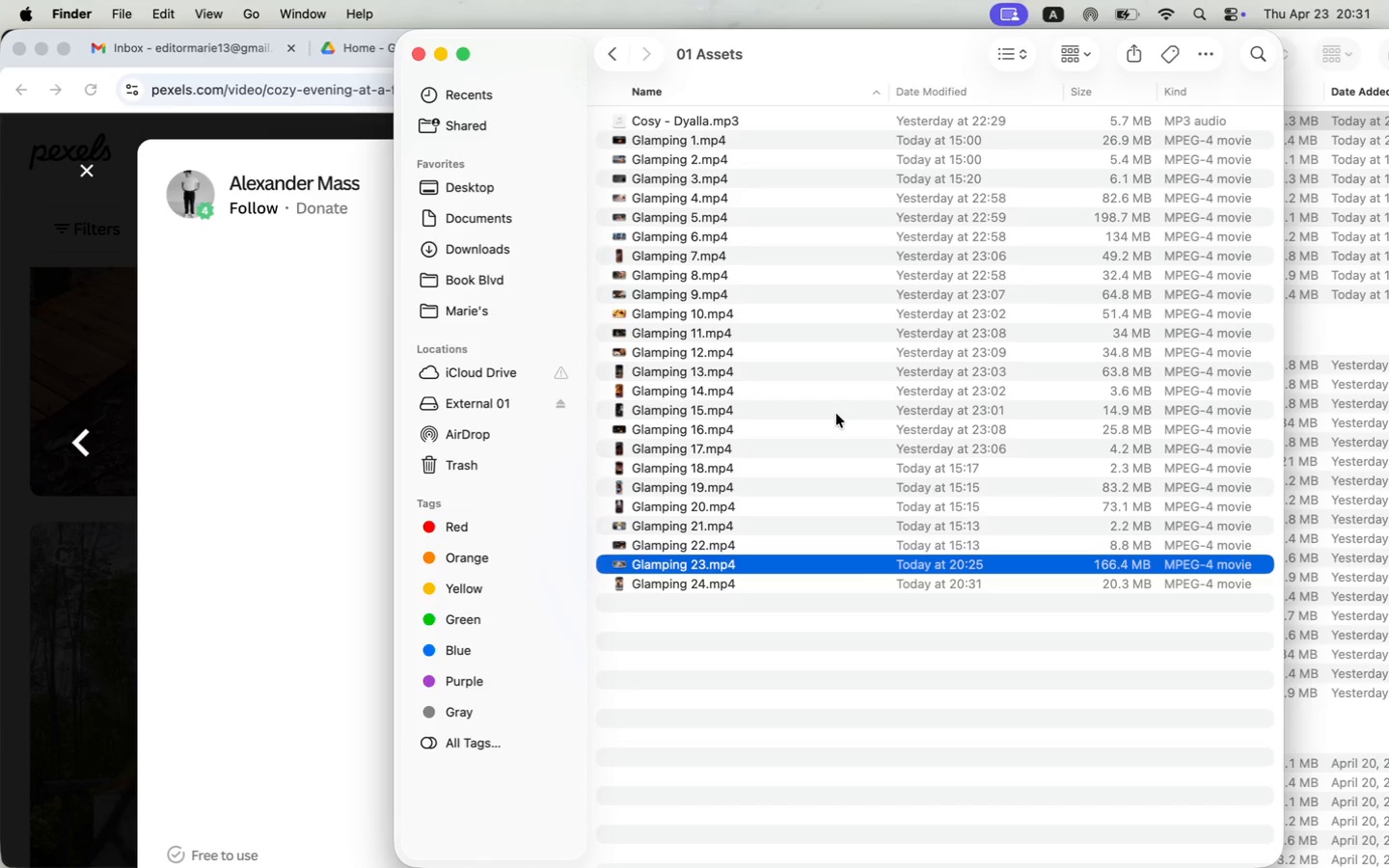 
left_click_drag(start_coordinate=[1332, 118], to_coordinate=[1006, 368])
 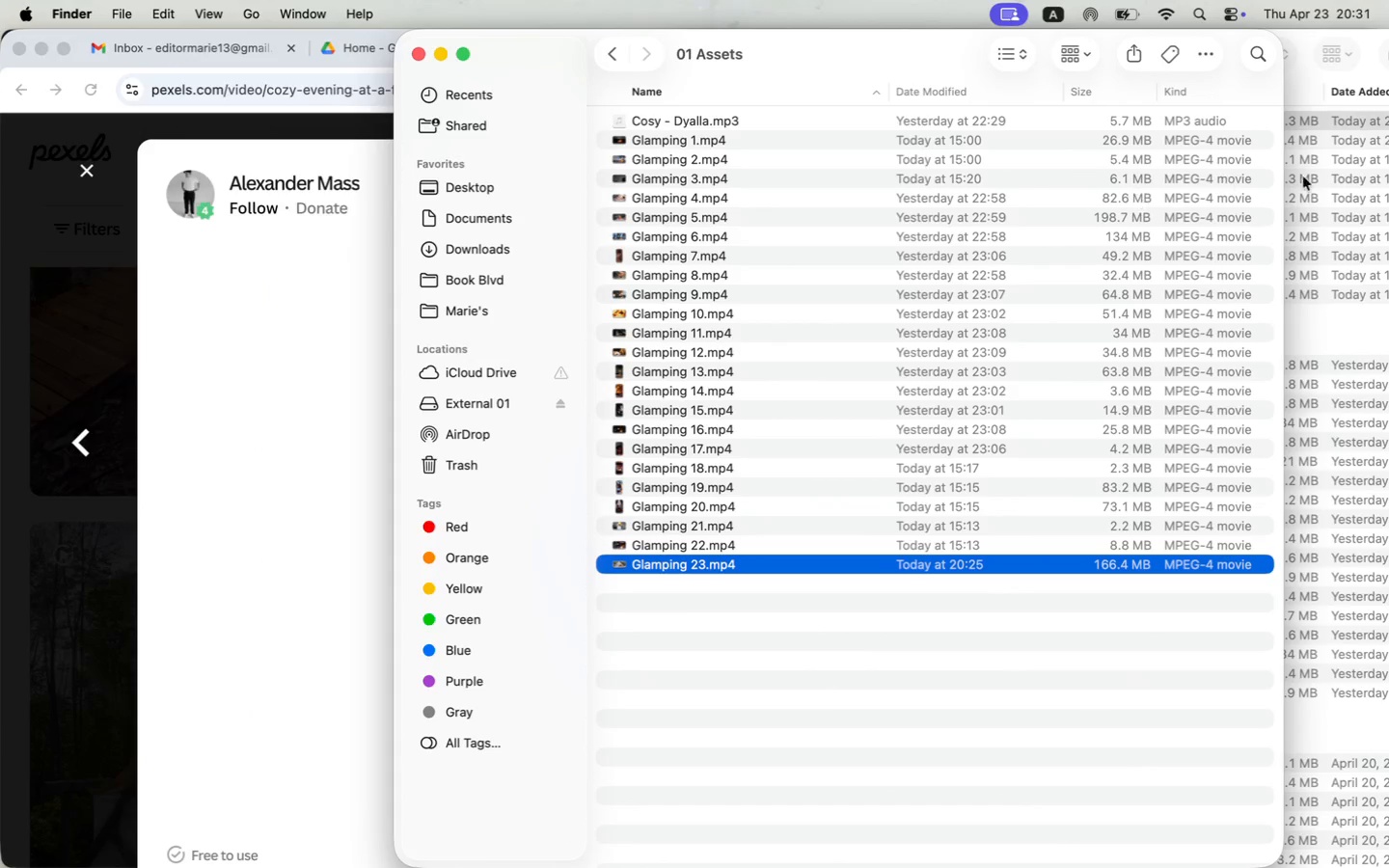 
left_click([693, 583])
 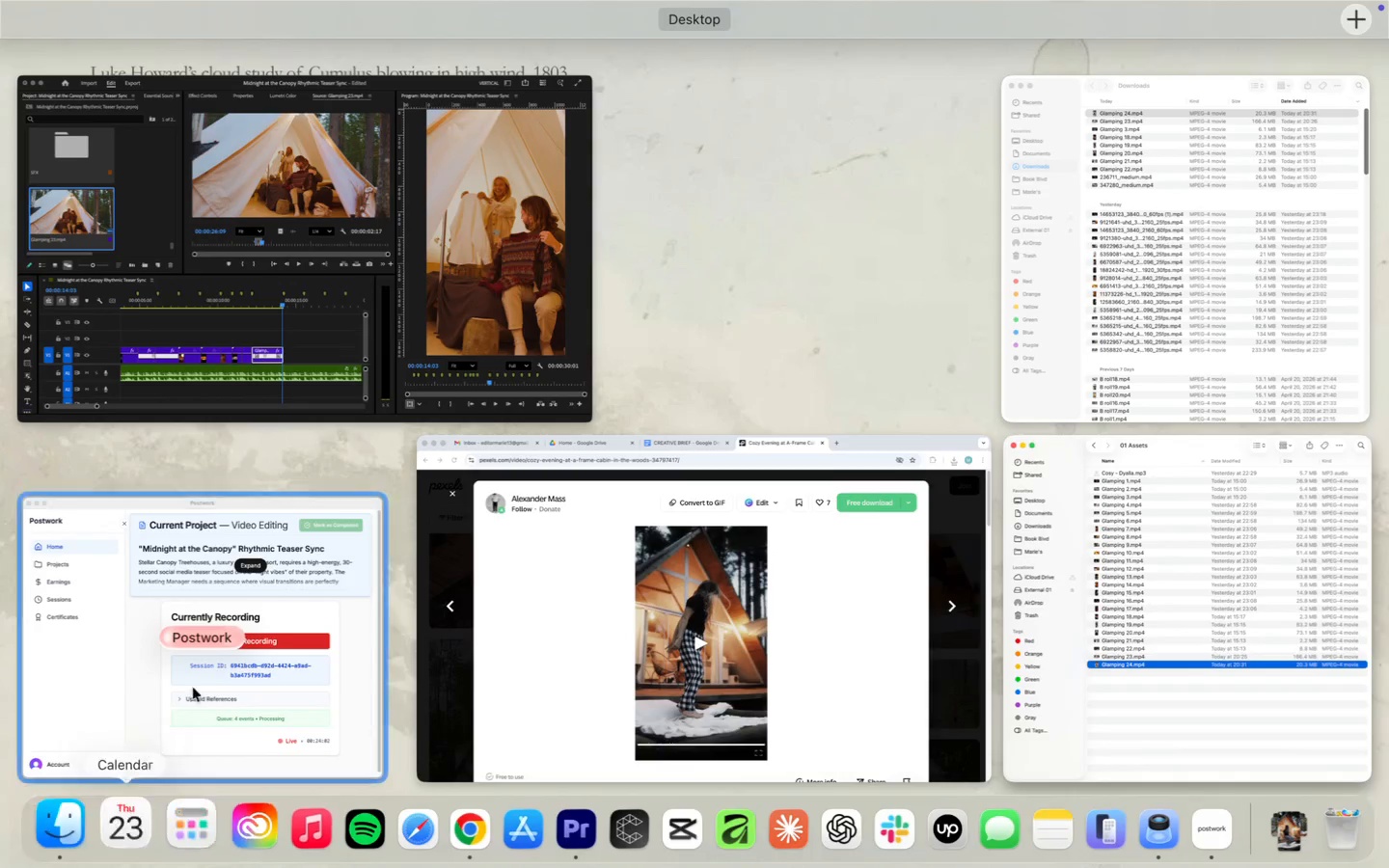 
left_click([375, 273])
 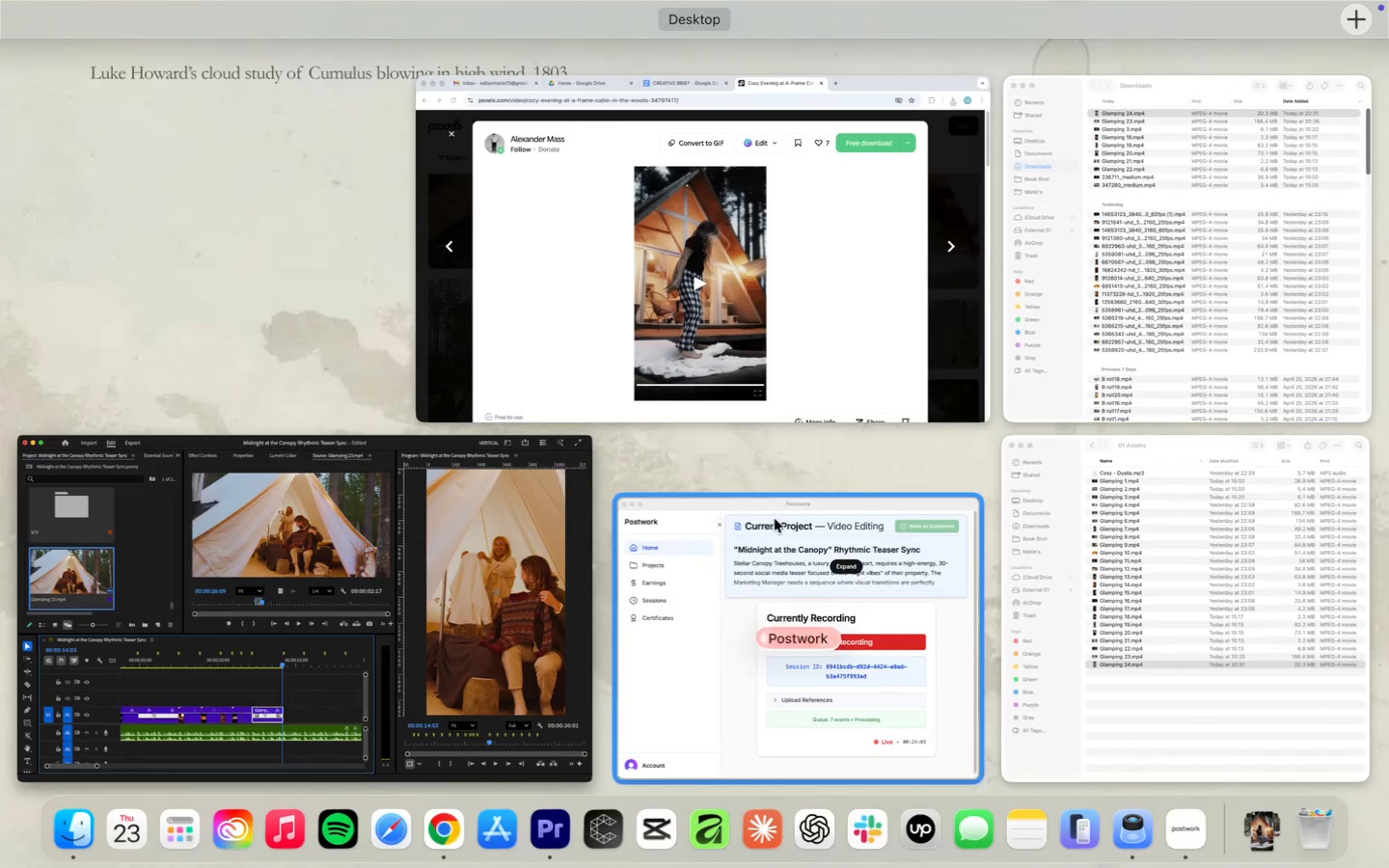 
left_click([1067, 610])
 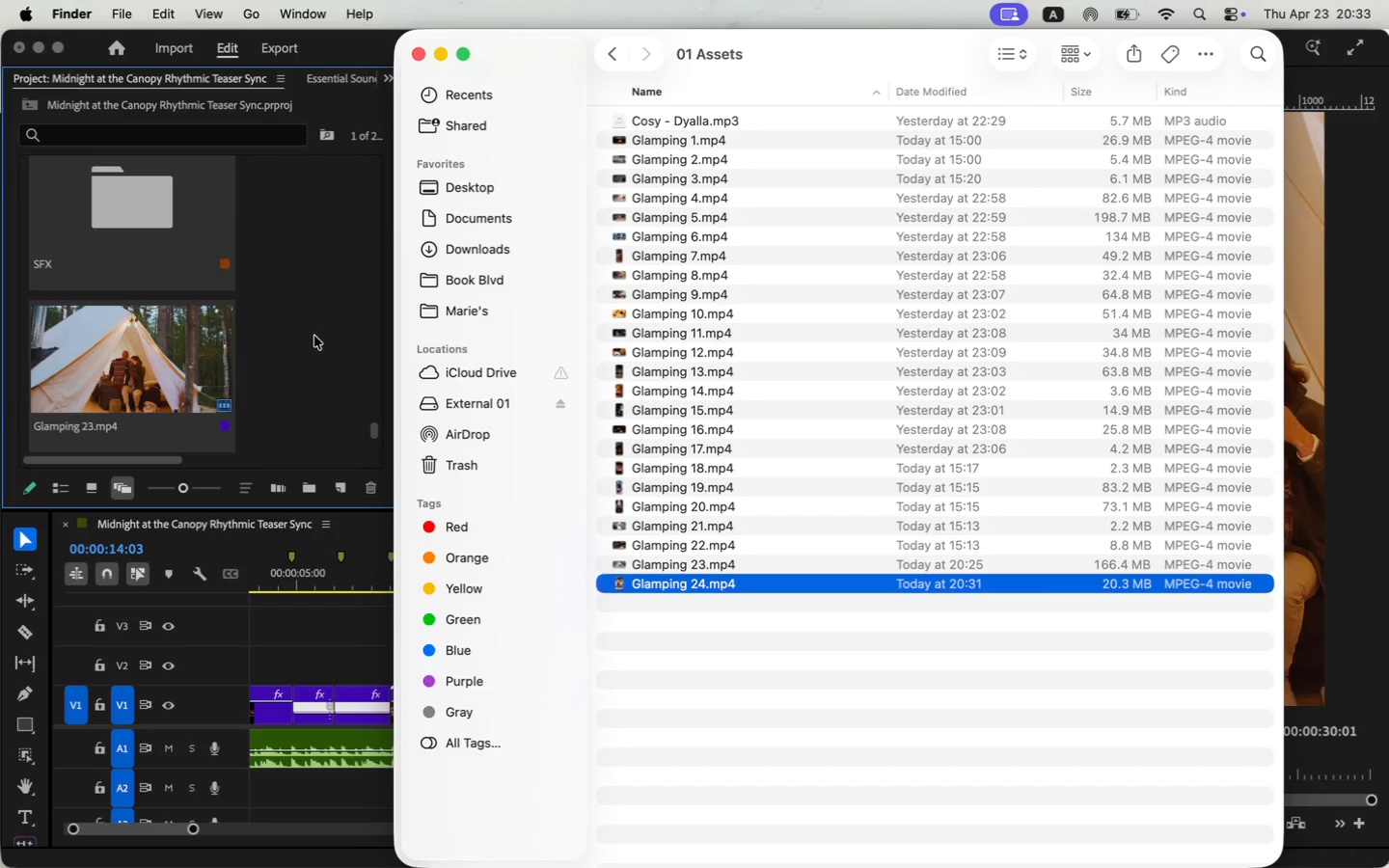 
left_click_drag(start_coordinate=[654, 587], to_coordinate=[292, 385])
 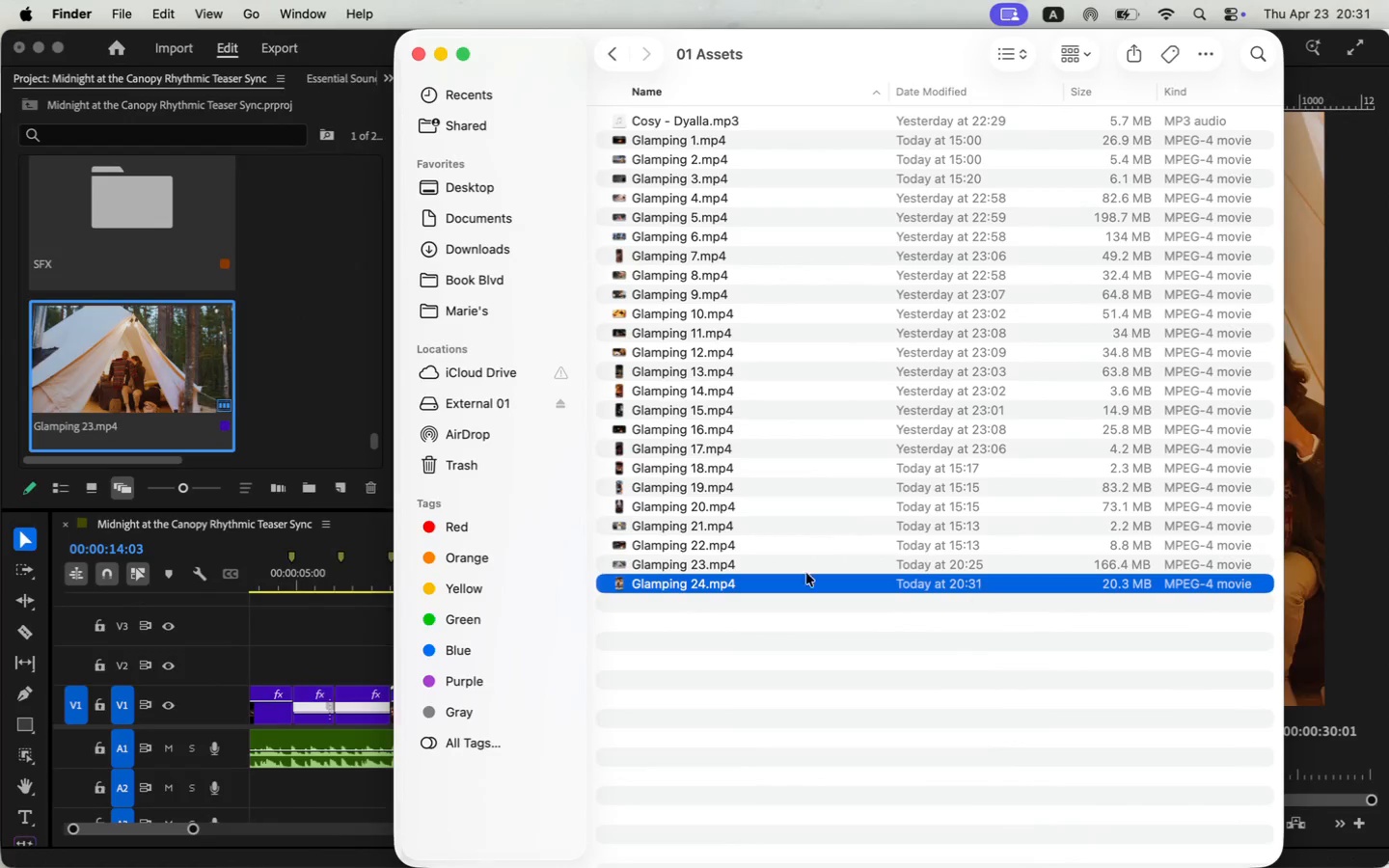 
wait(110.06)
 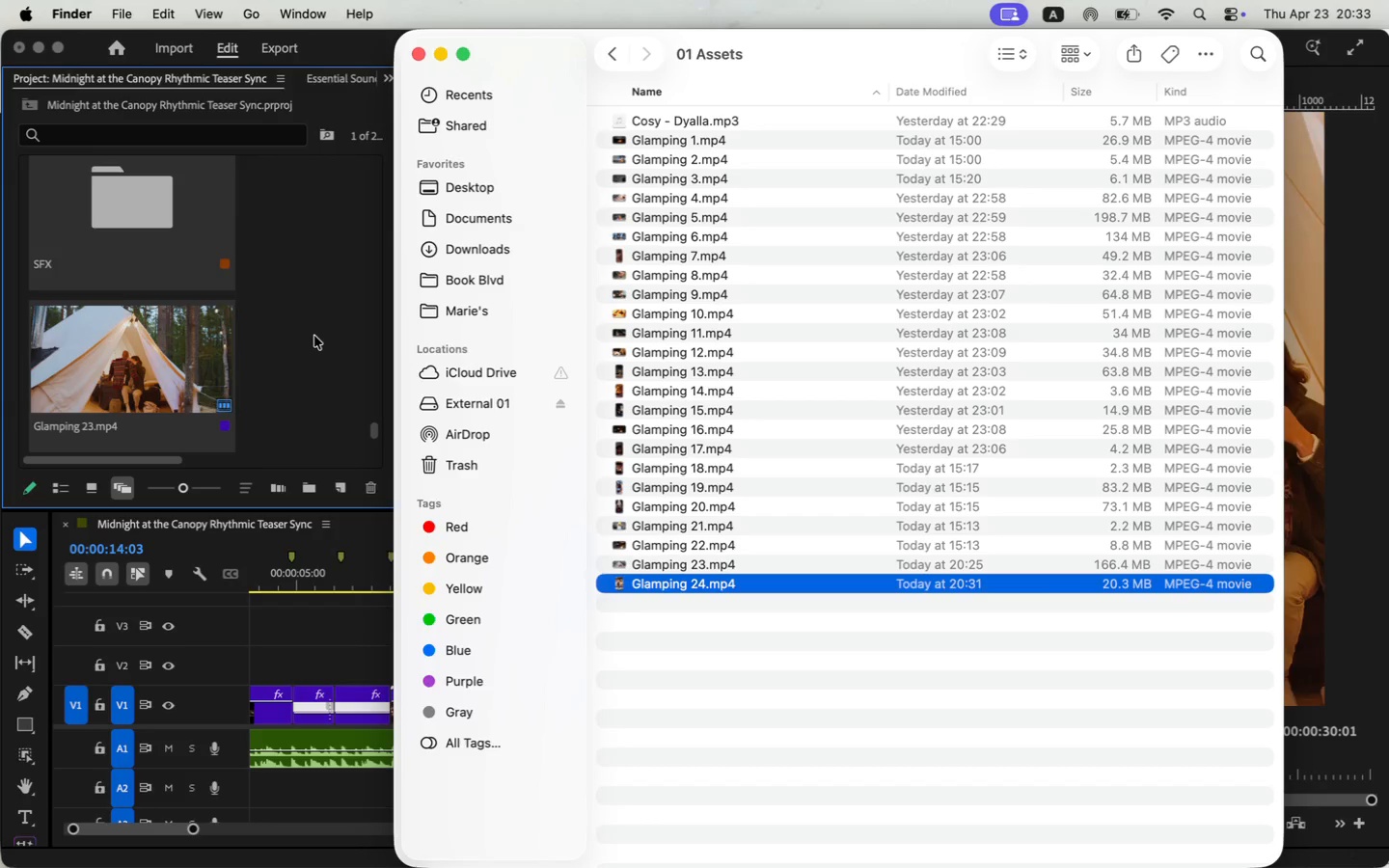 
left_click([314, 336])
 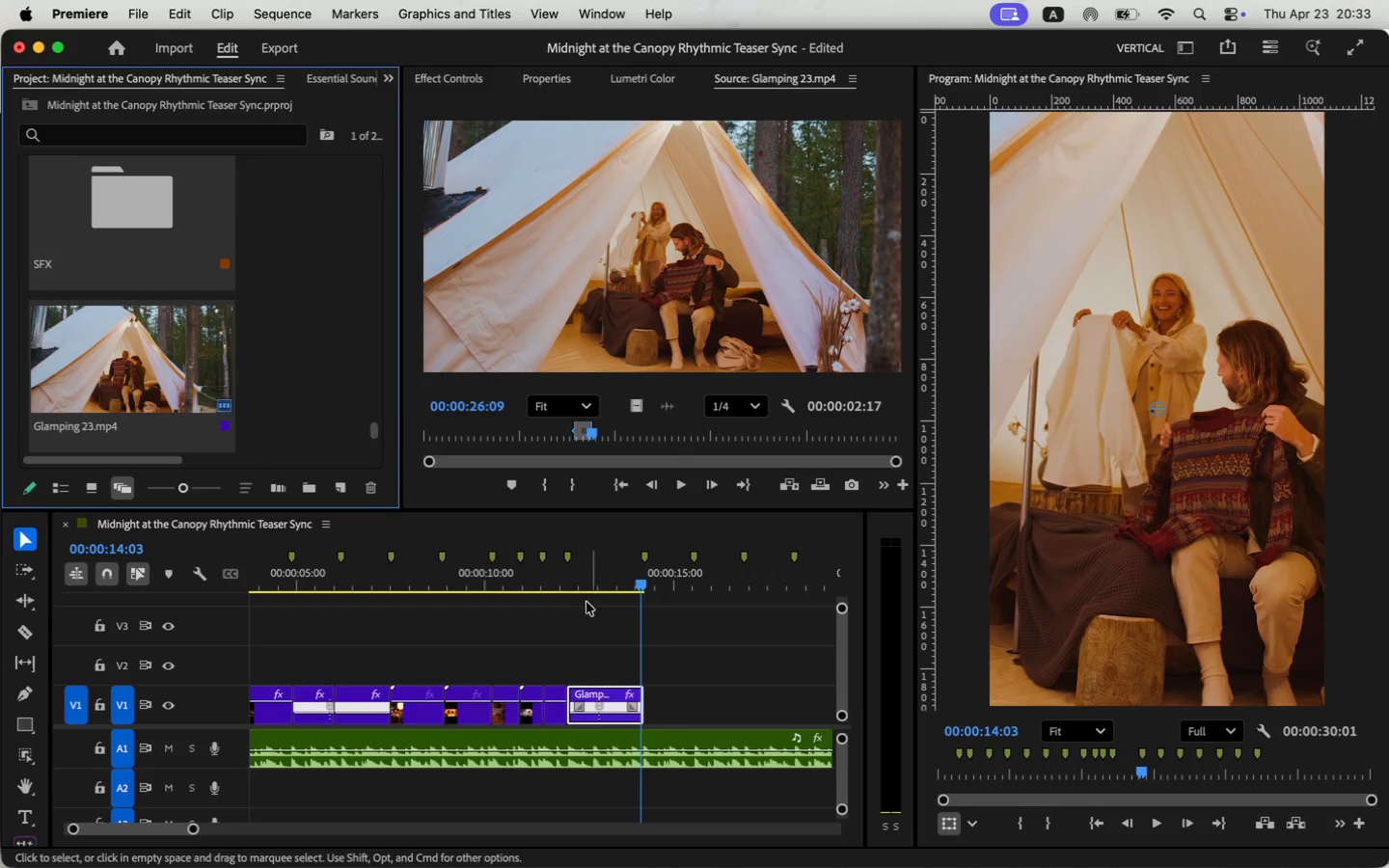 
left_click([558, 581])
 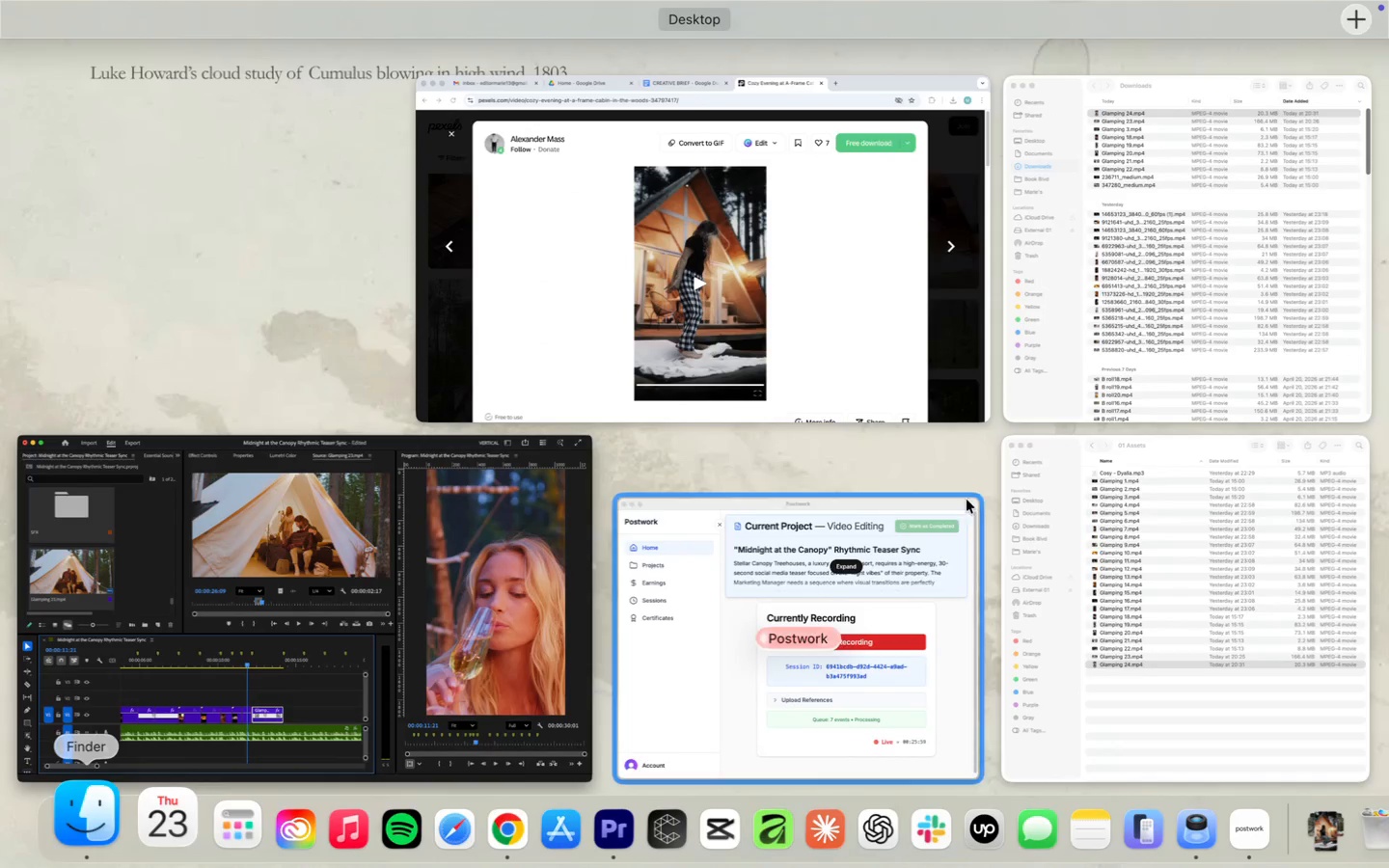 
left_click([1109, 591])
 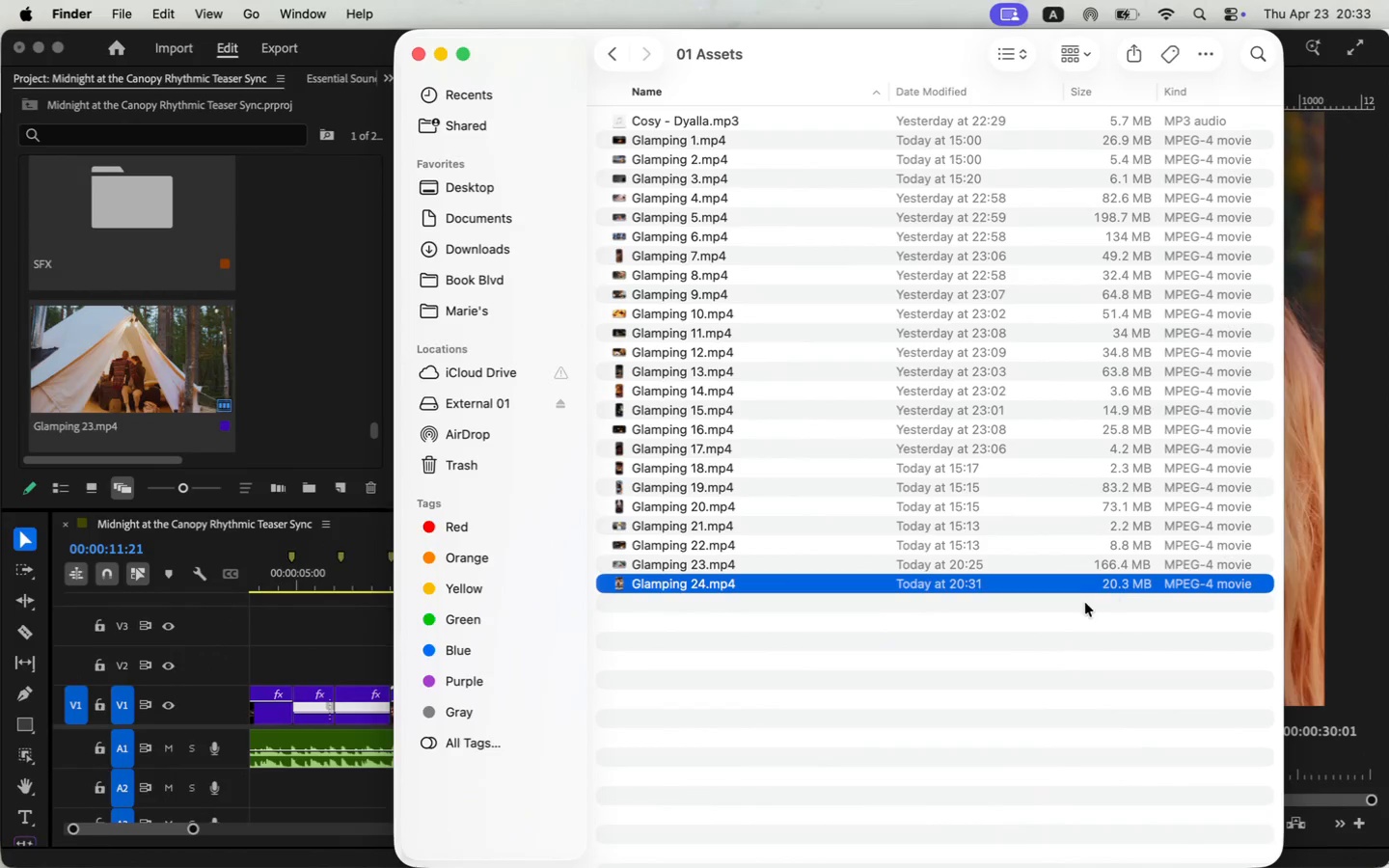 
left_click([313, 350])
 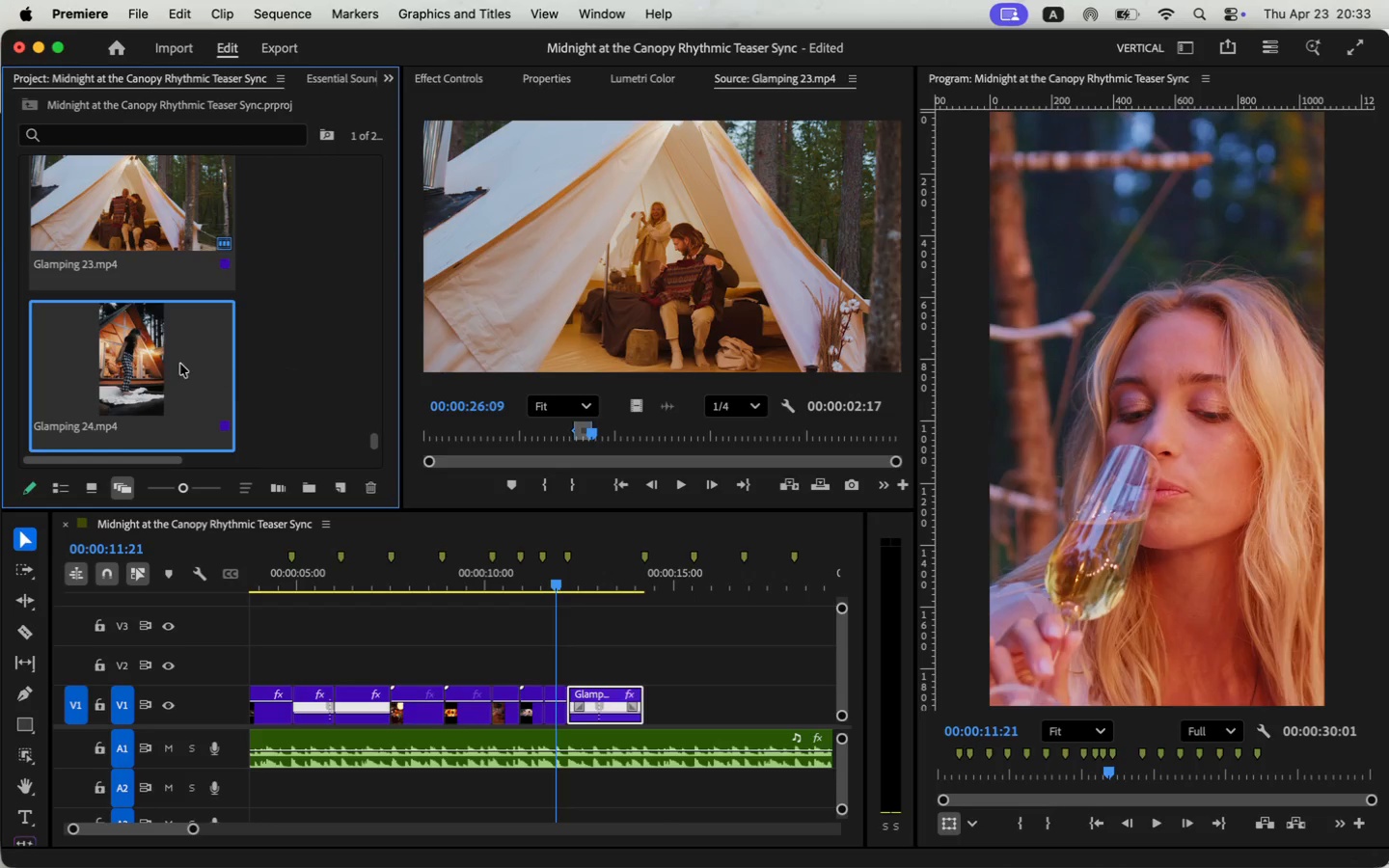 
scroll: coordinate [311, 363], scroll_direction: down, amount: 32.0
 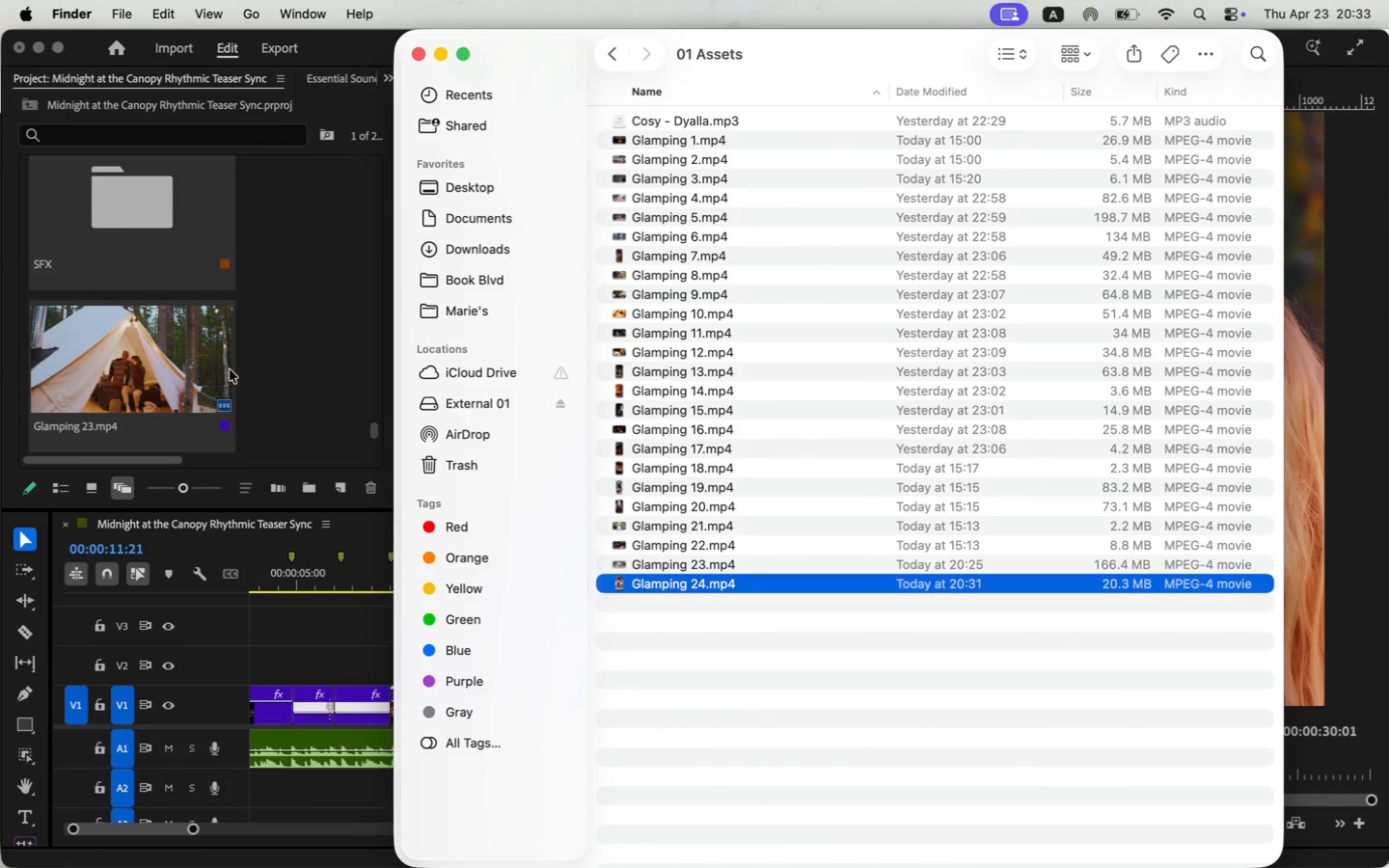 
double_click([100, 377])
 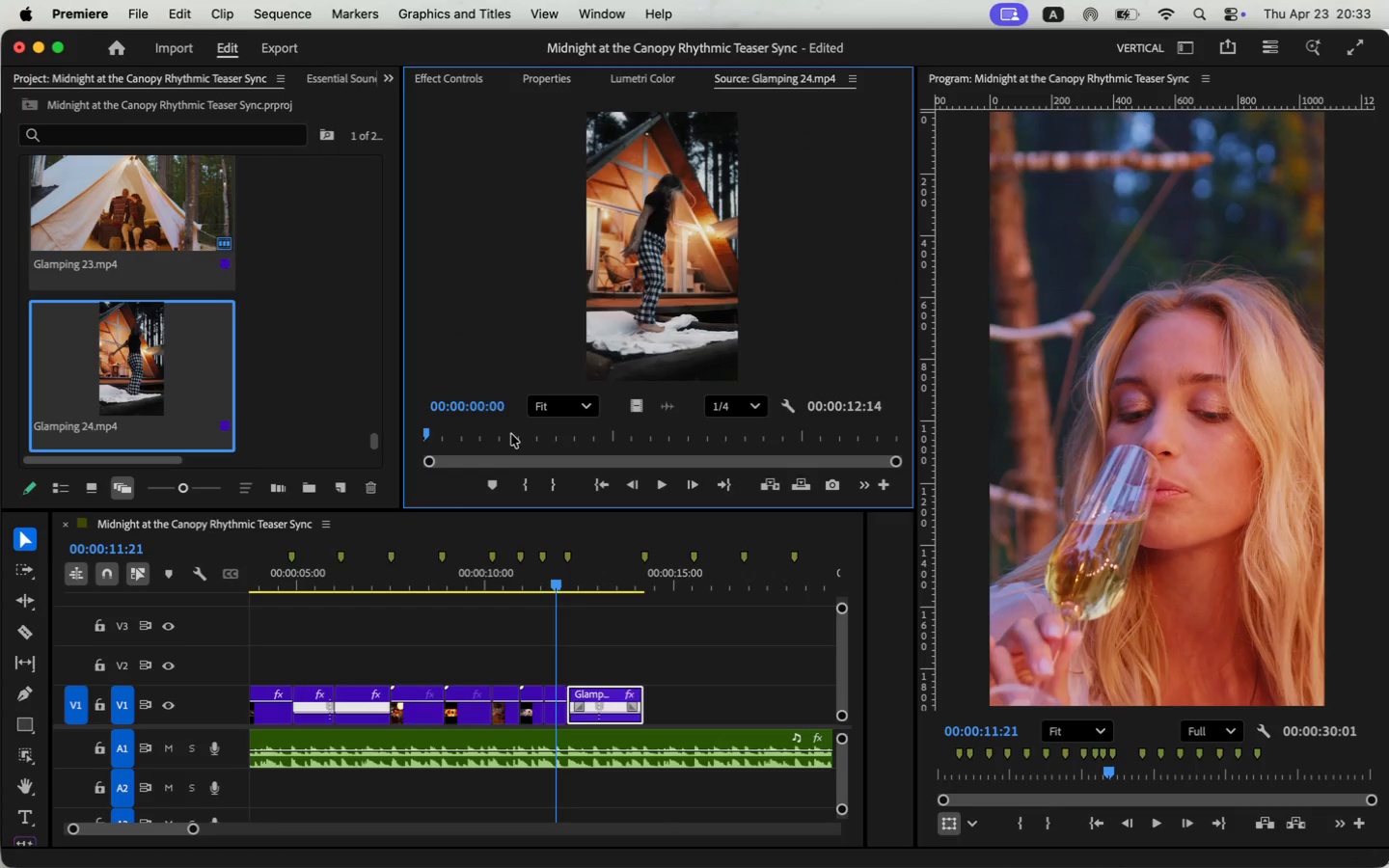 
left_click([535, 441])
 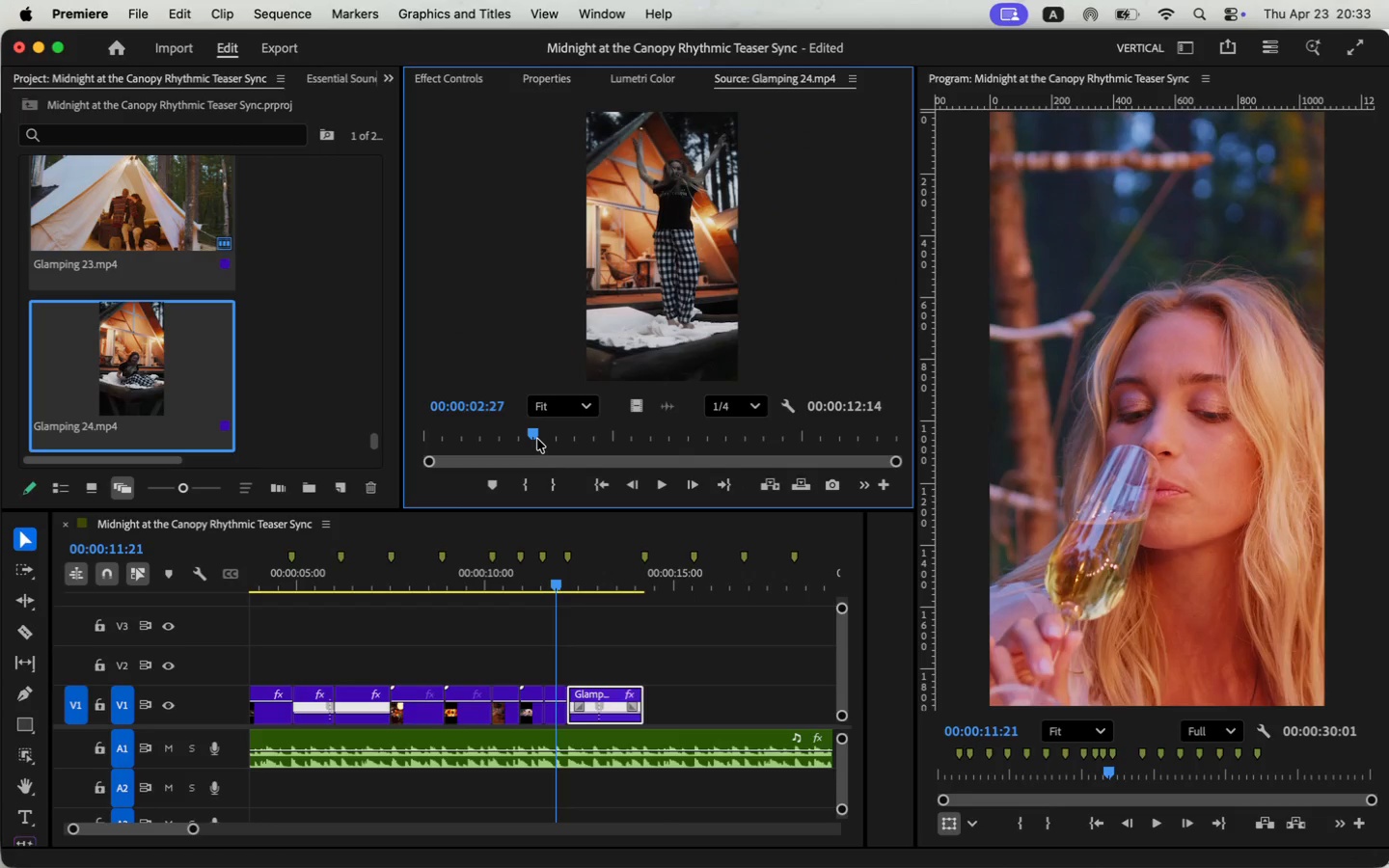 
key(I)
 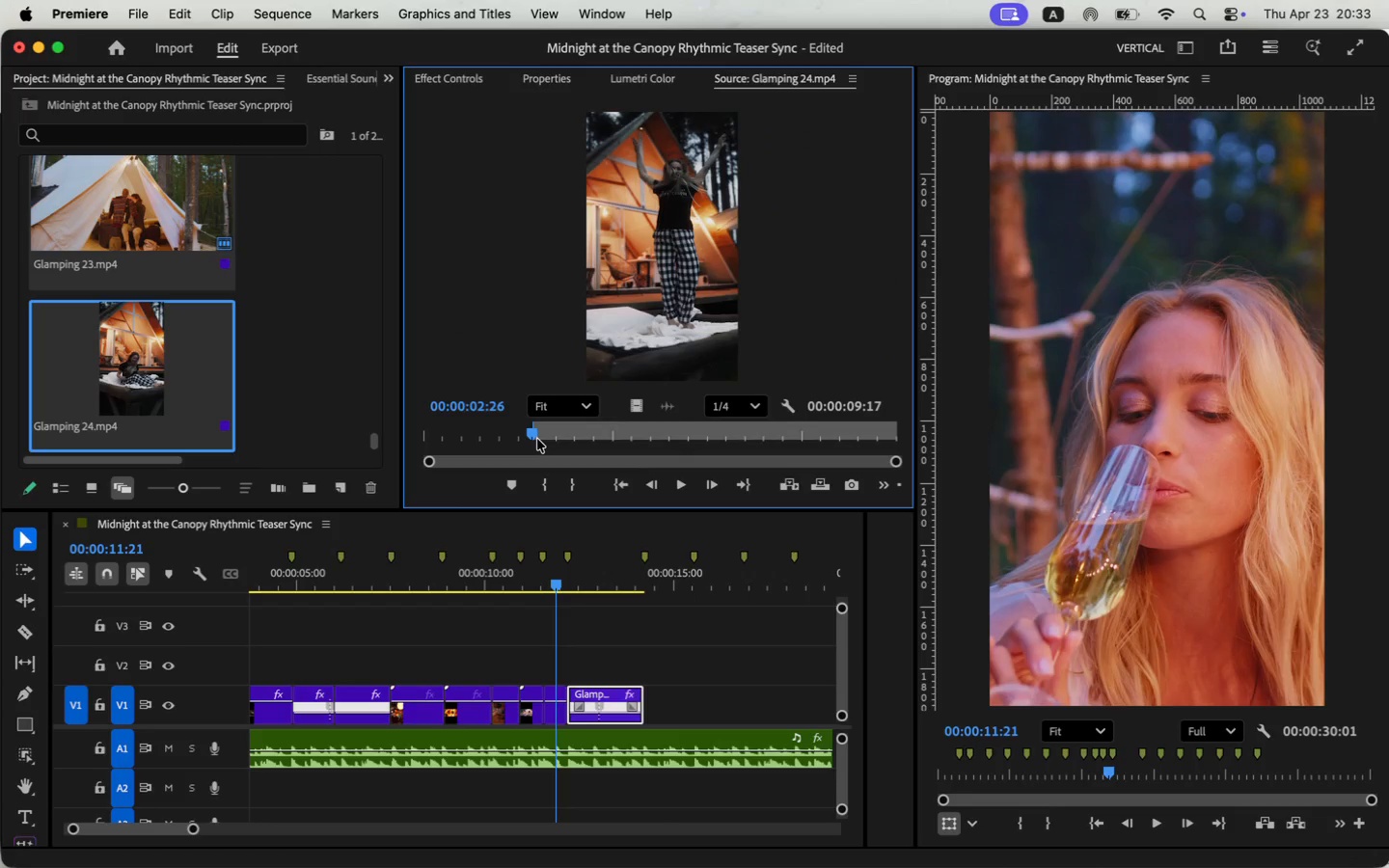 
key(Space)
 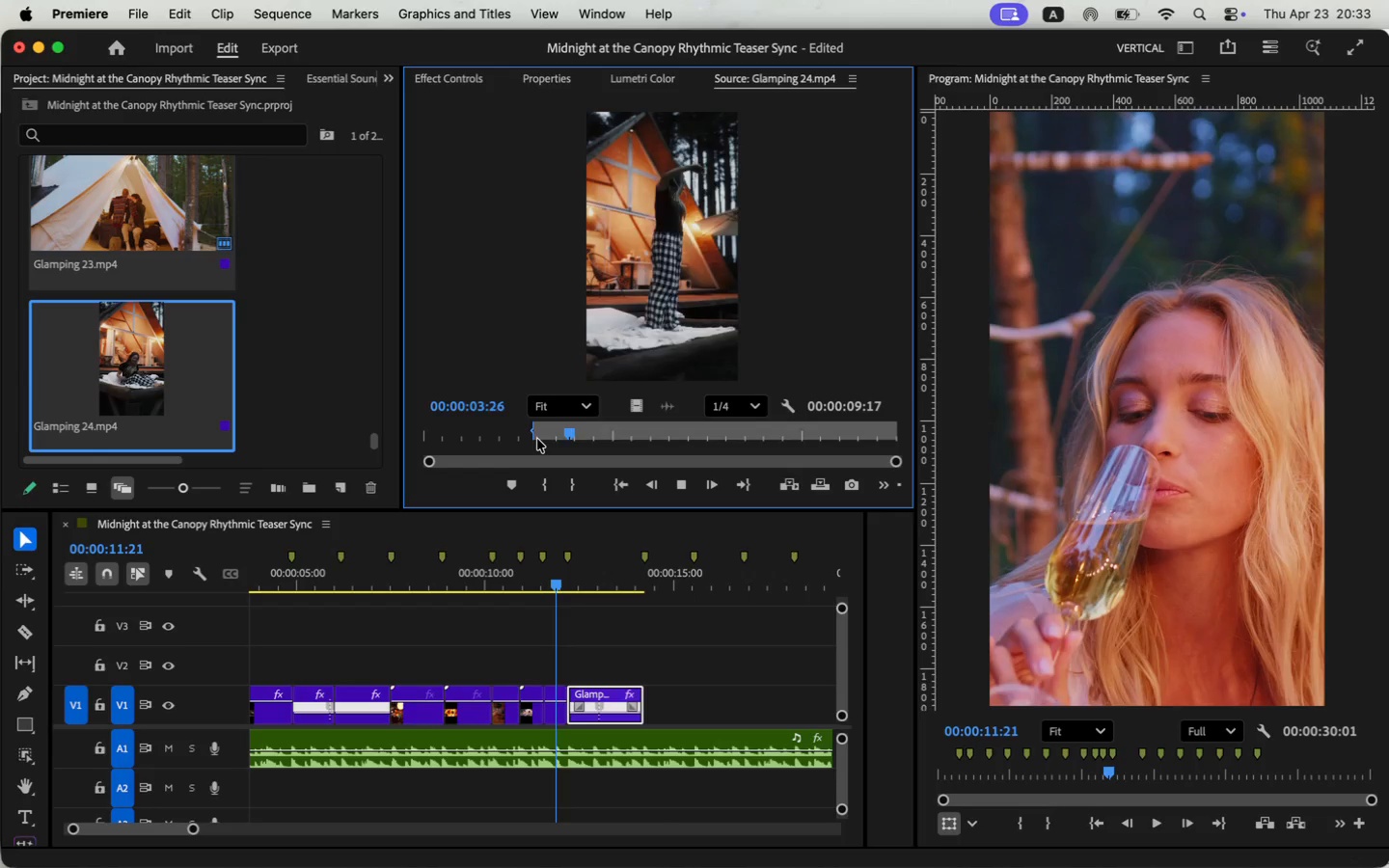 
key(Space)
 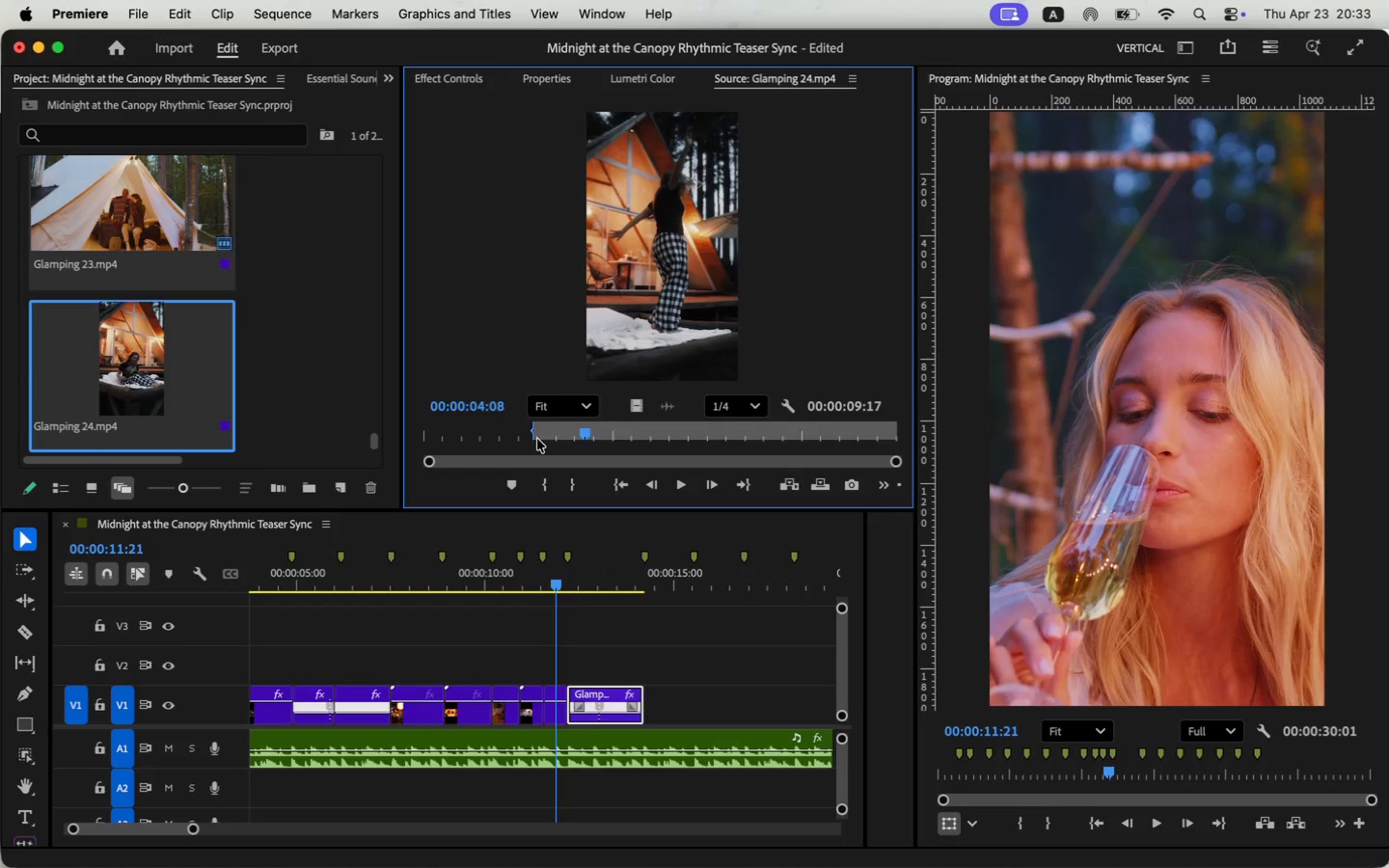 
key(O)
 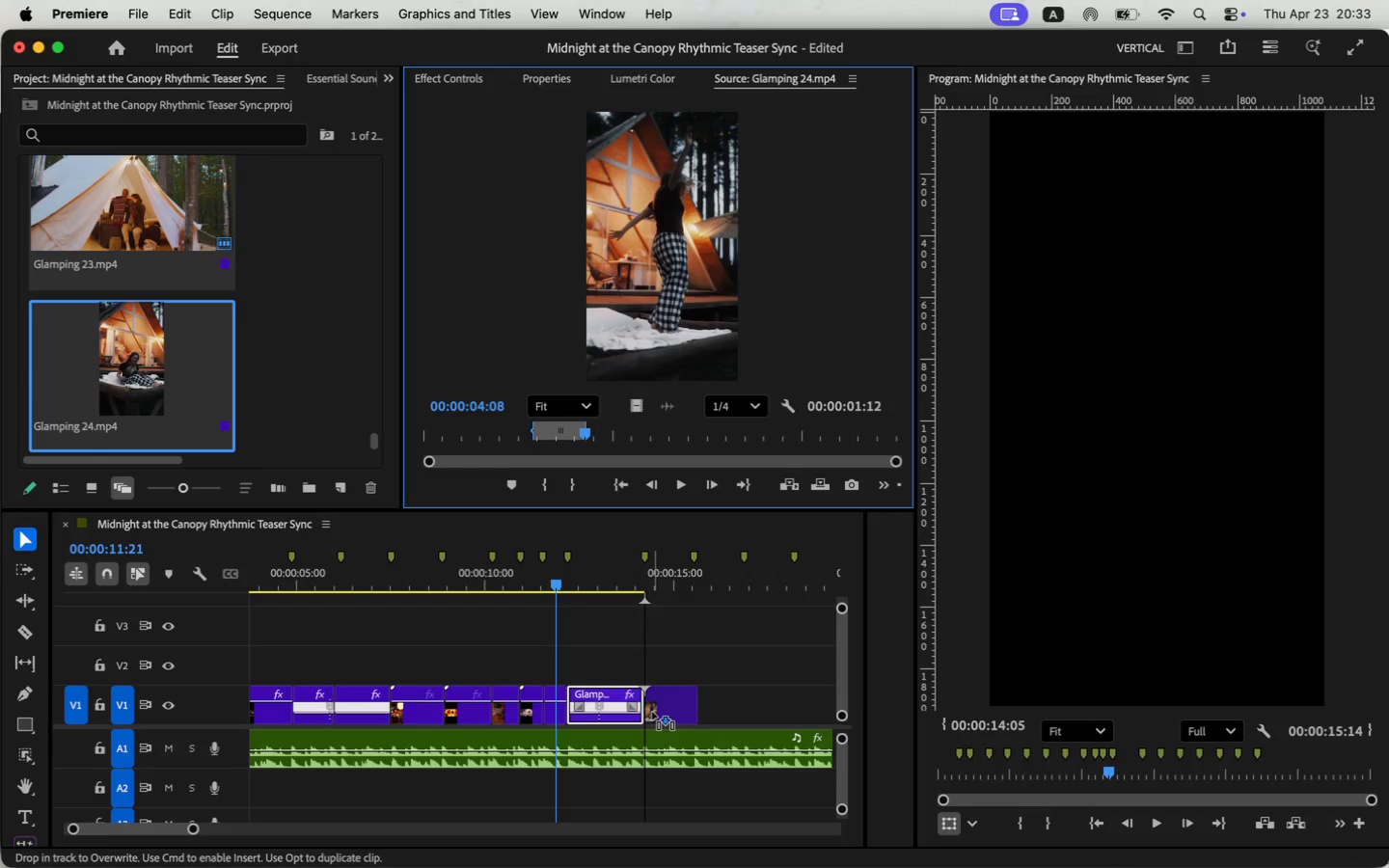 
left_click_drag(start_coordinate=[641, 412], to_coordinate=[650, 713])
 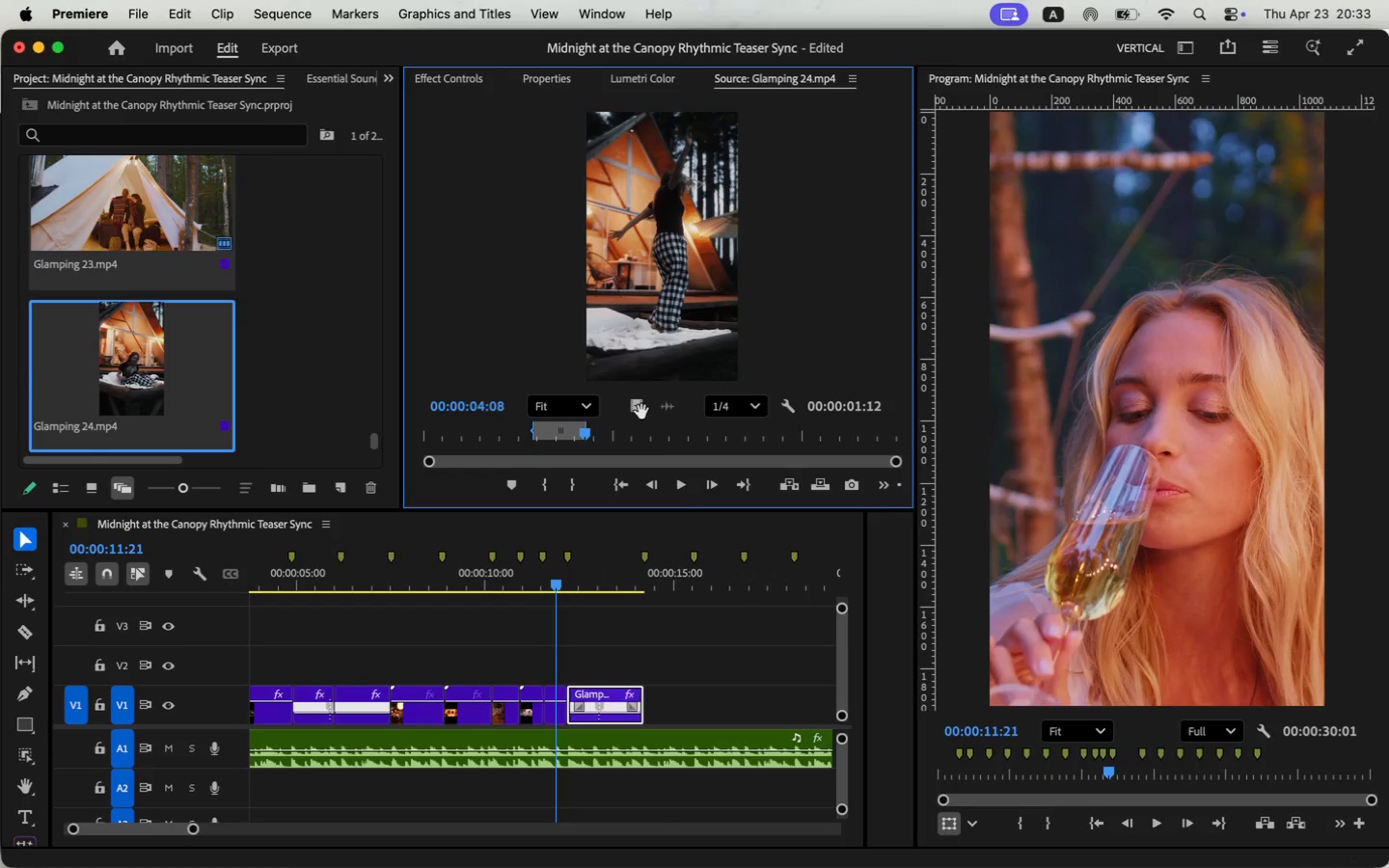 
left_click_drag(start_coordinate=[194, 828], to_coordinate=[178, 828])
 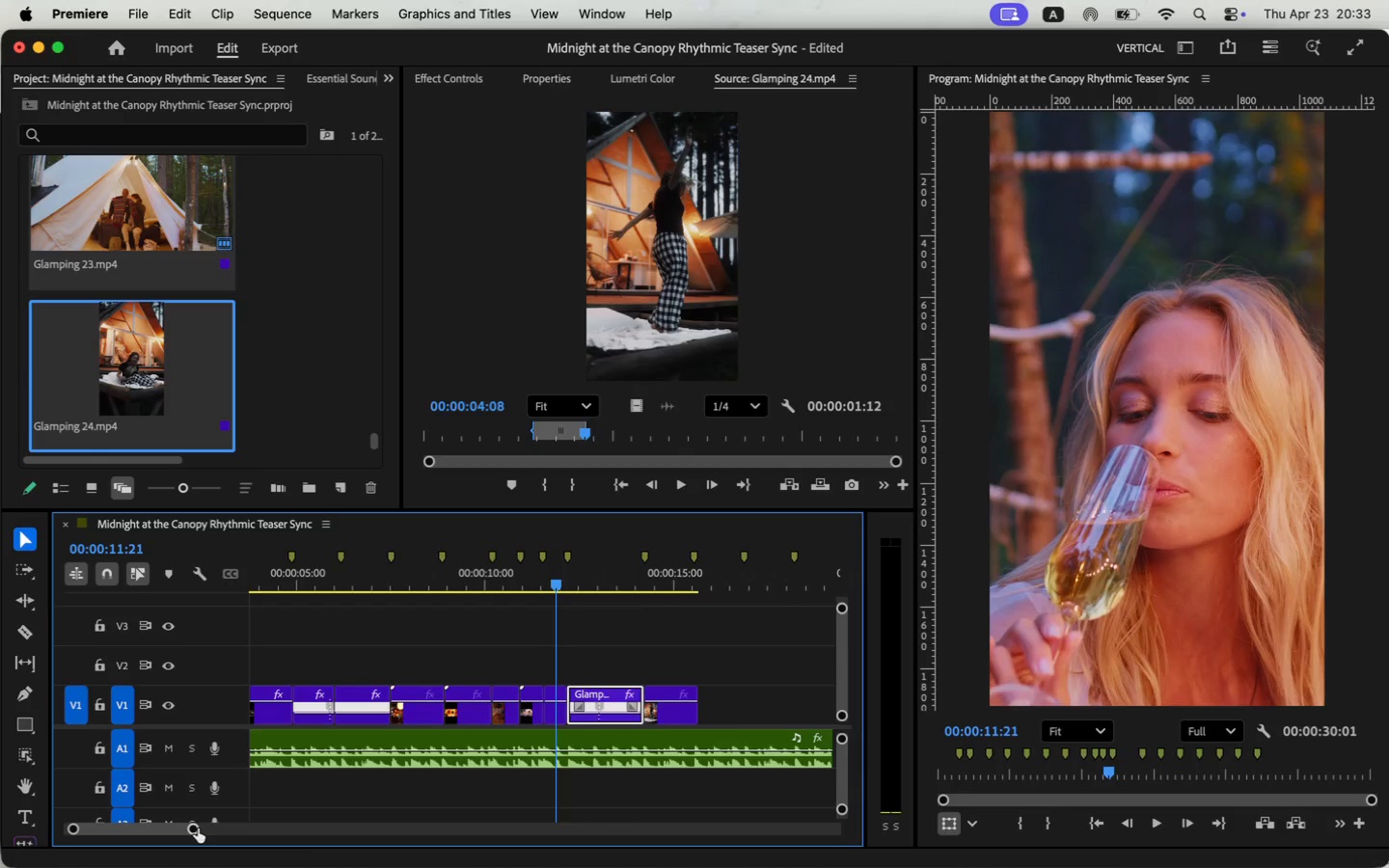 
left_click_drag(start_coordinate=[148, 829], to_coordinate=[153, 830])
 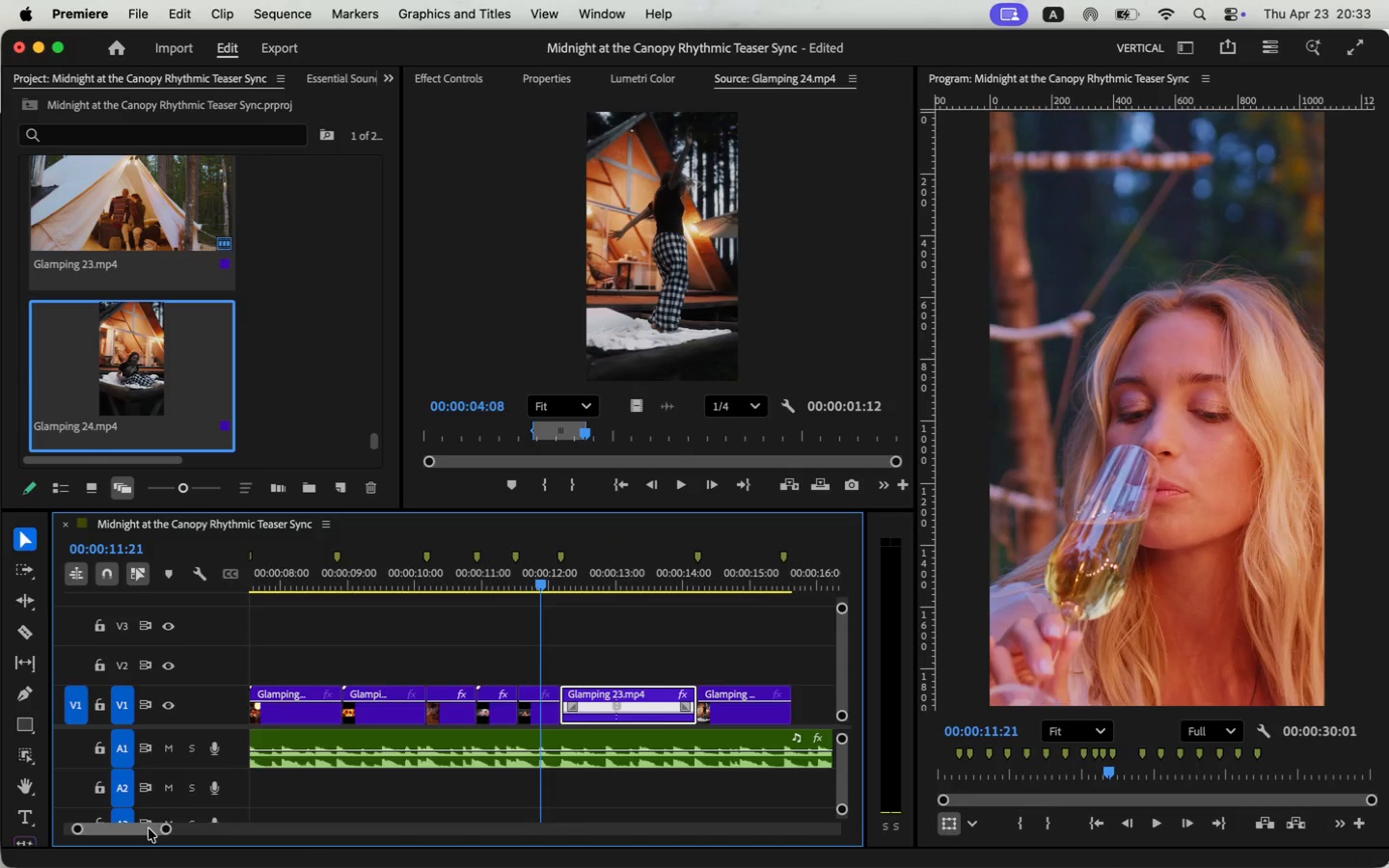 
left_click_drag(start_coordinate=[449, 711], to_coordinate=[716, 704])
 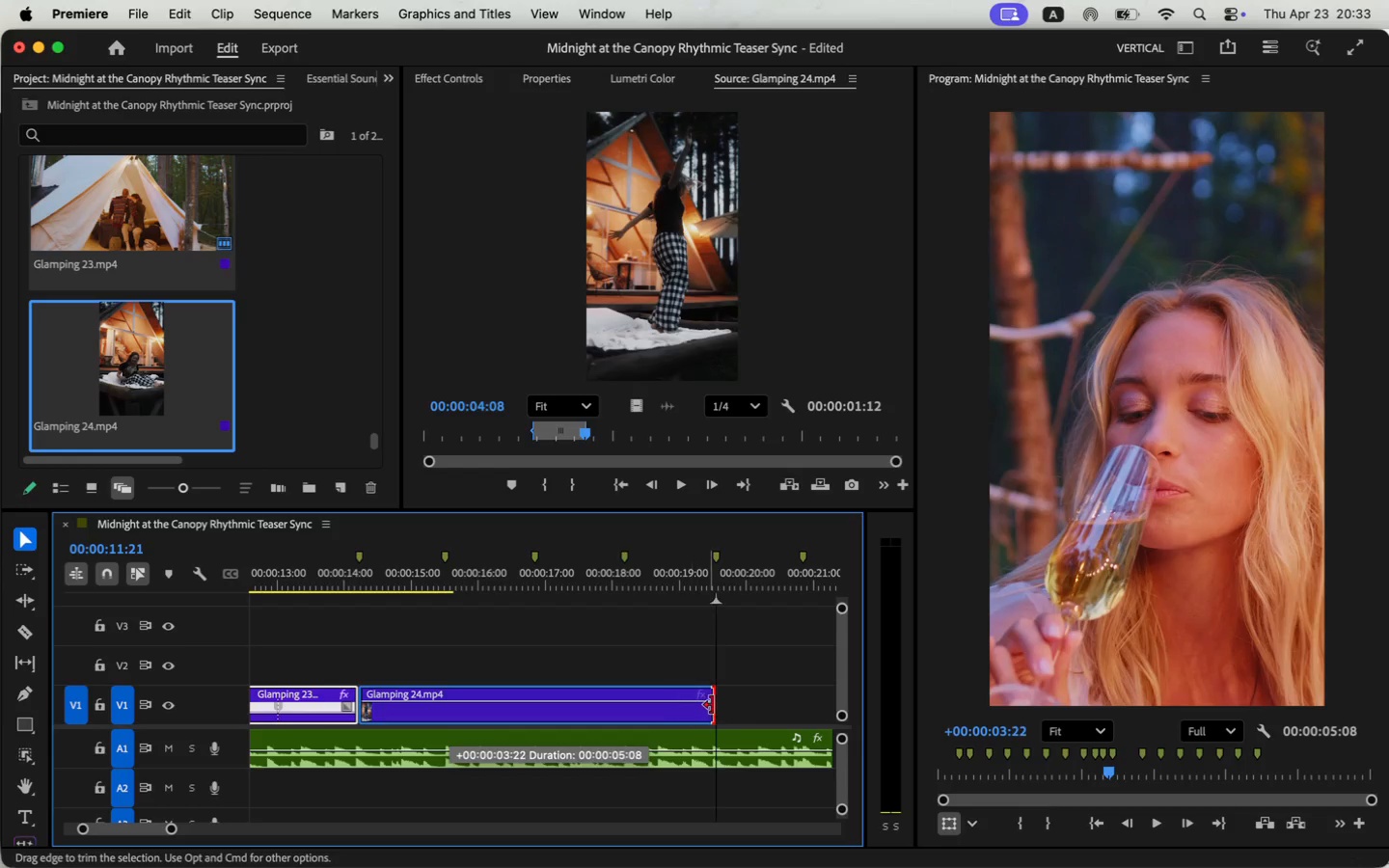 
key(V)
 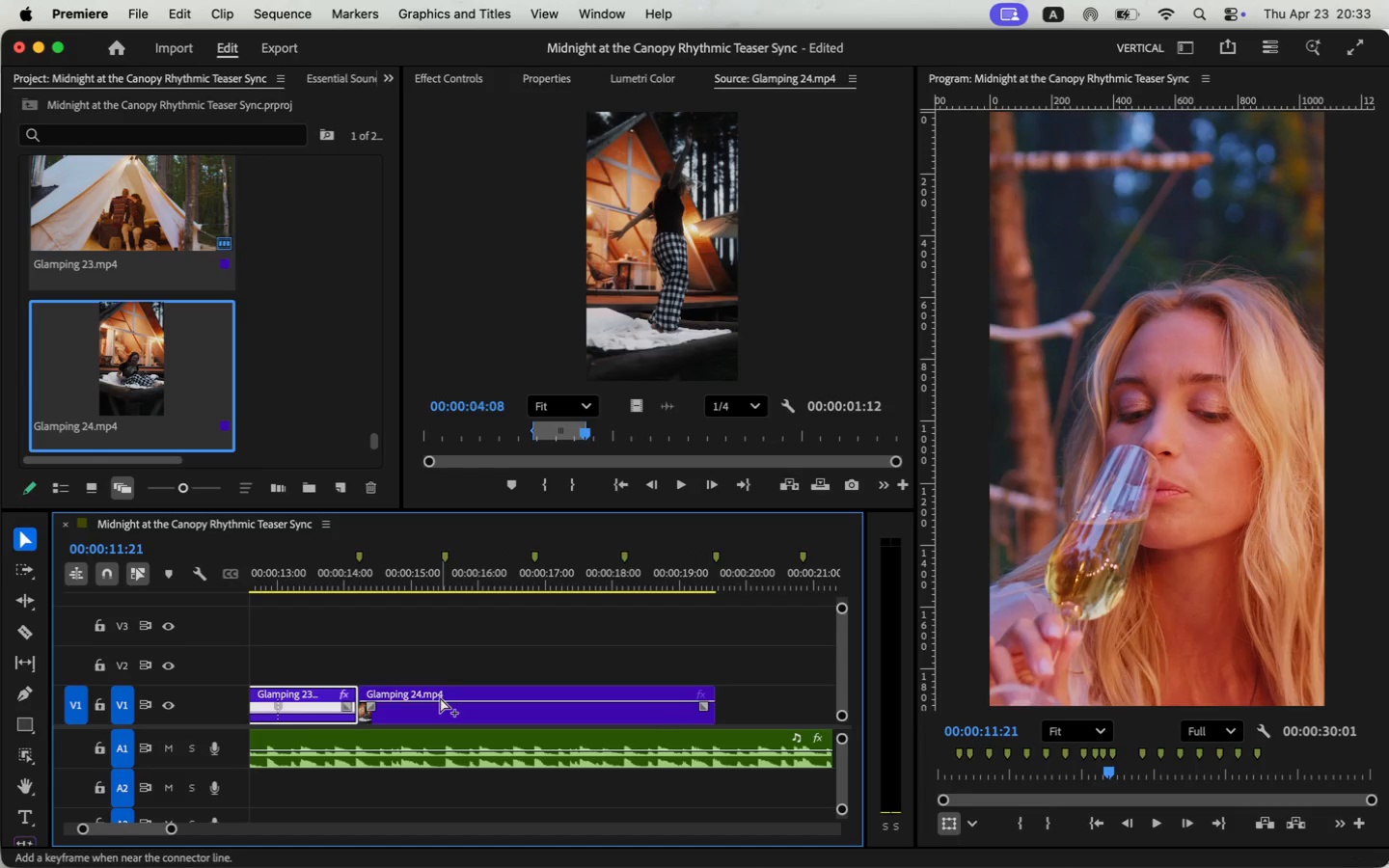 
hold_key(key=CommandLeft, duration=0.91)
left_click([440, 697])
 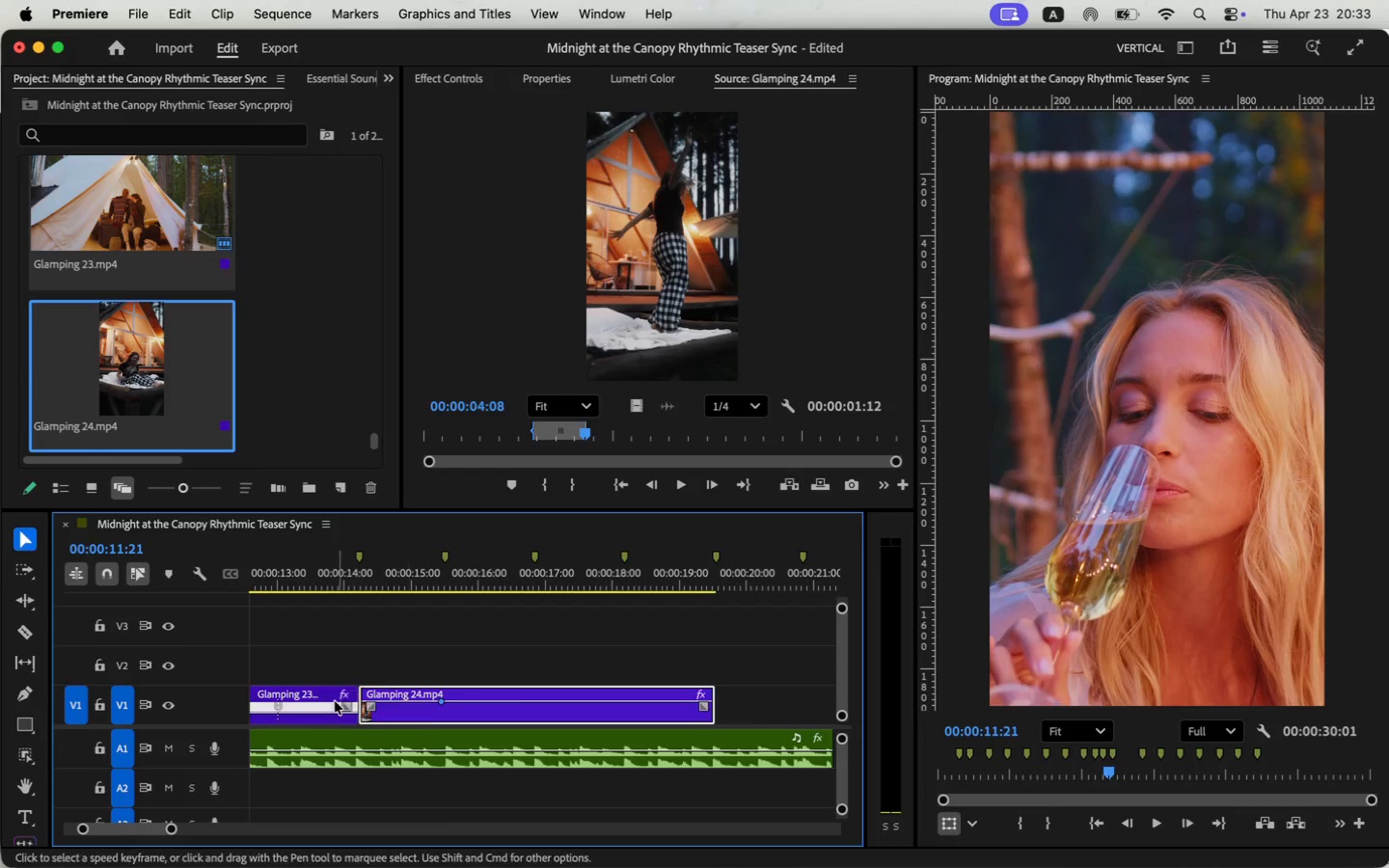 
left_click([322, 704])
 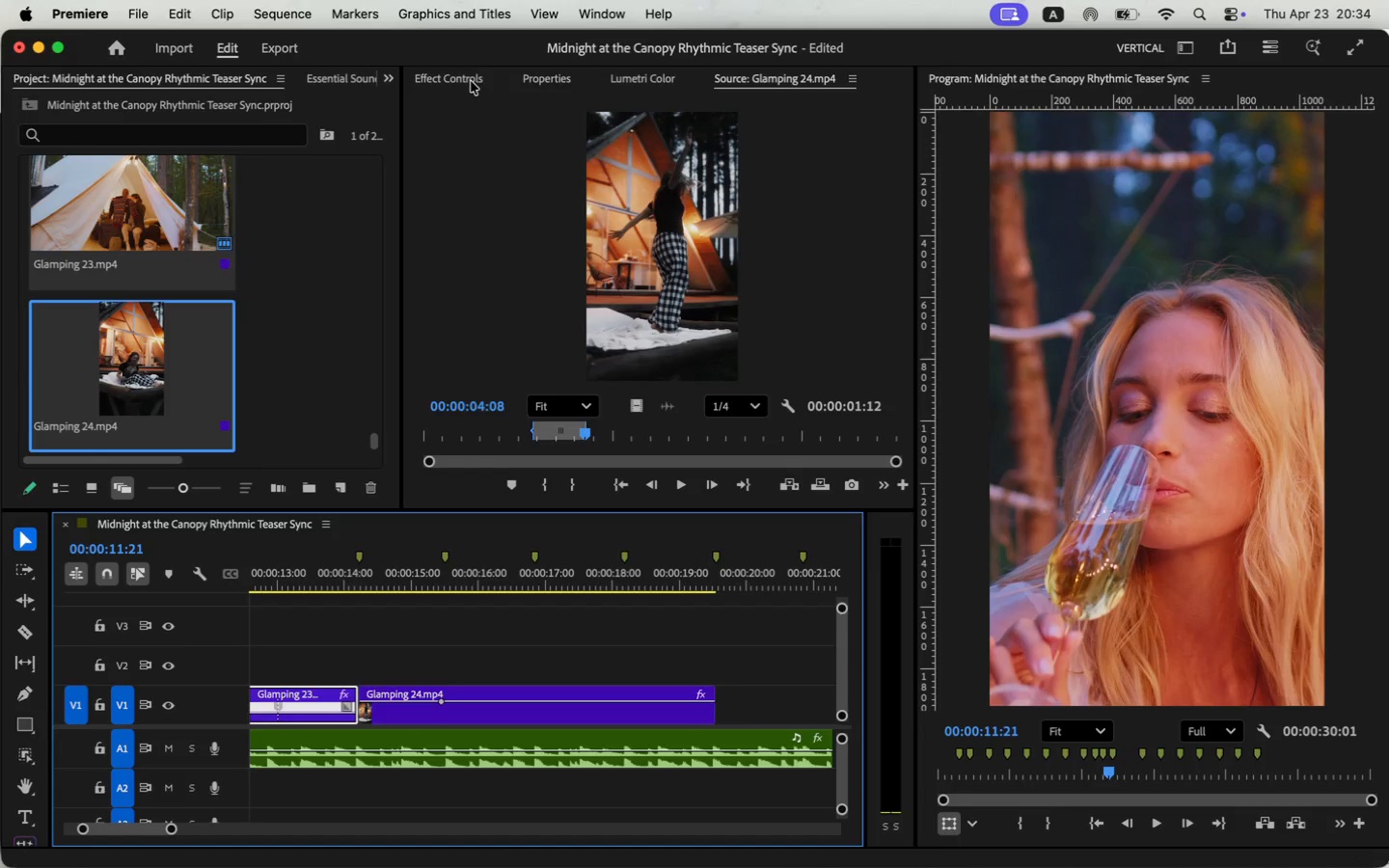 
scroll: coordinate [735, 259], scroll_direction: down, amount: 29.0
 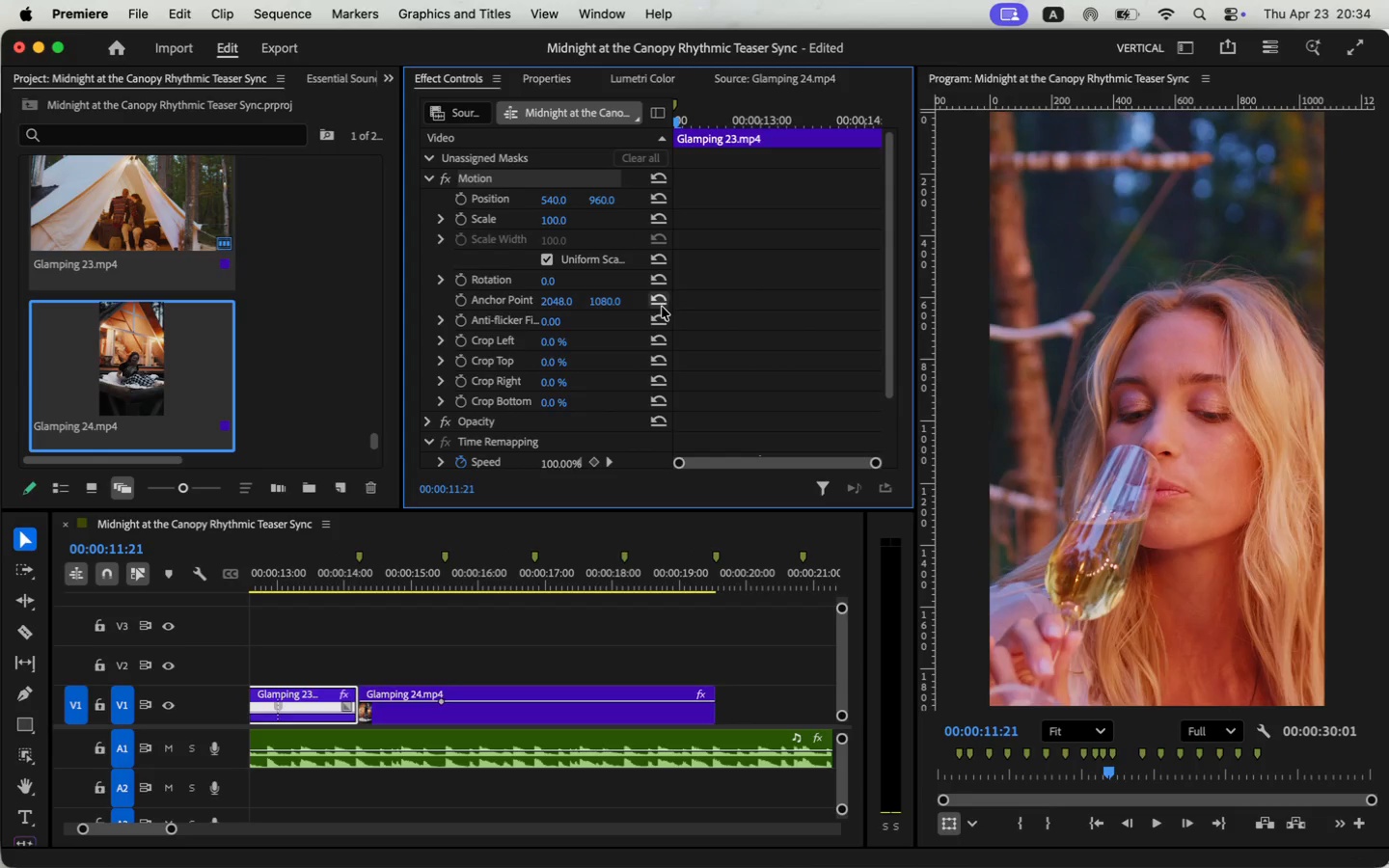 
left_click_drag(start_coordinate=[777, 121], to_coordinate=[795, 119])
 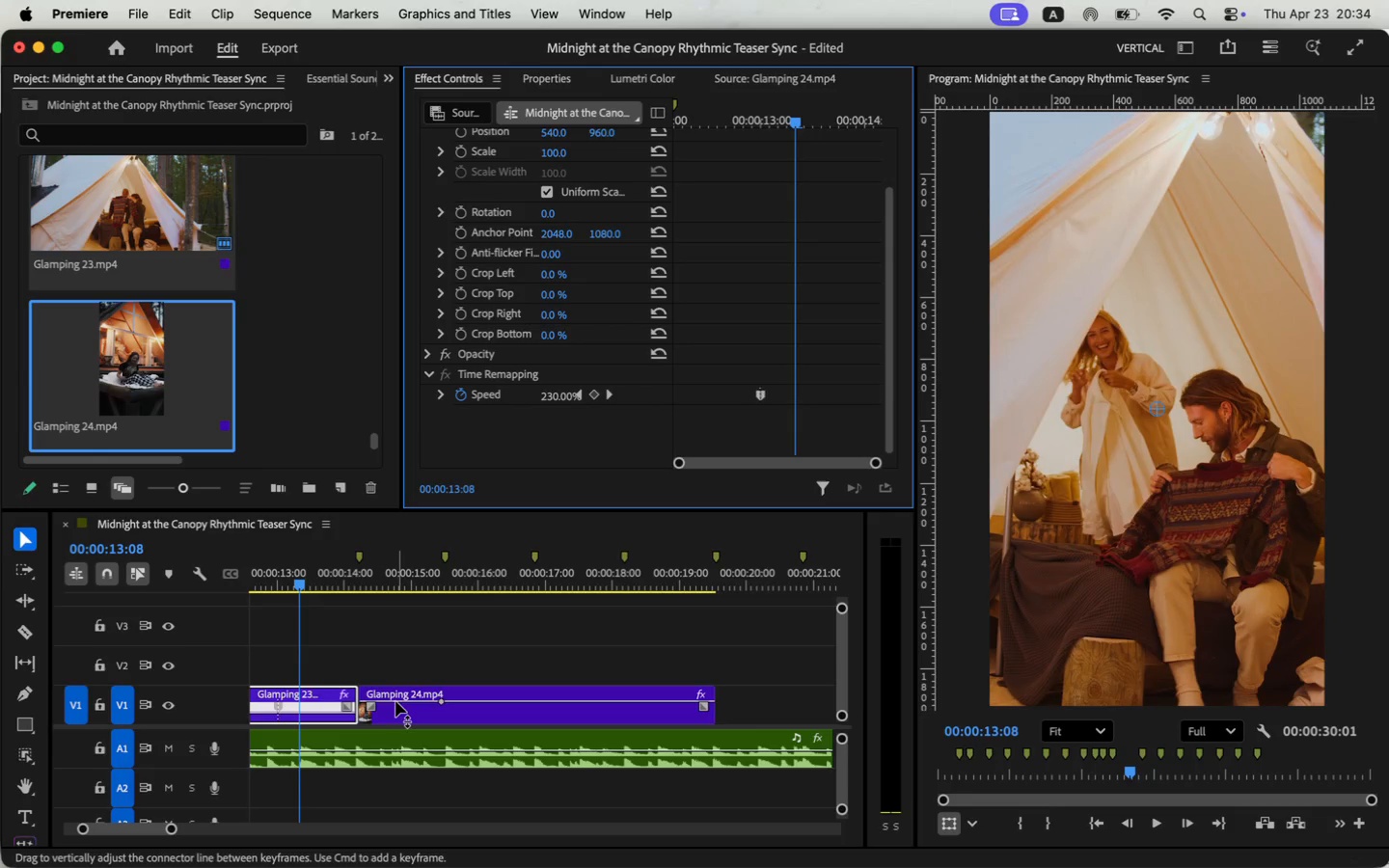 
key(Meta+CommandLeft)
 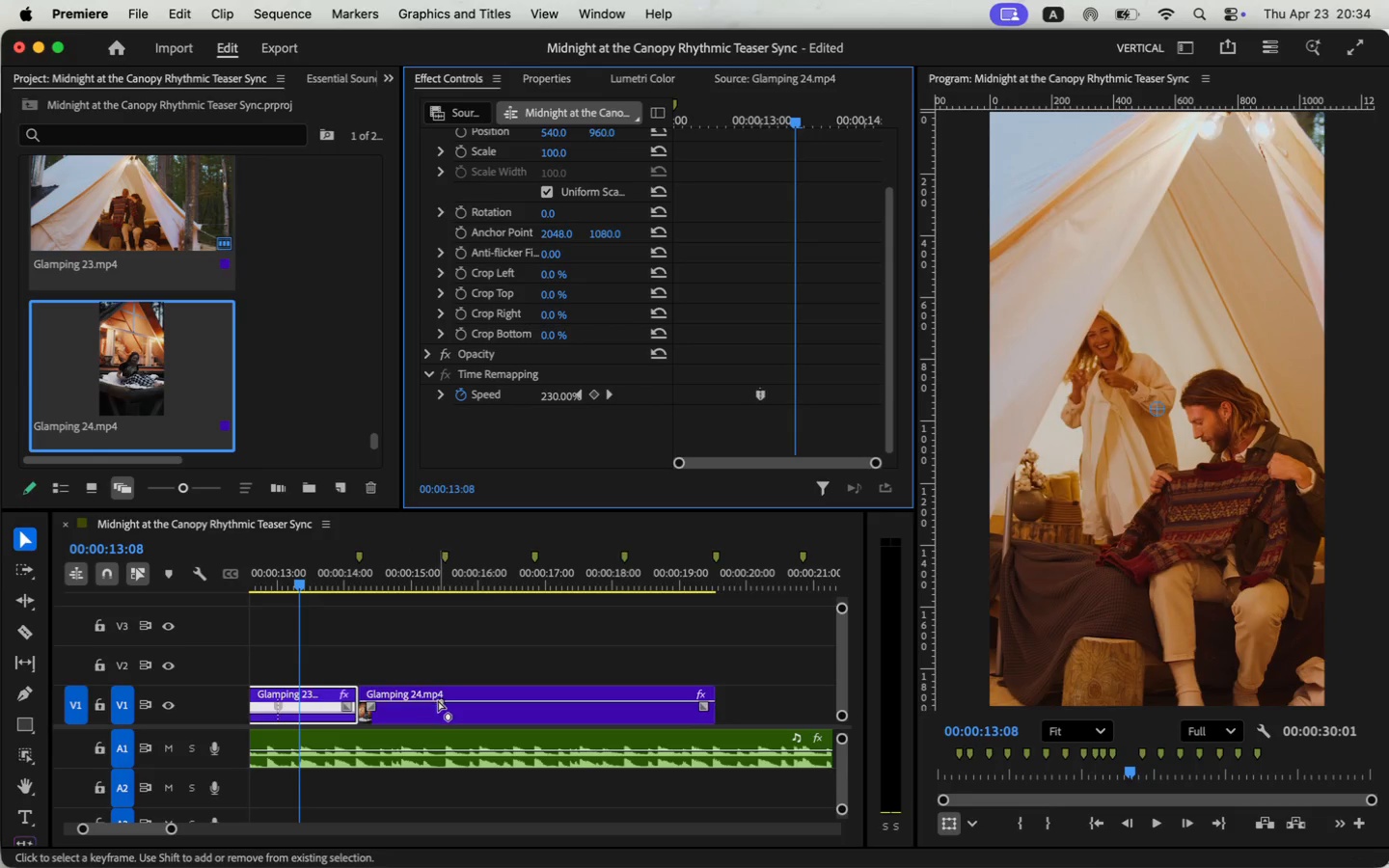 
left_click([440, 702])
 